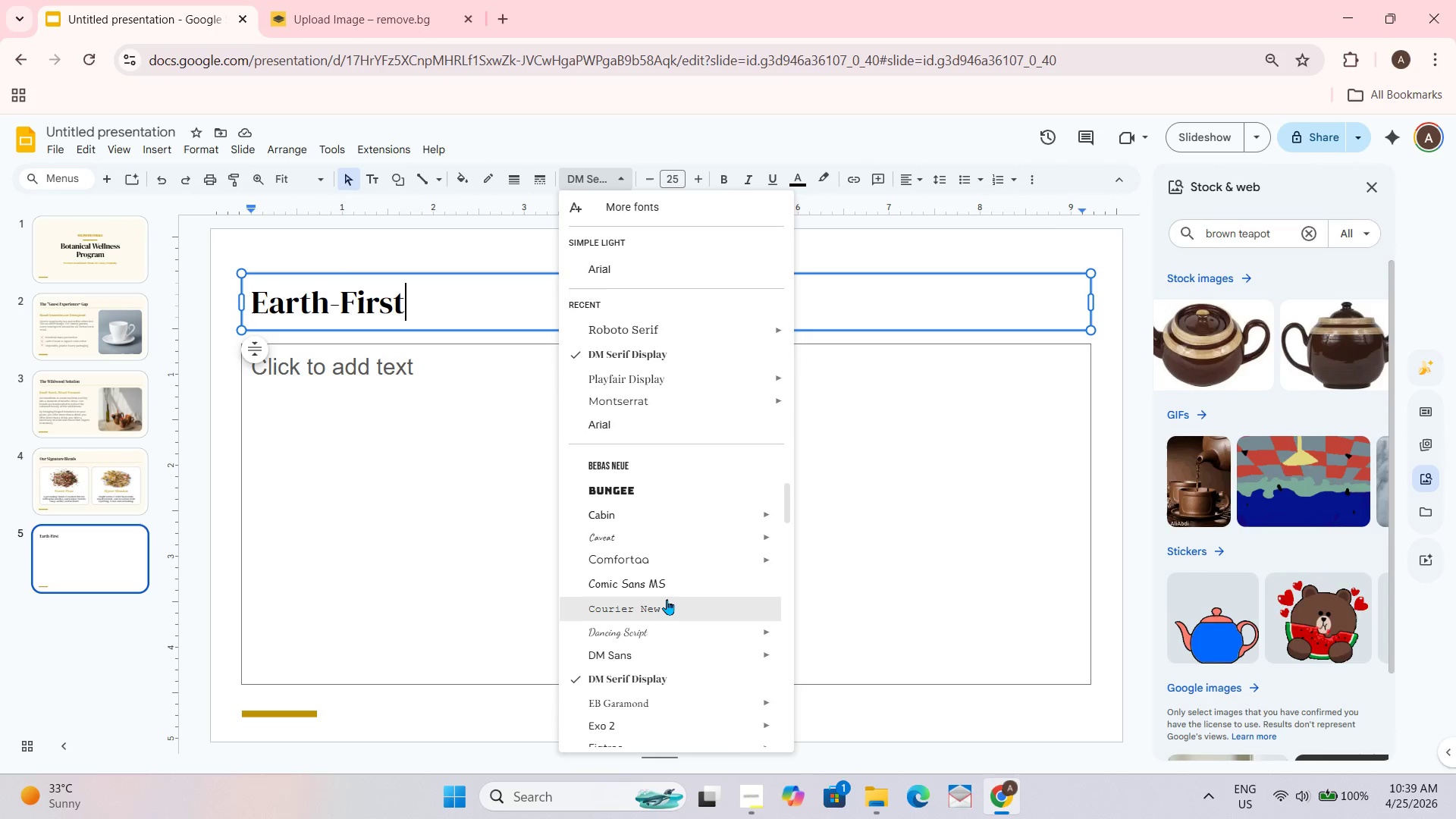 
wait(10.74)
 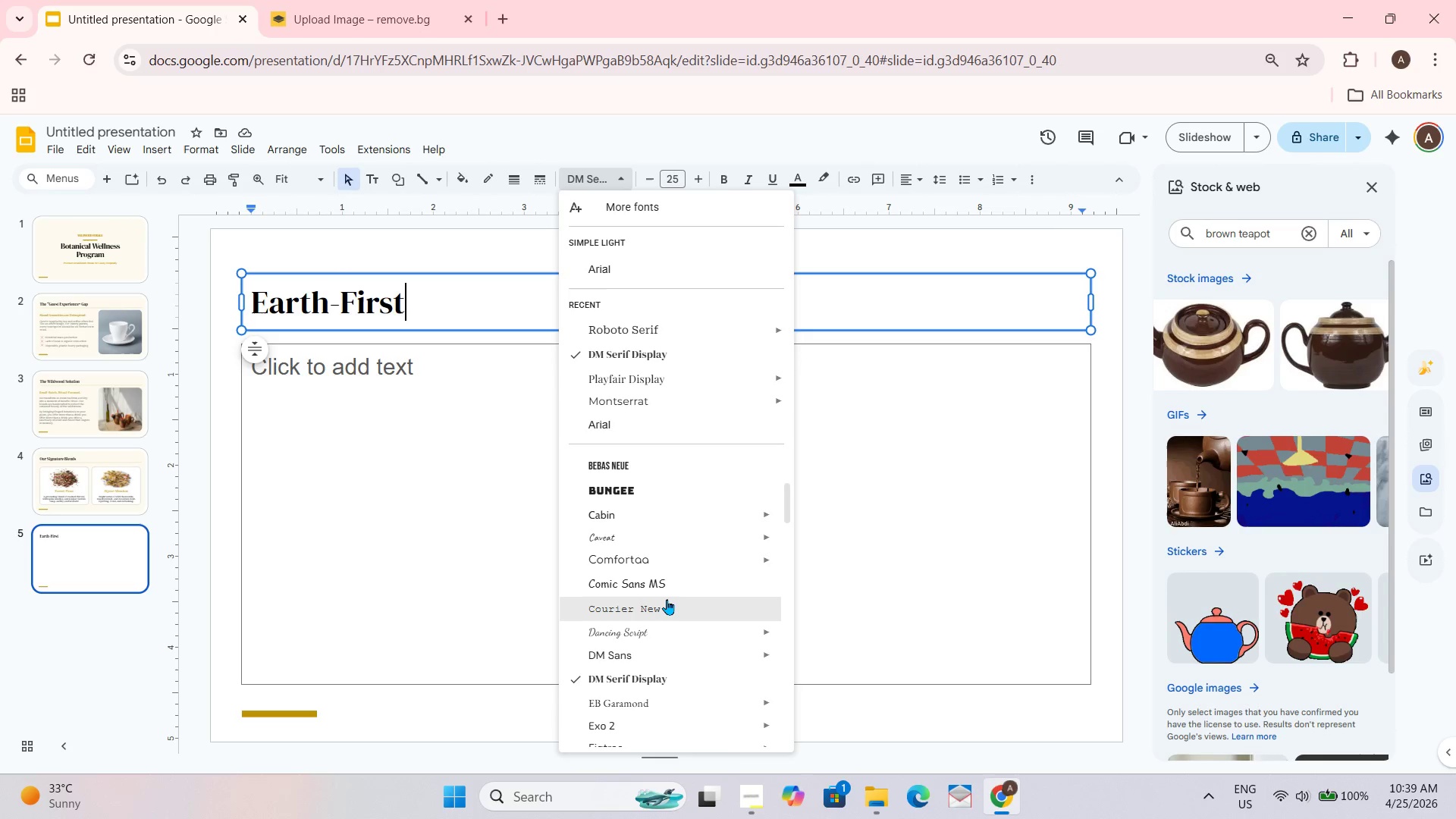 
scroll: coordinate [667, 599], scroll_direction: none, amount: 0.0
 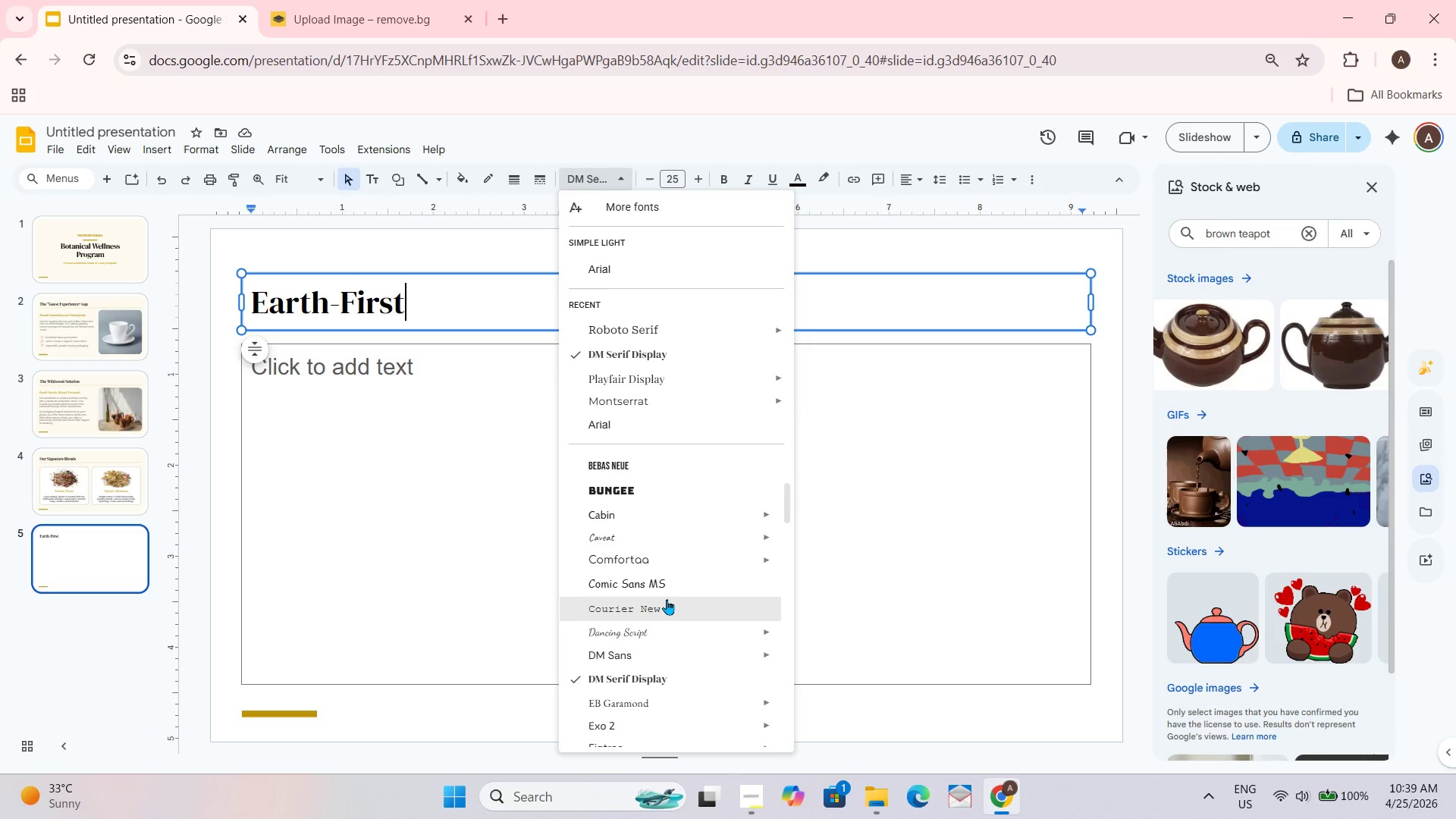 
scroll: coordinate [667, 599], scroll_direction: up, amount: 1.0
 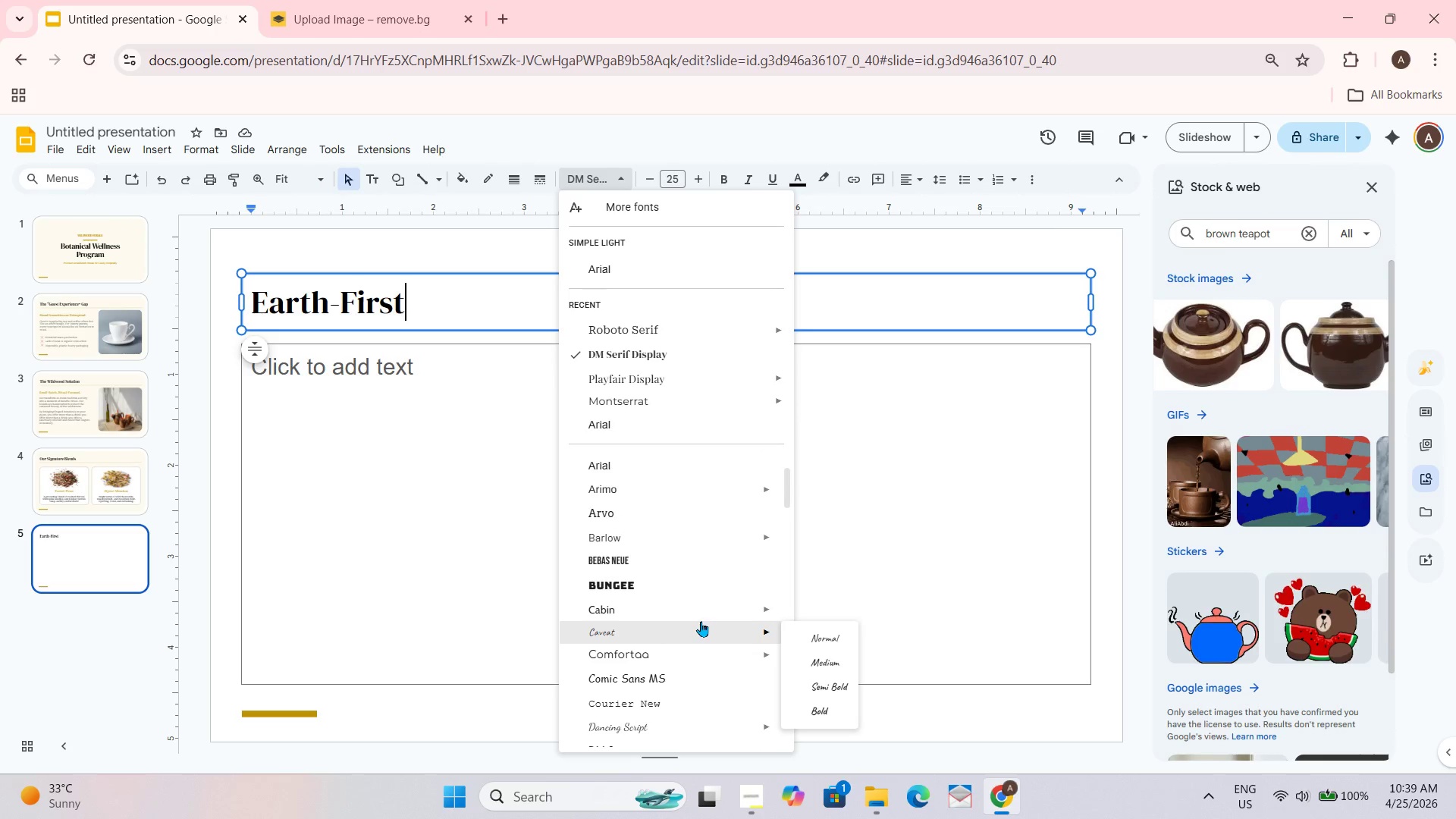 
scroll: coordinate [698, 623], scroll_direction: down, amount: 1.0
 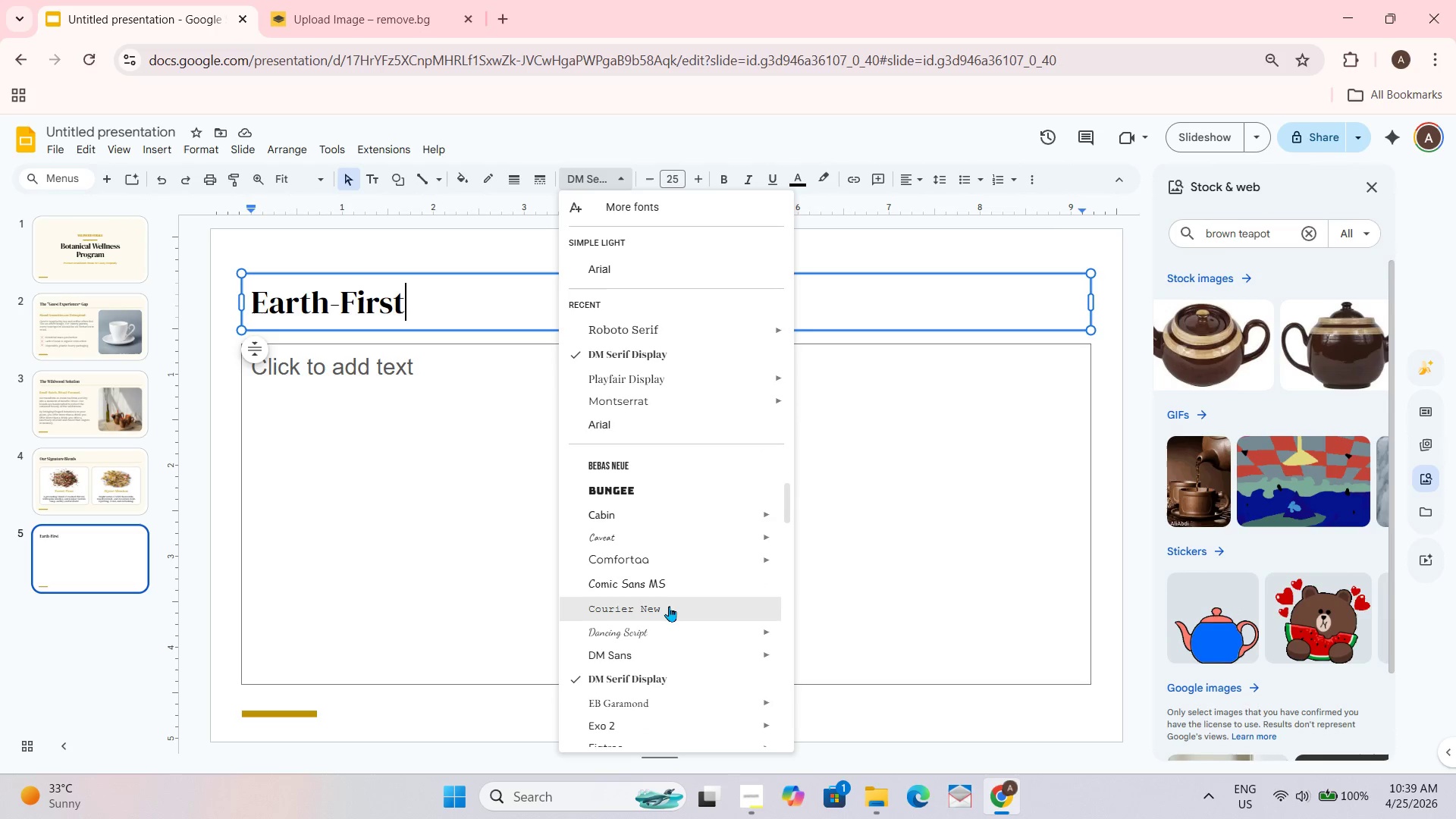 
scroll: coordinate [669, 606], scroll_direction: up, amount: 1.0
 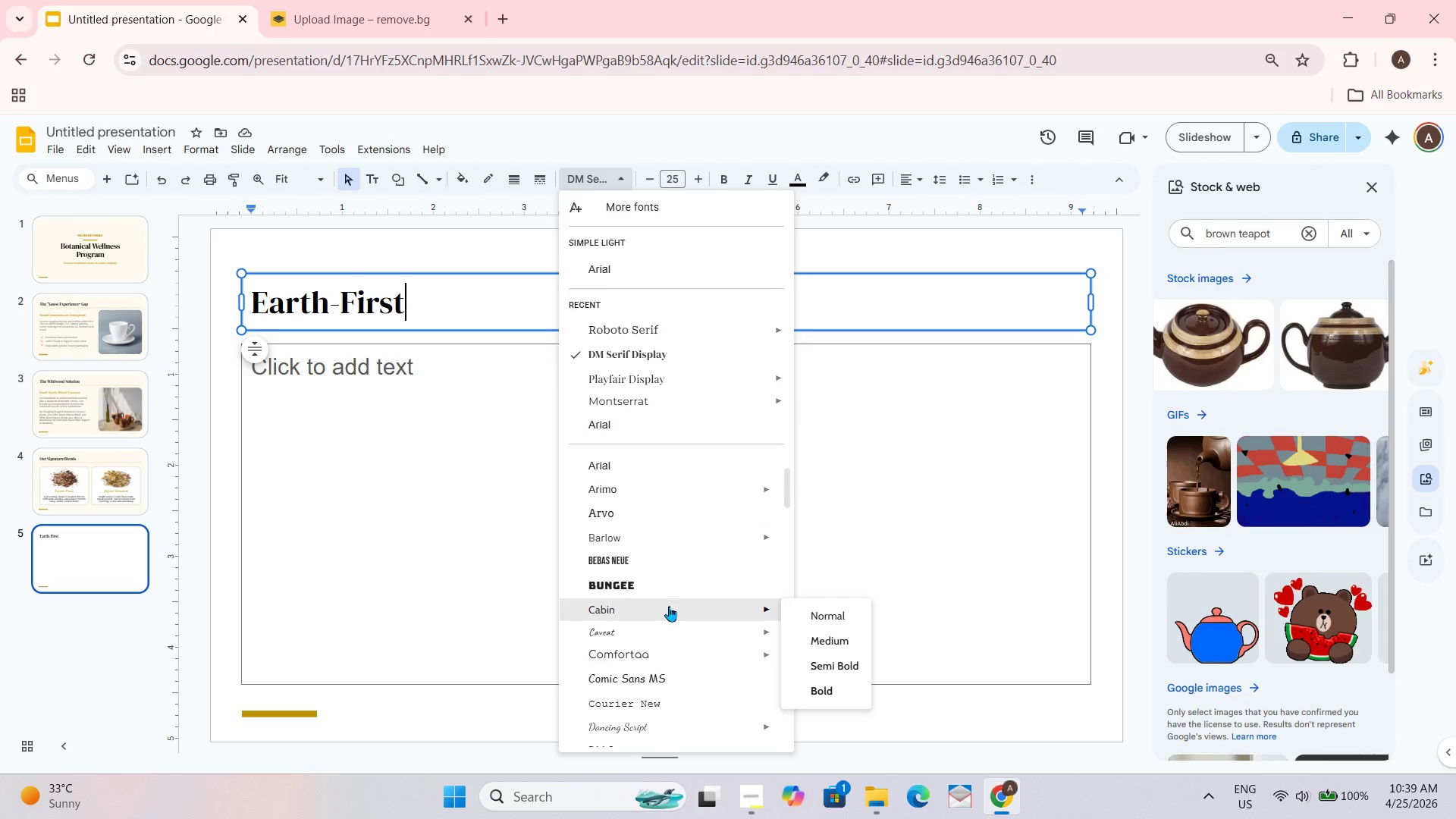 
scroll: coordinate [669, 606], scroll_direction: down, amount: 1.0
 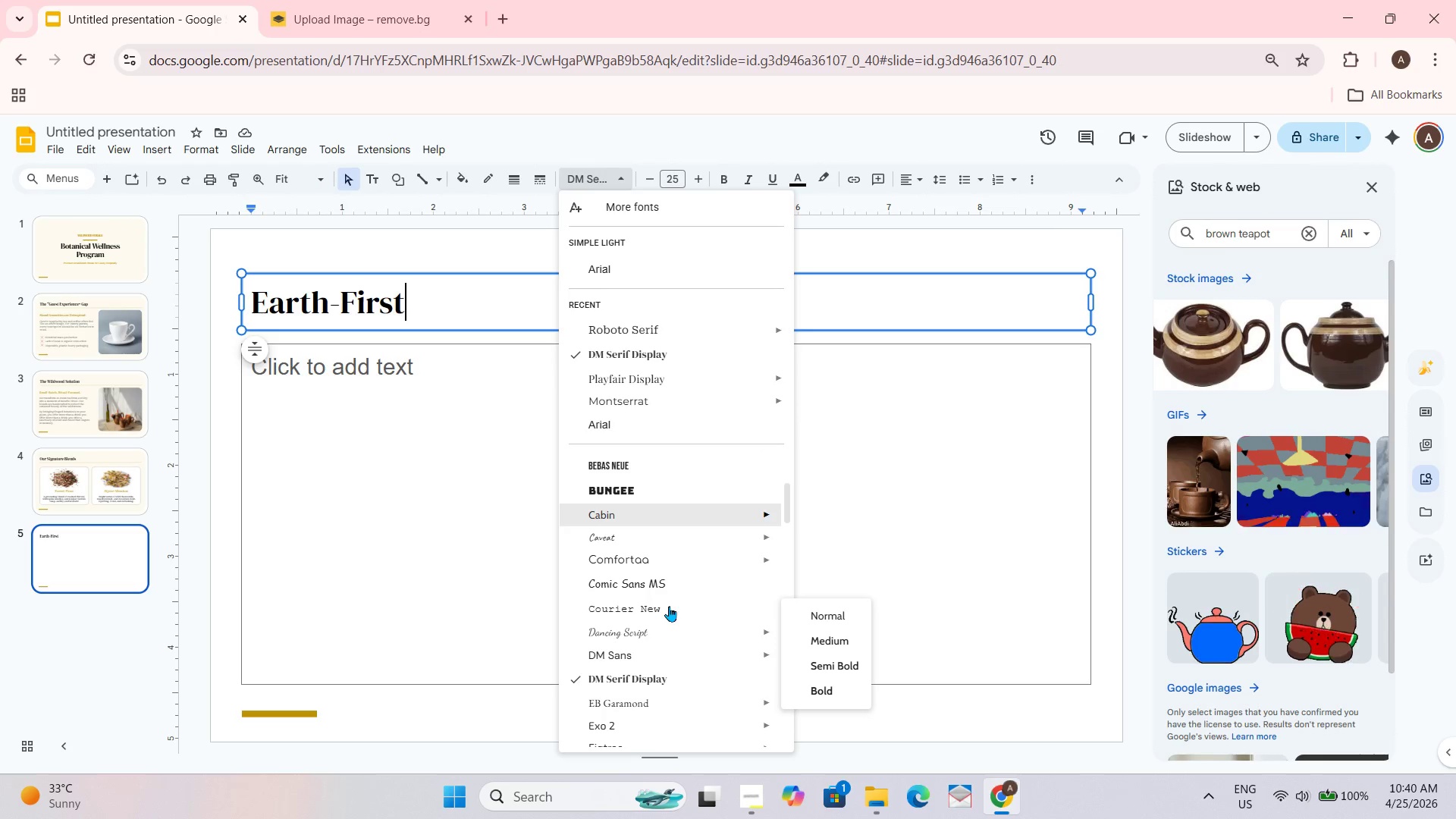 
scroll: coordinate [666, 606], scroll_direction: none, amount: 0.0
 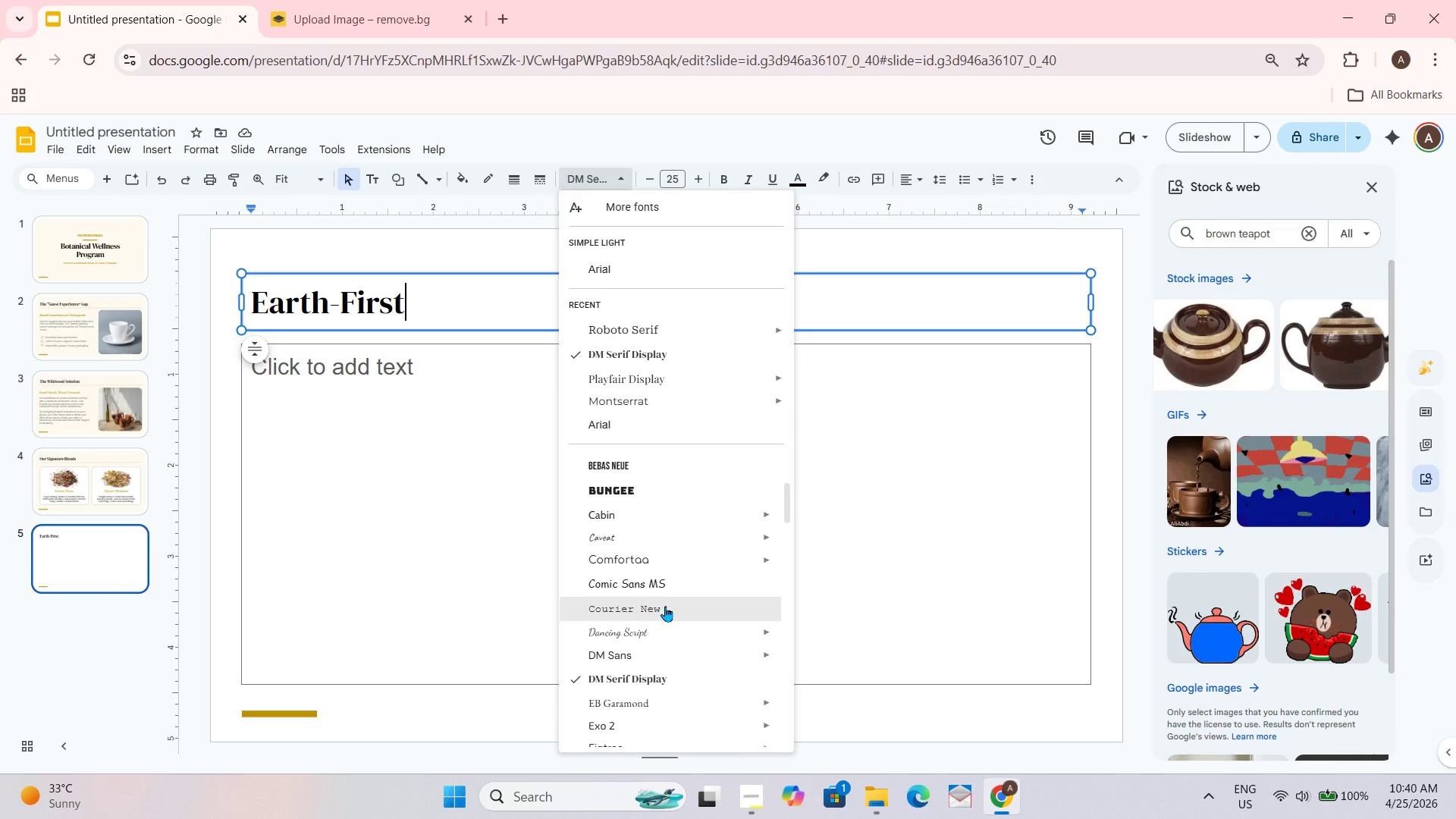 
scroll: coordinate [665, 606], scroll_direction: down, amount: 1.0
 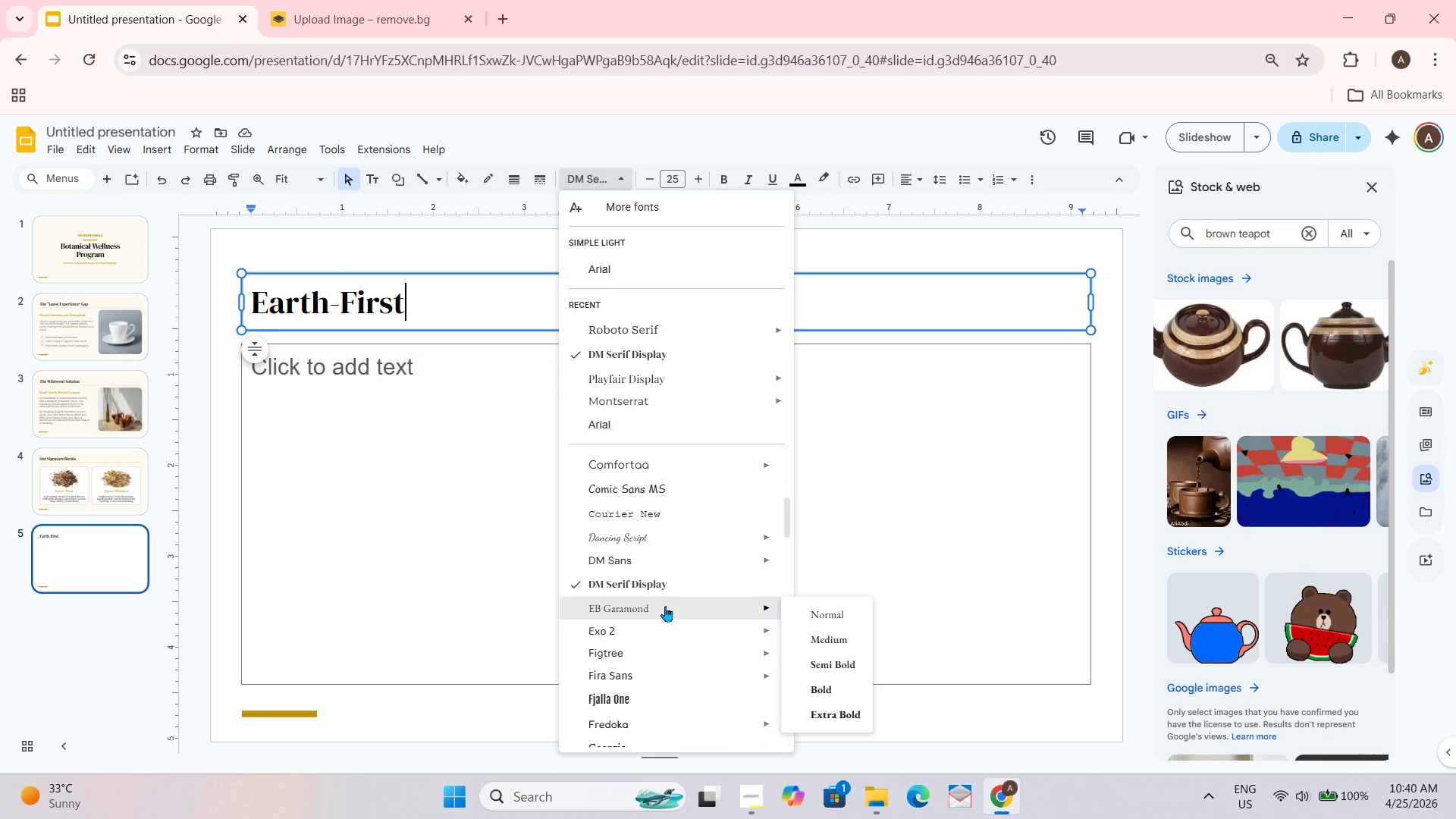 
scroll: coordinate [659, 606], scroll_direction: none, amount: 0.0
 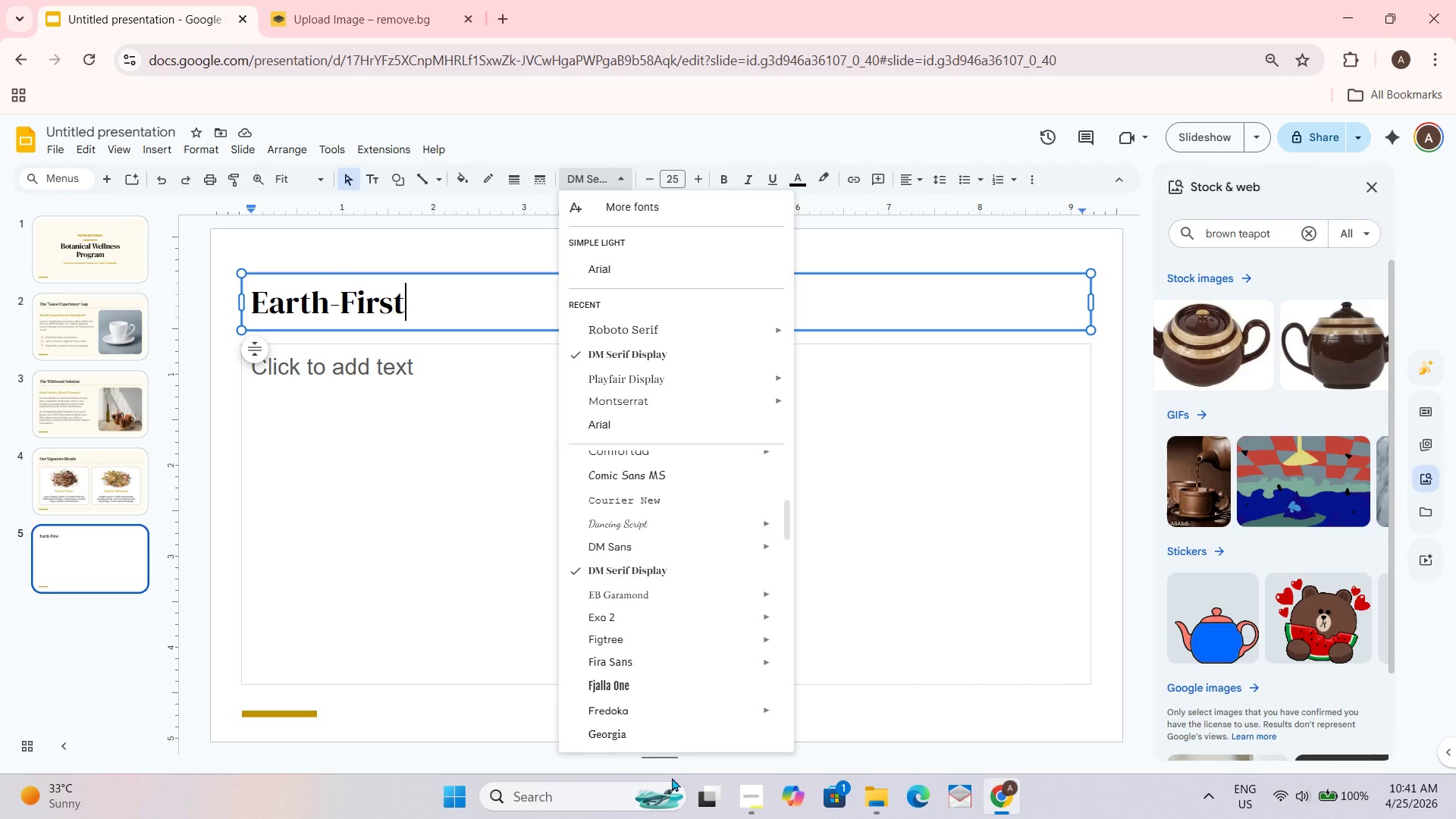 
wait(32.86)
 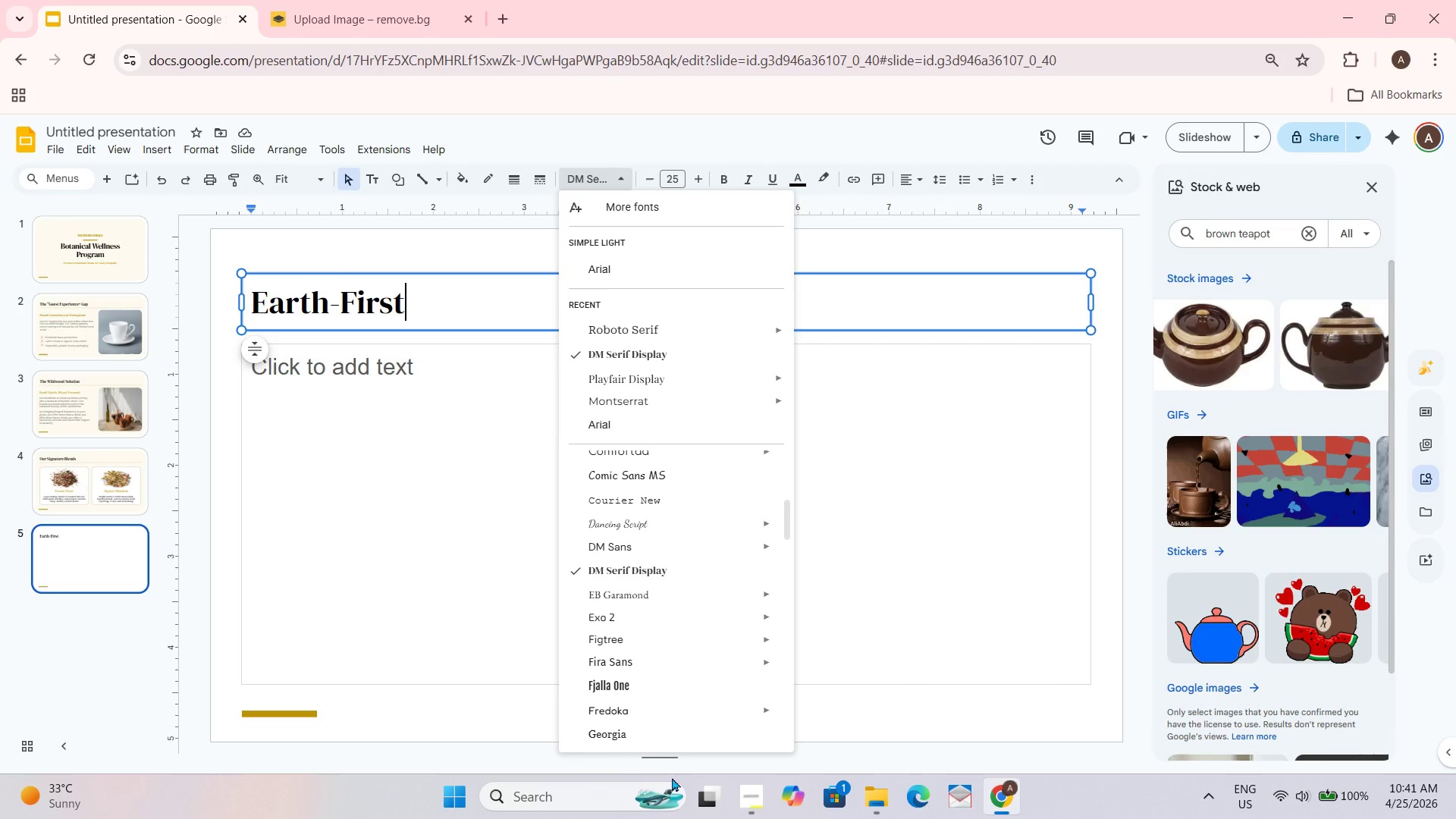 
scroll: coordinate [704, 561], scroll_direction: down, amount: 1.0
 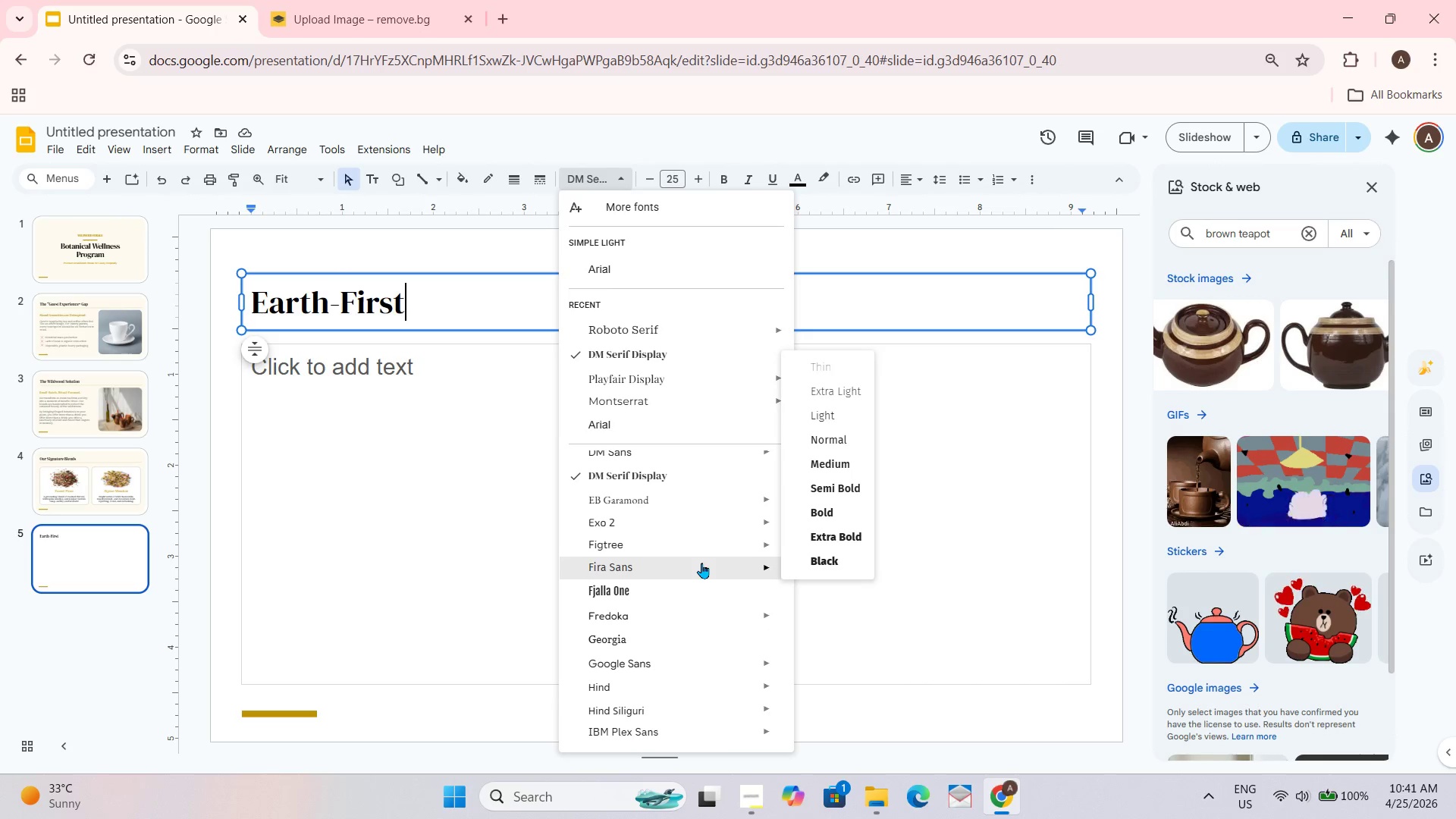 
scroll: coordinate [701, 563], scroll_direction: up, amount: 1.0
 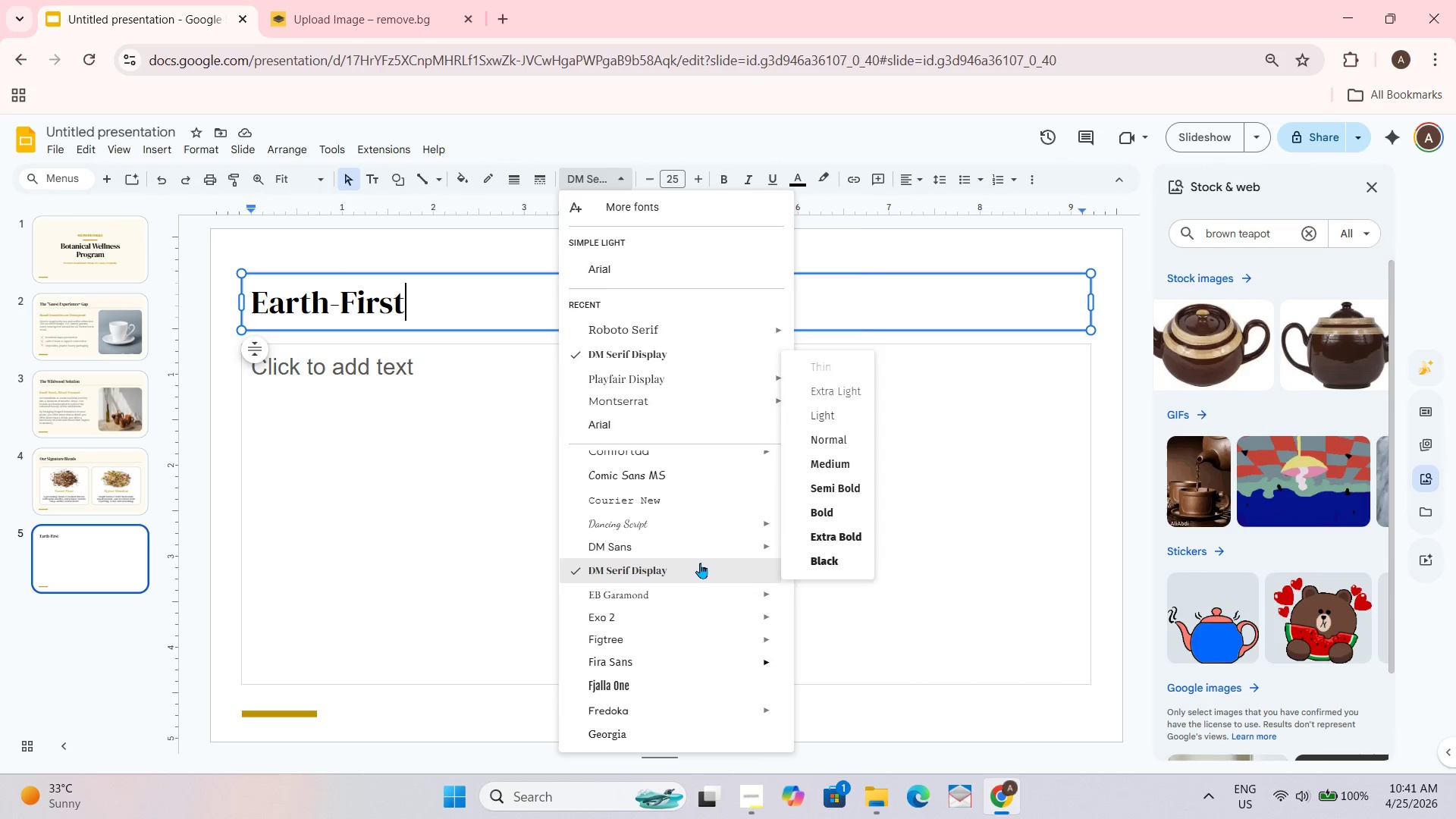 
scroll: coordinate [700, 563], scroll_direction: none, amount: 0.0
 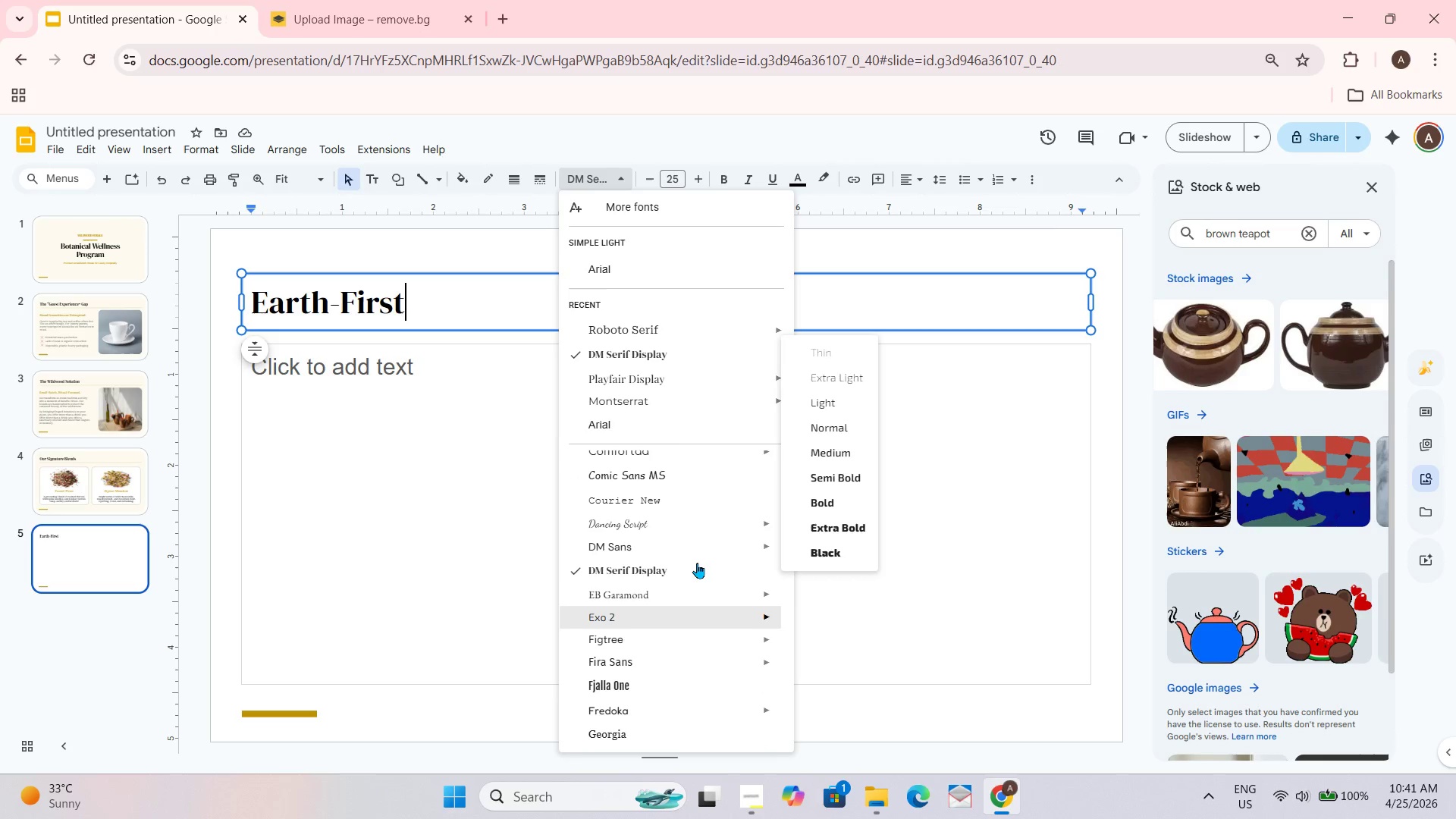 
scroll: coordinate [692, 570], scroll_direction: down, amount: 2.0
 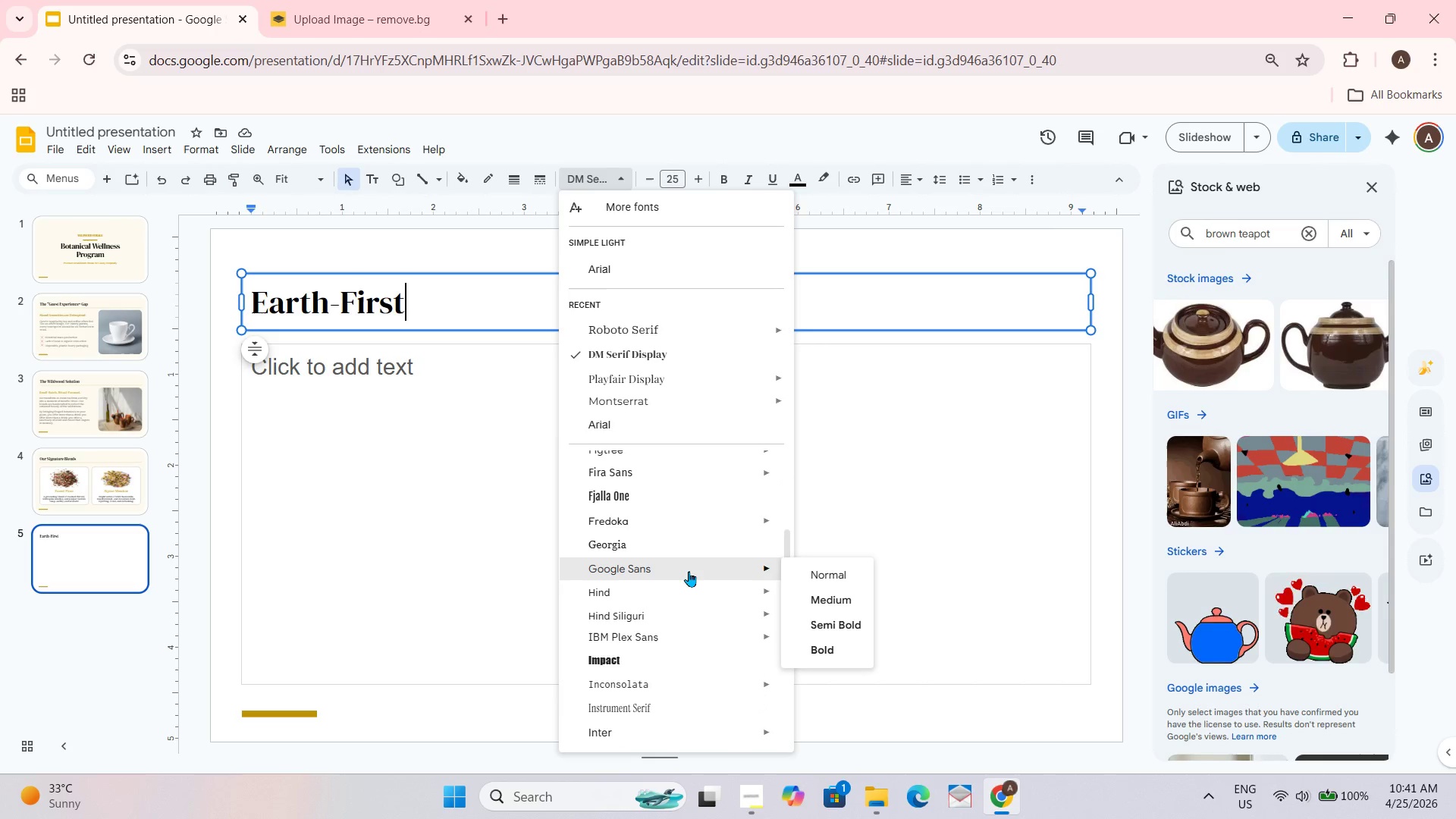 
scroll: coordinate [689, 573], scroll_direction: none, amount: 0.0
 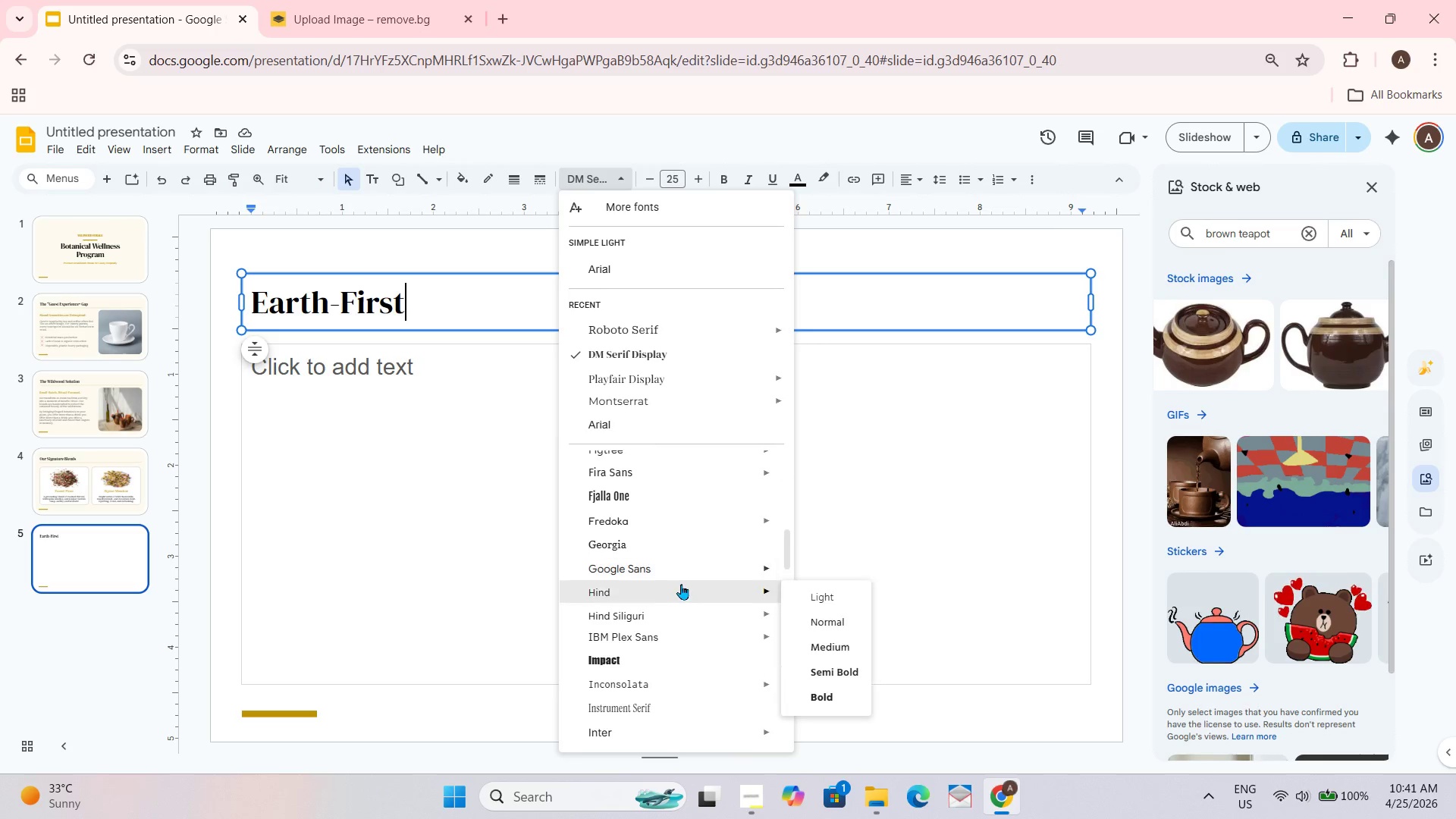 
scroll: coordinate [681, 584], scroll_direction: down, amount: 1.0
 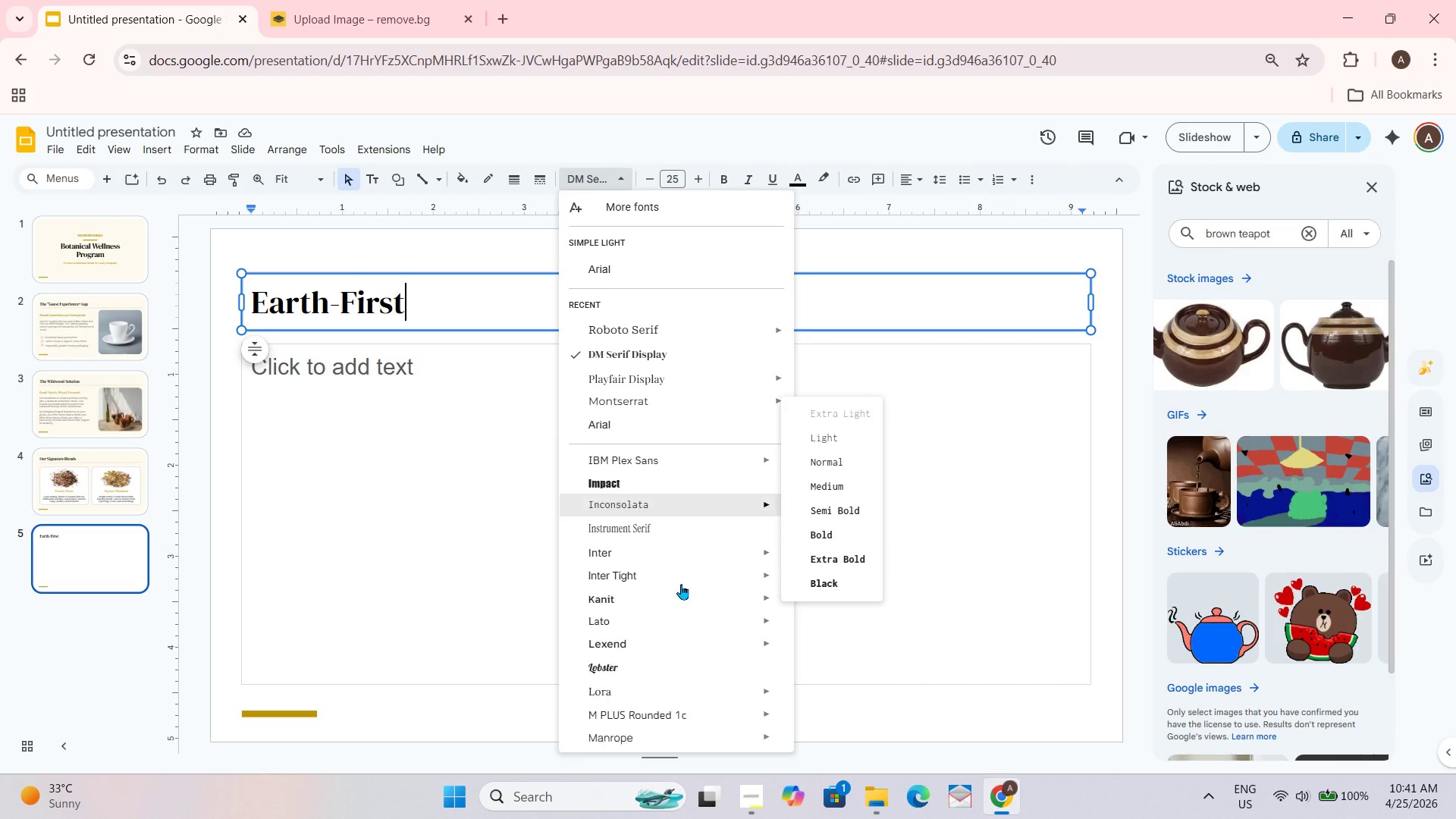 
scroll: coordinate [681, 584], scroll_direction: none, amount: 0.0
 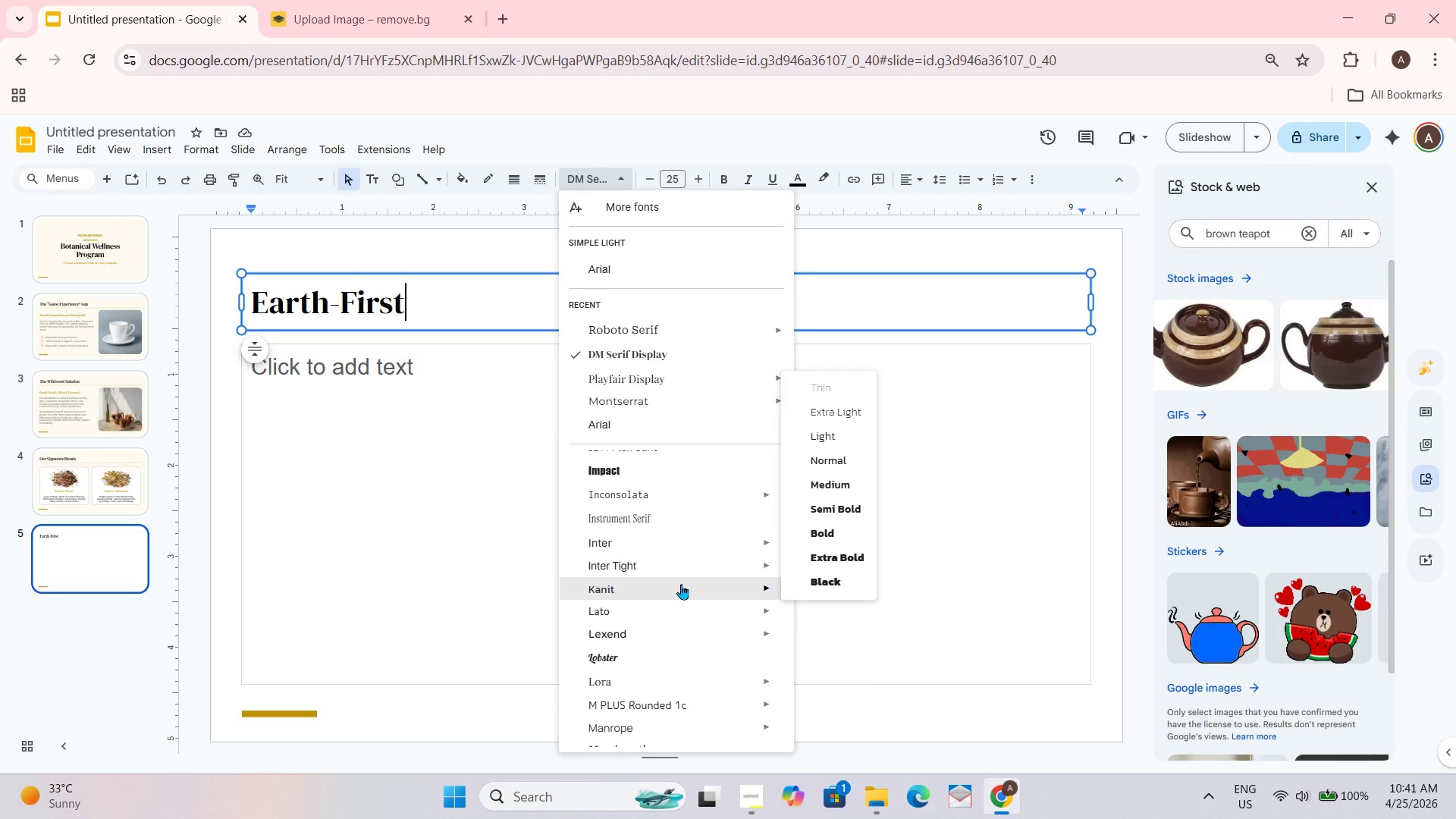 
scroll: coordinate [681, 584], scroll_direction: down, amount: 1.0
 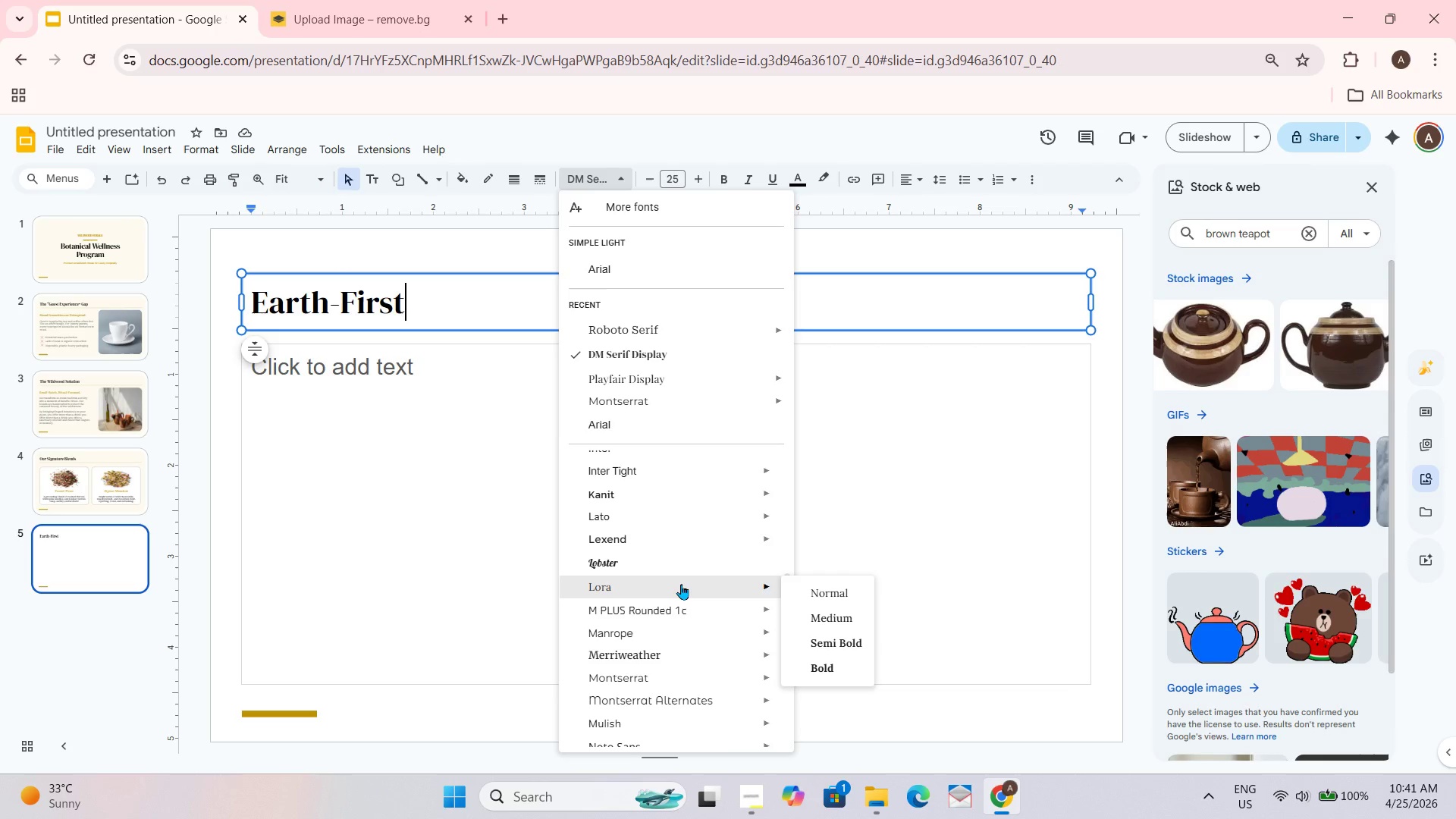 
scroll: coordinate [677, 588], scroll_direction: none, amount: 0.0
 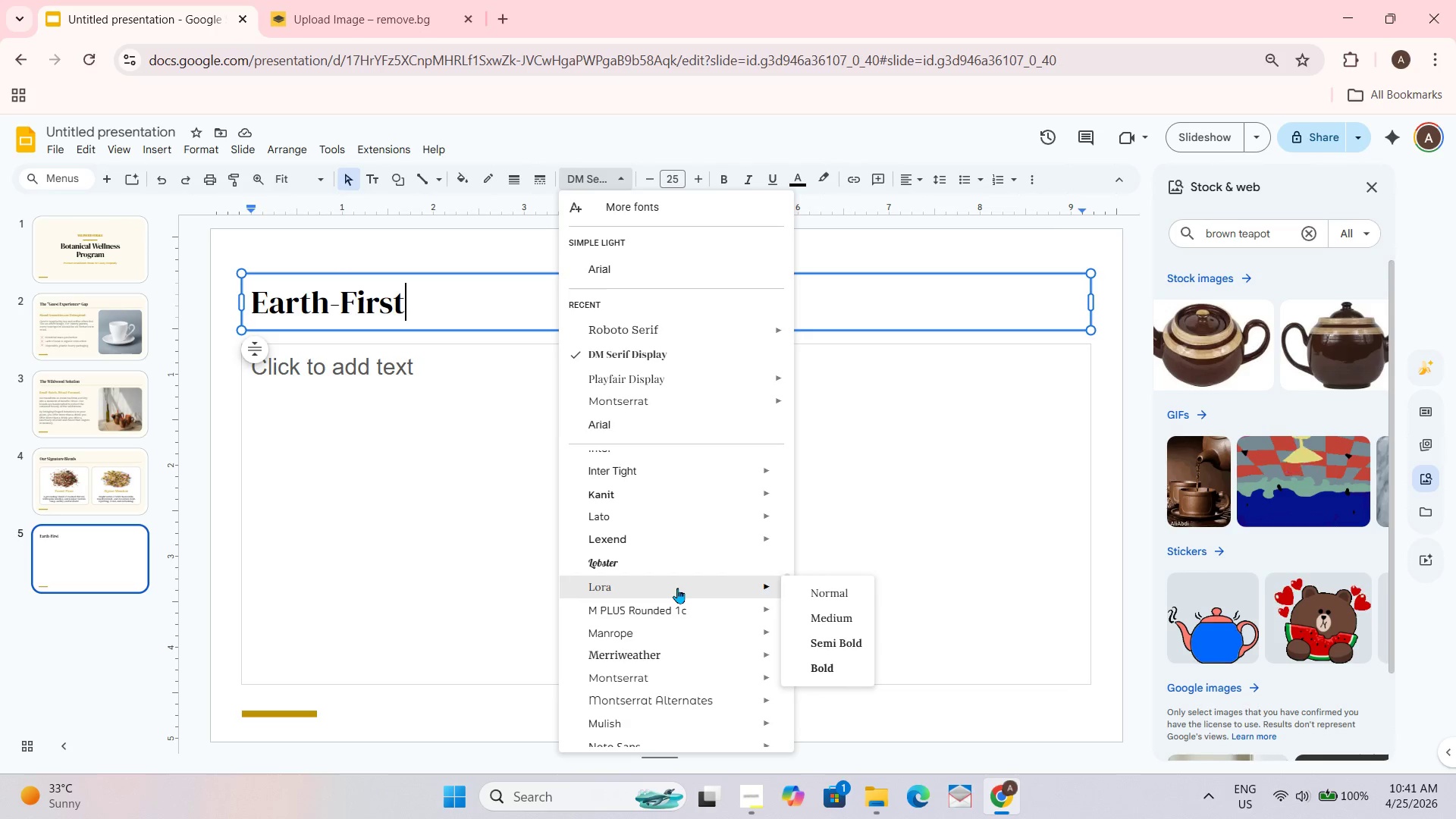 
scroll: coordinate [677, 588], scroll_direction: down, amount: 1.0
 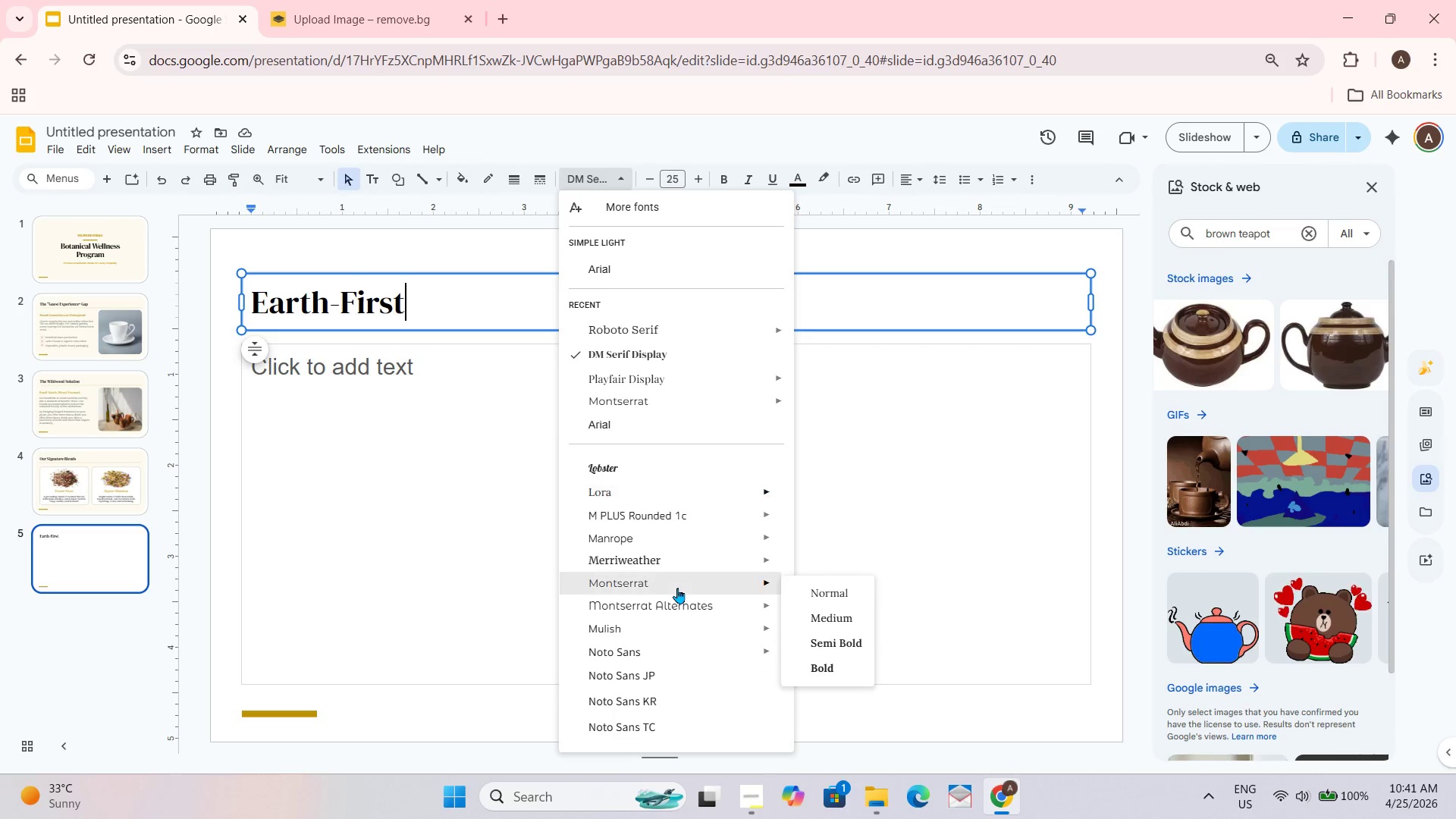 
scroll: coordinate [677, 588], scroll_direction: up, amount: 1.0
 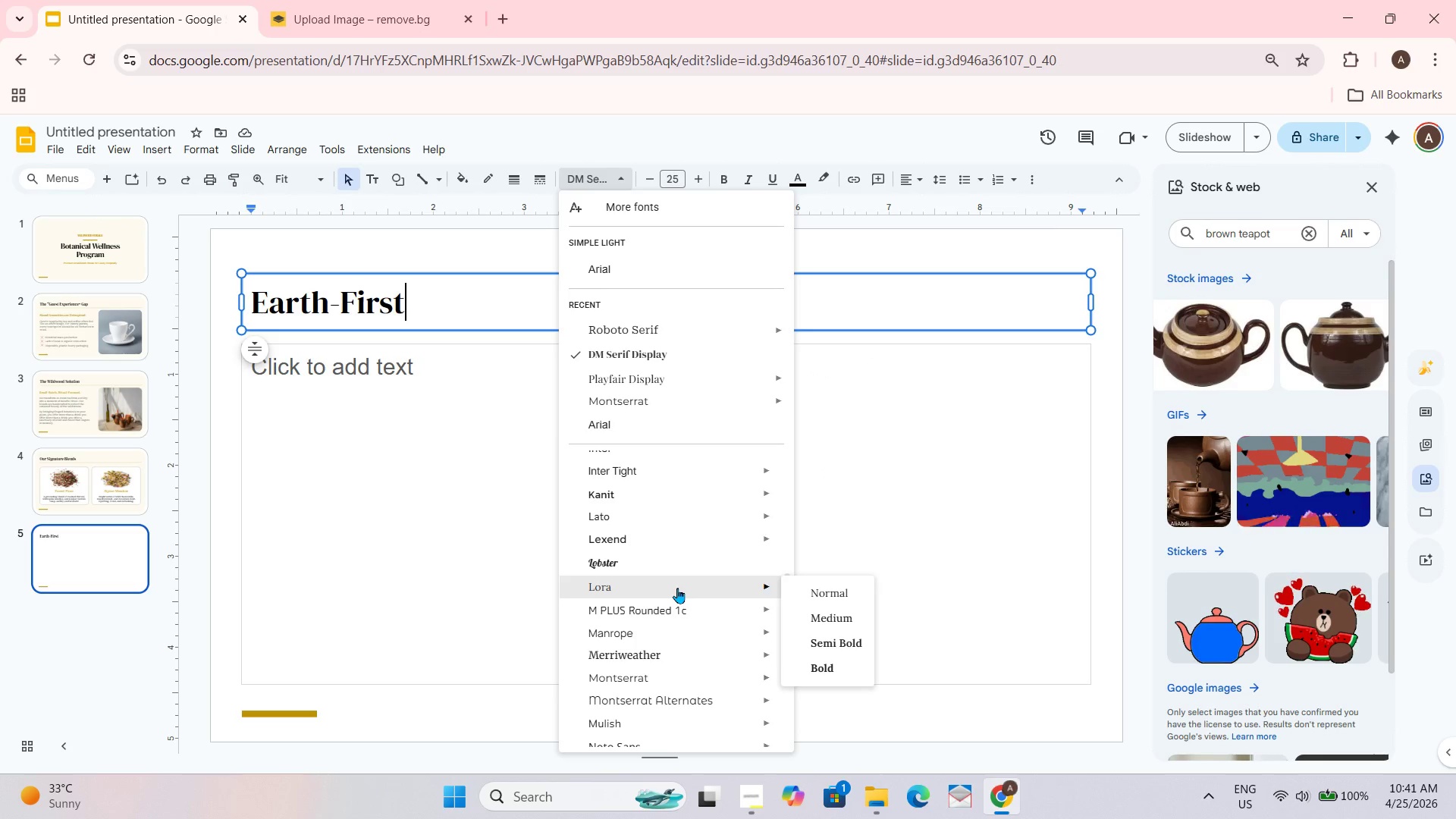 
scroll: coordinate [677, 588], scroll_direction: down, amount: 1.0
 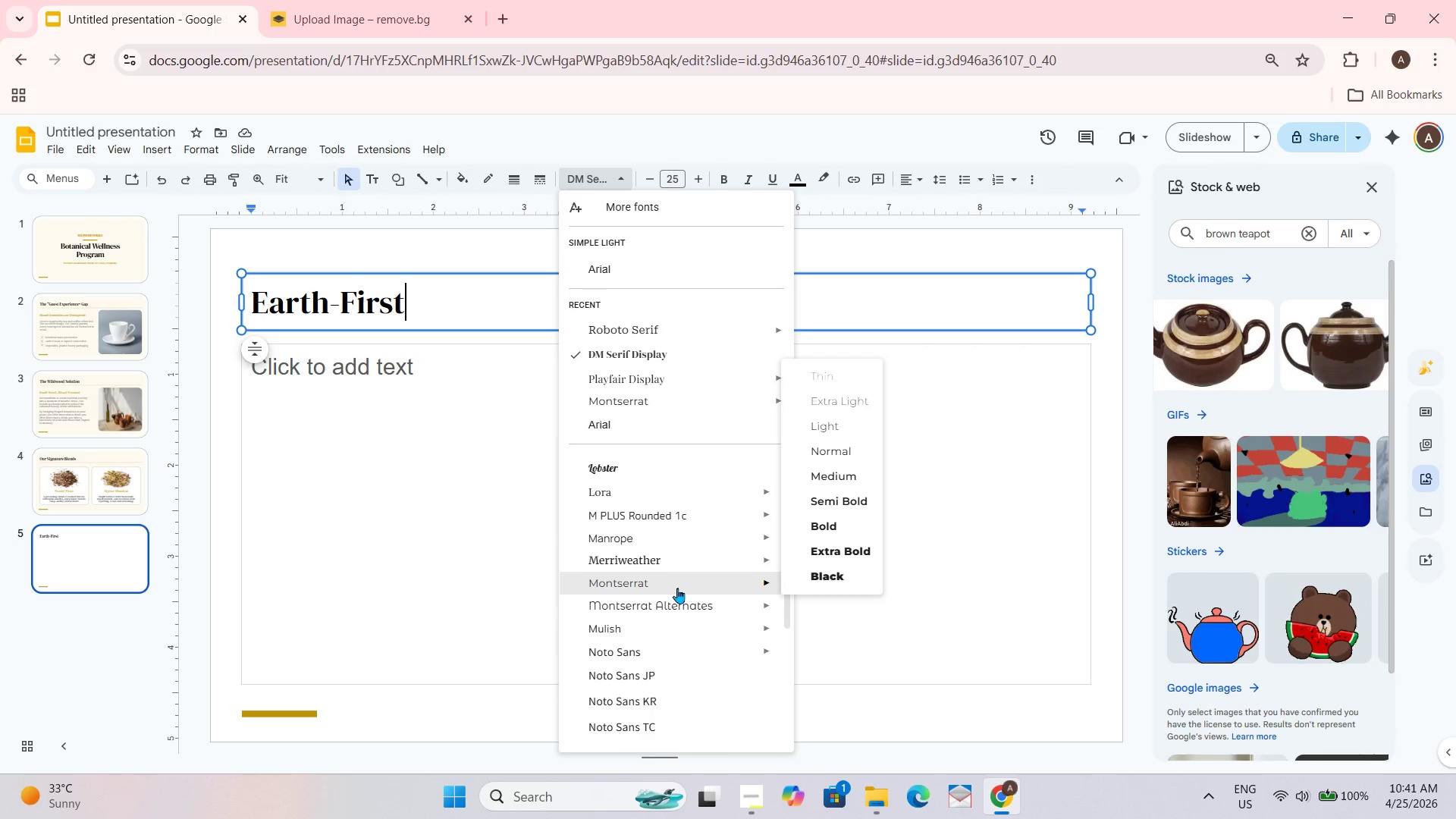 
scroll: coordinate [677, 588], scroll_direction: up, amount: 1.0
 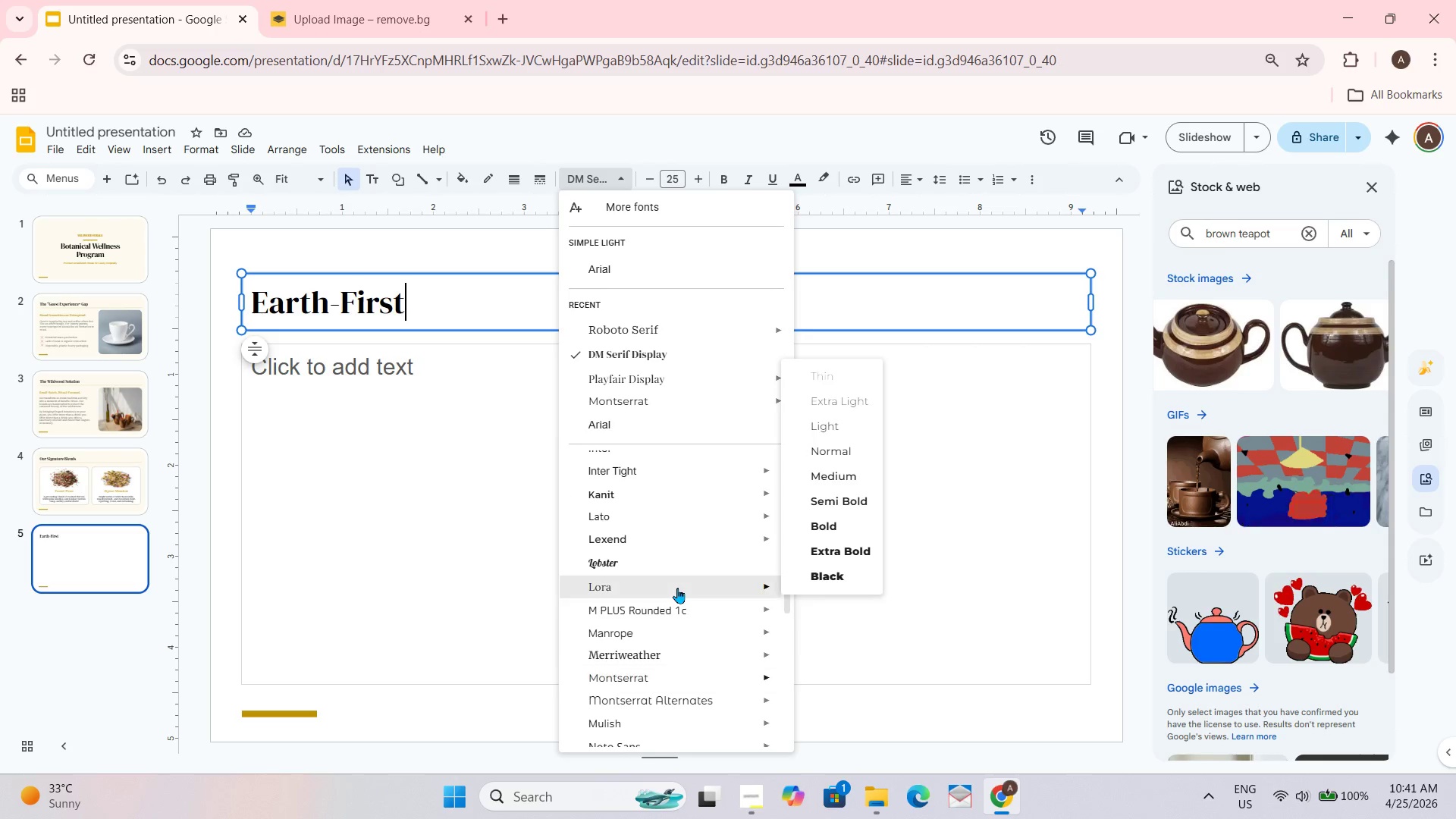 
scroll: coordinate [677, 588], scroll_direction: none, amount: 0.0
 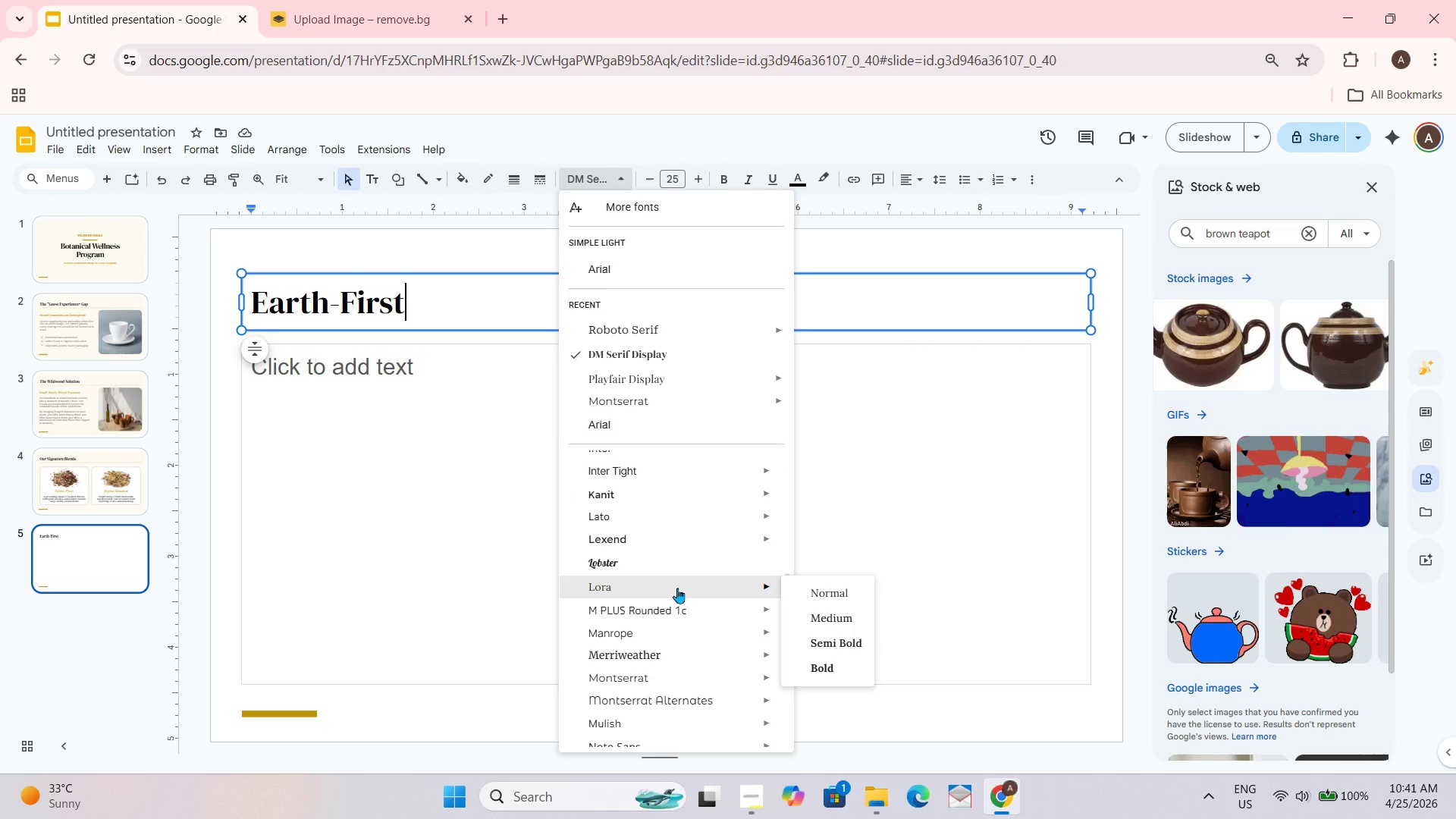 
scroll: coordinate [677, 588], scroll_direction: down, amount: 1.0
 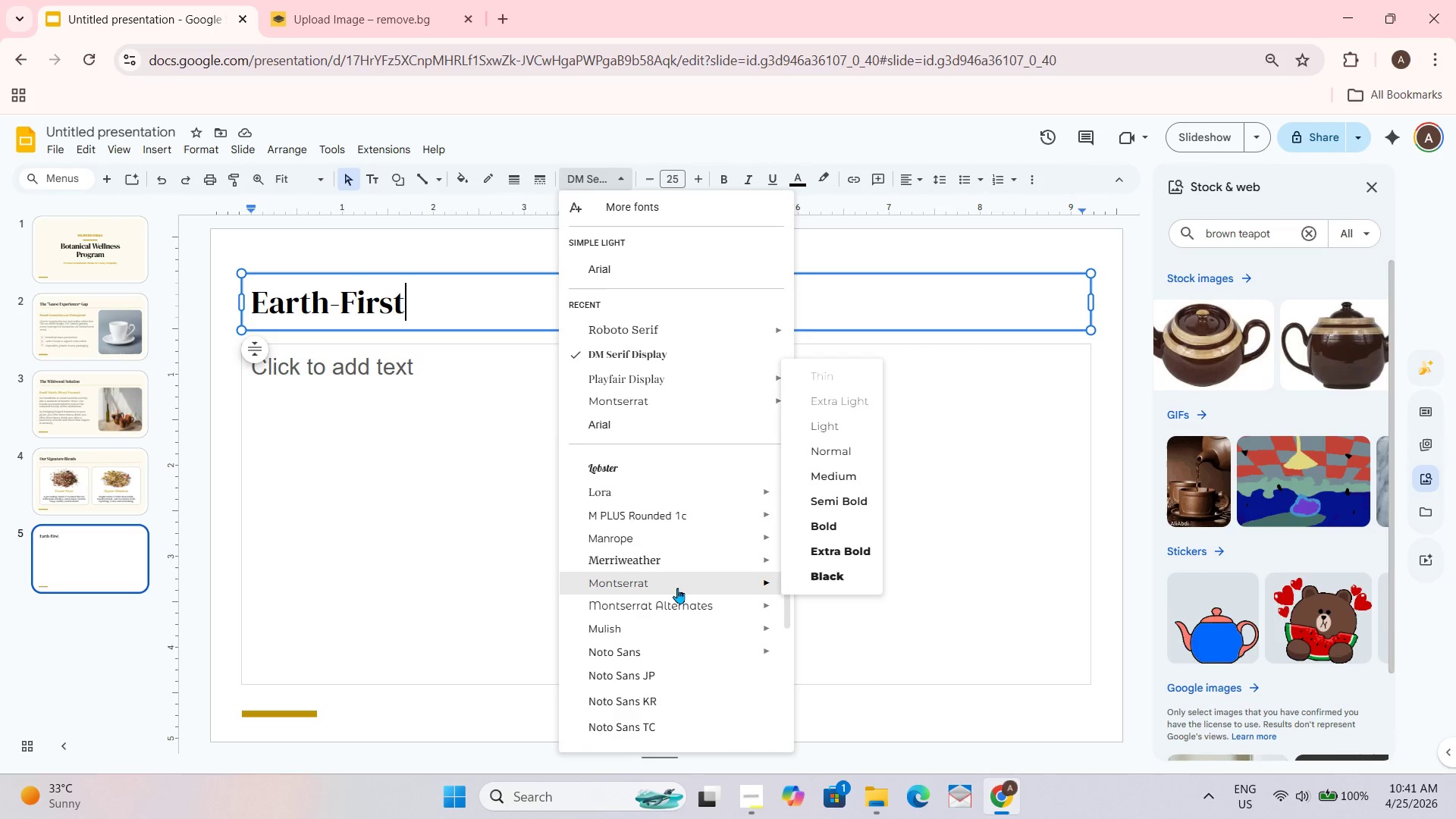 
scroll: coordinate [677, 588], scroll_direction: up, amount: 1.0
 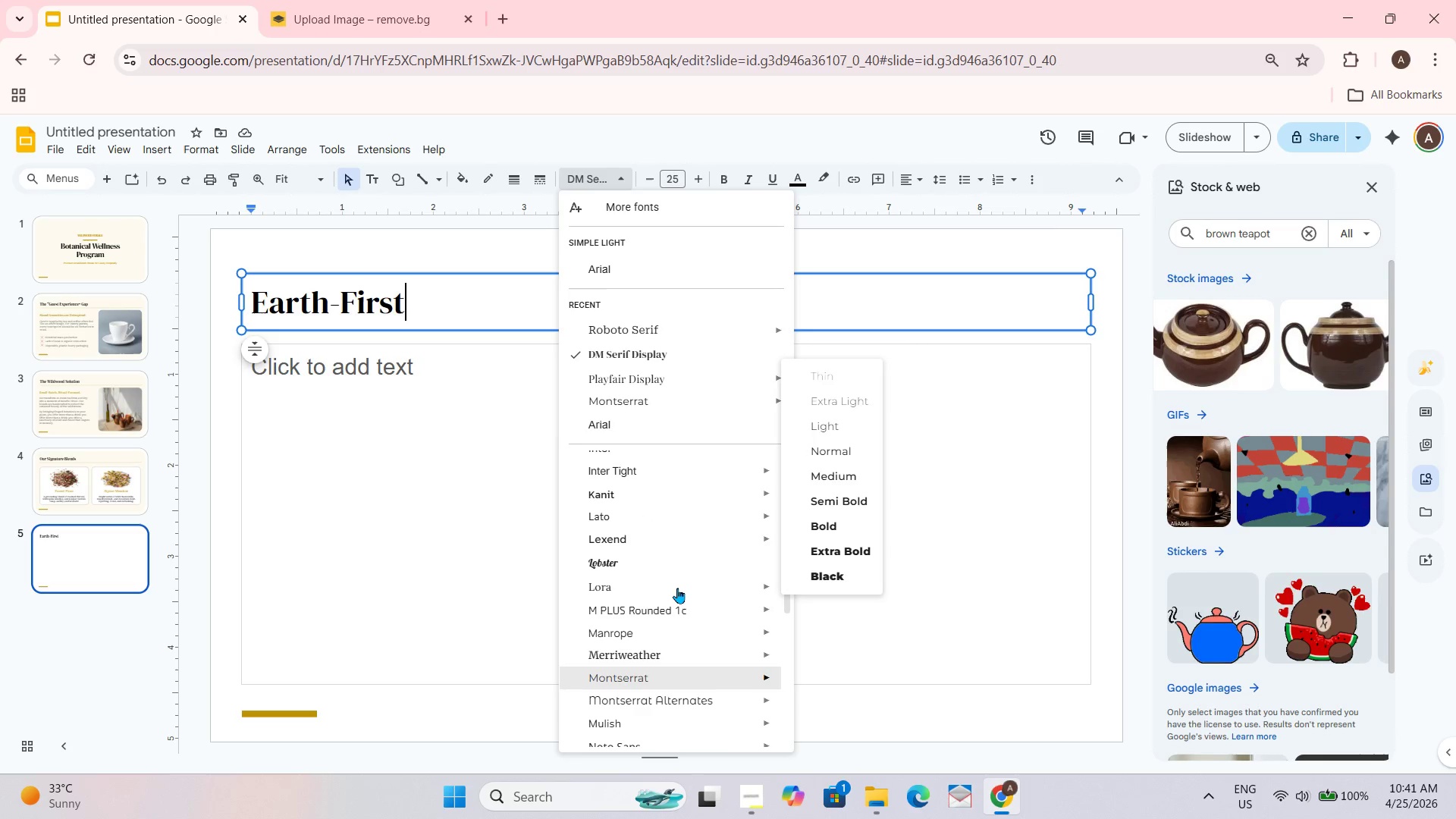 
scroll: coordinate [677, 588], scroll_direction: down, amount: 2.0
 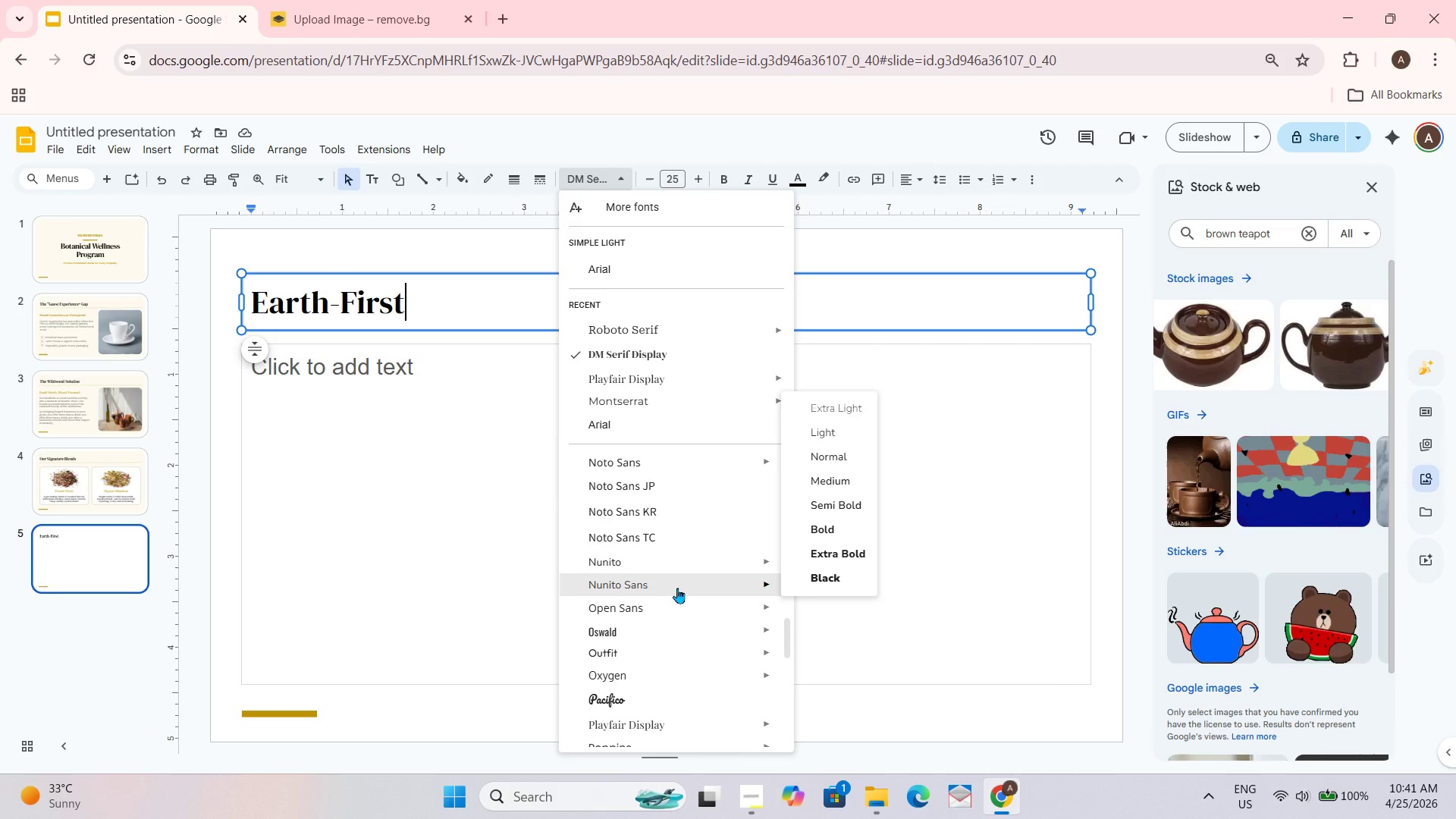 
scroll: coordinate [677, 588], scroll_direction: none, amount: 0.0
 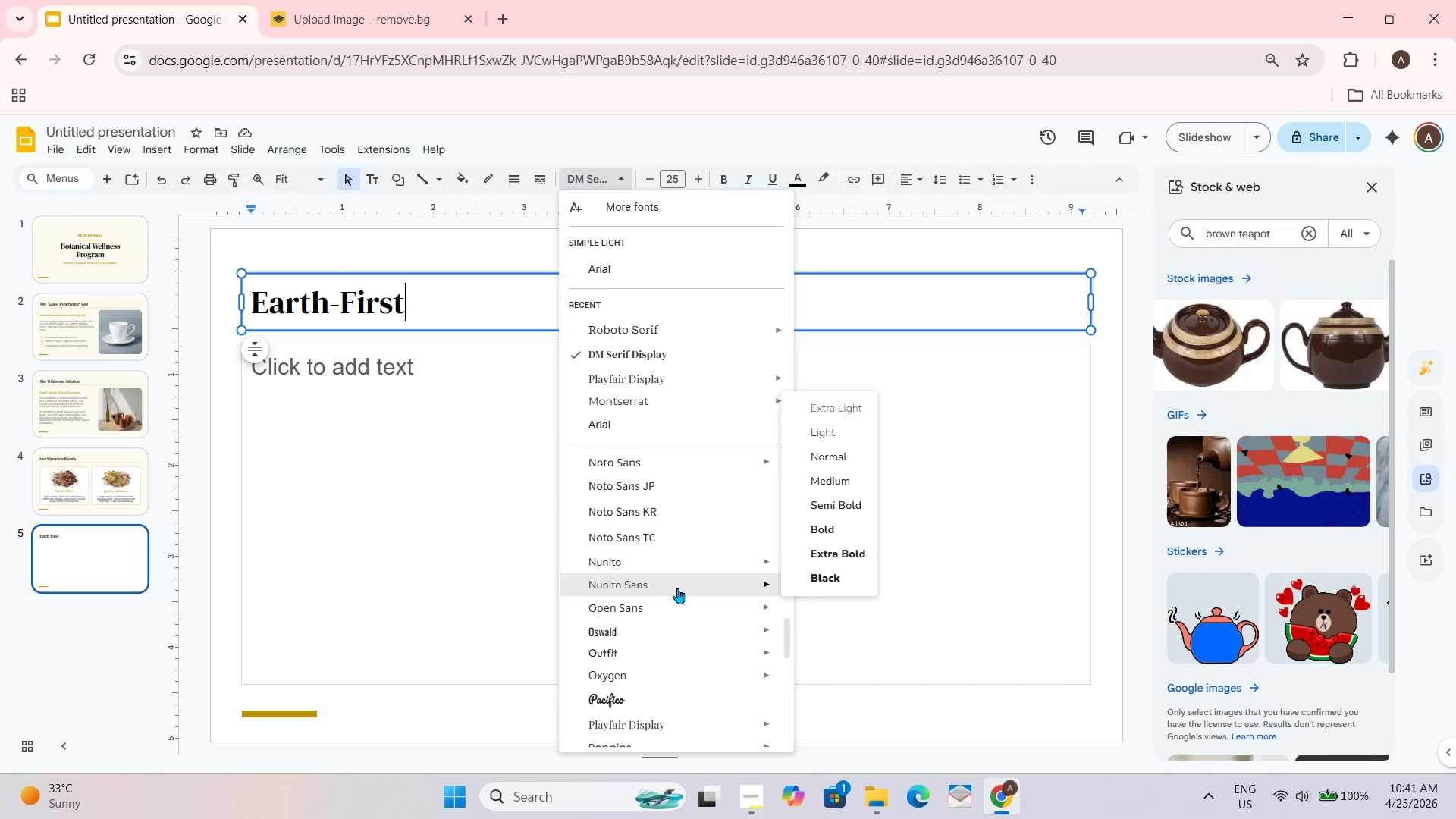 
scroll: coordinate [677, 588], scroll_direction: up, amount: 1.0
 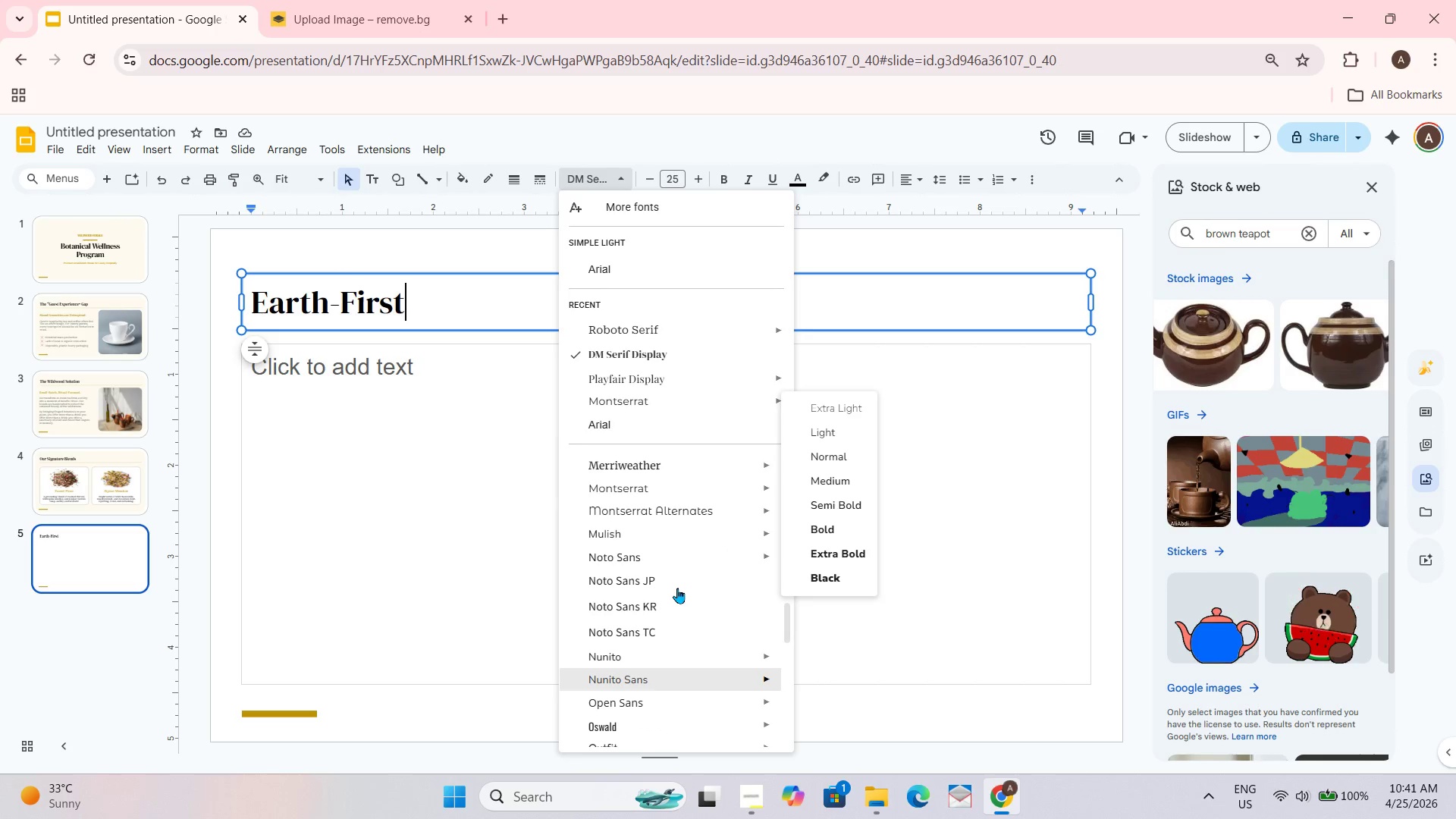 
scroll: coordinate [677, 588], scroll_direction: down, amount: 1.0
 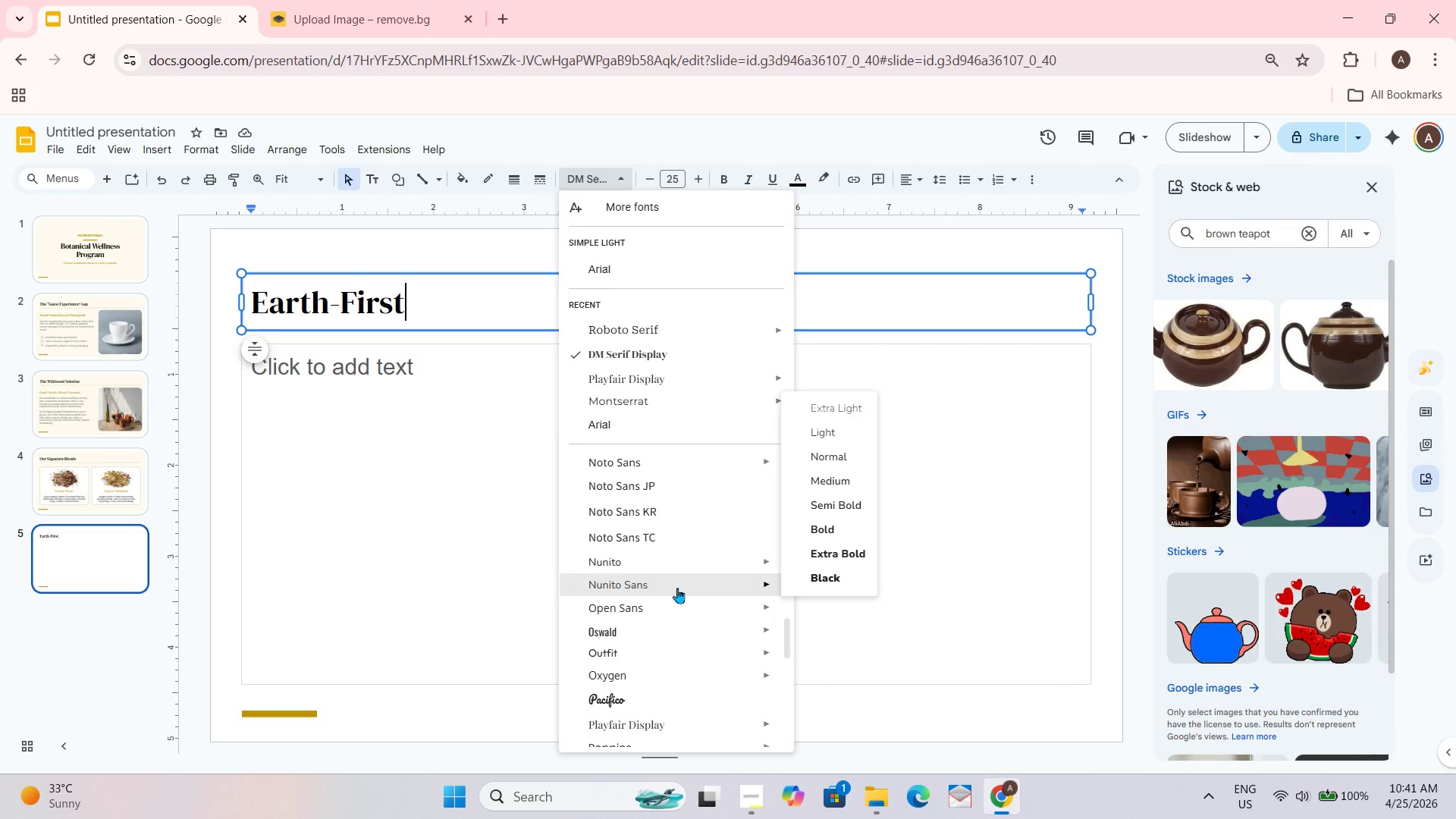 
scroll: coordinate [668, 598], scroll_direction: none, amount: 0.0
 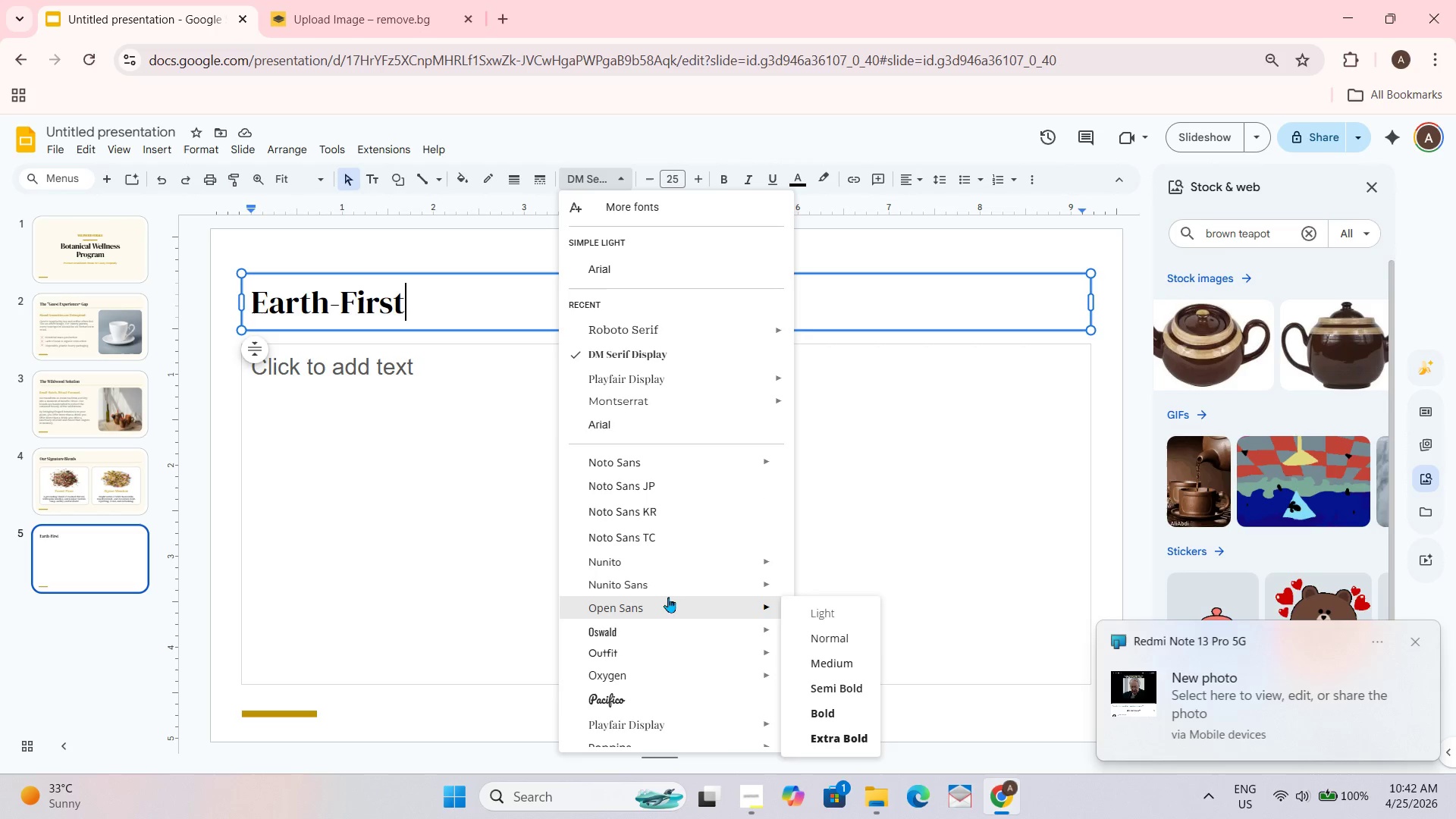 
scroll: coordinate [668, 592], scroll_direction: none, amount: 0.0
 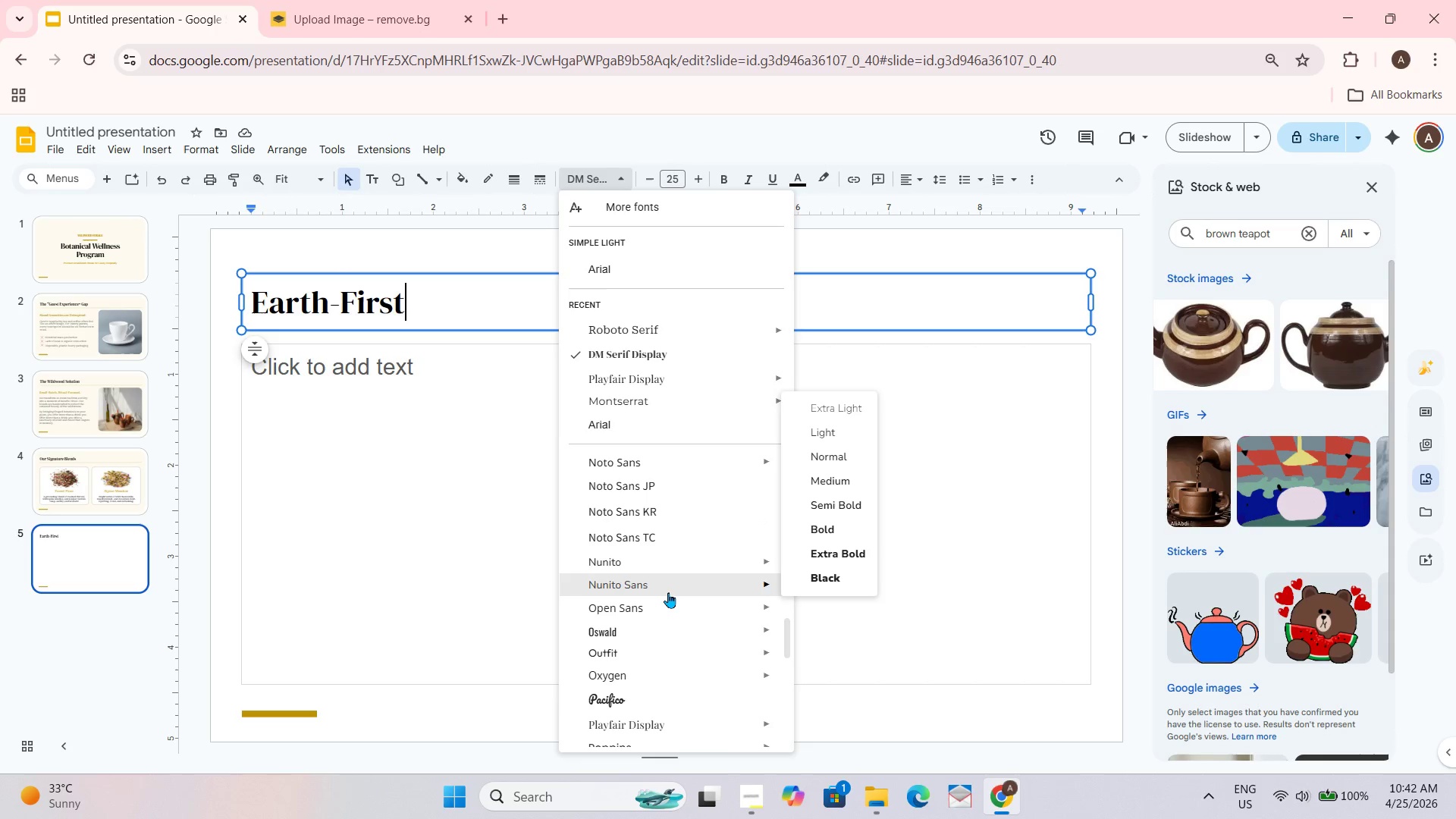 
scroll: coordinate [668, 592], scroll_direction: down, amount: 1.0
 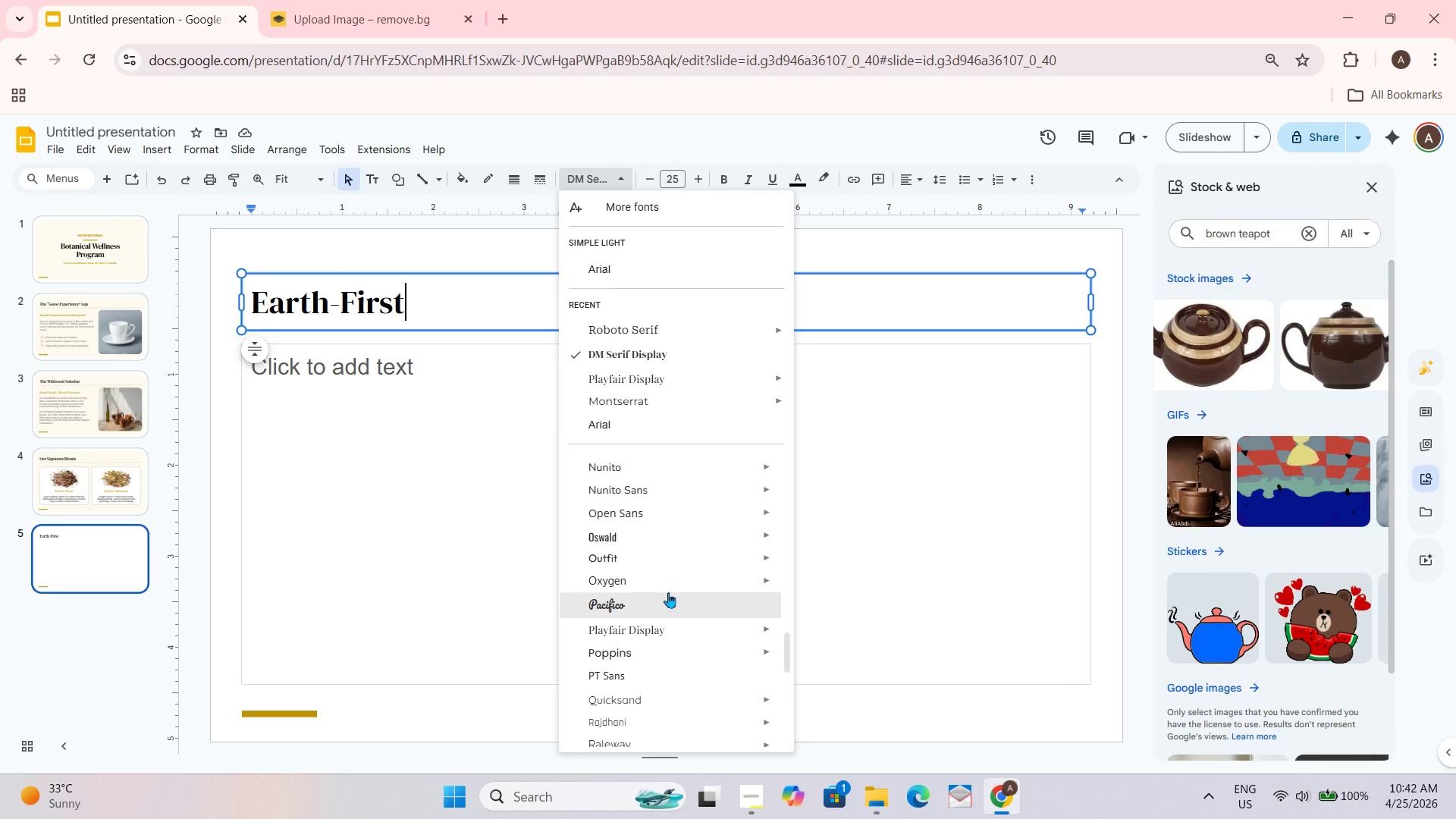 
scroll: coordinate [668, 595], scroll_direction: up, amount: 1.0
 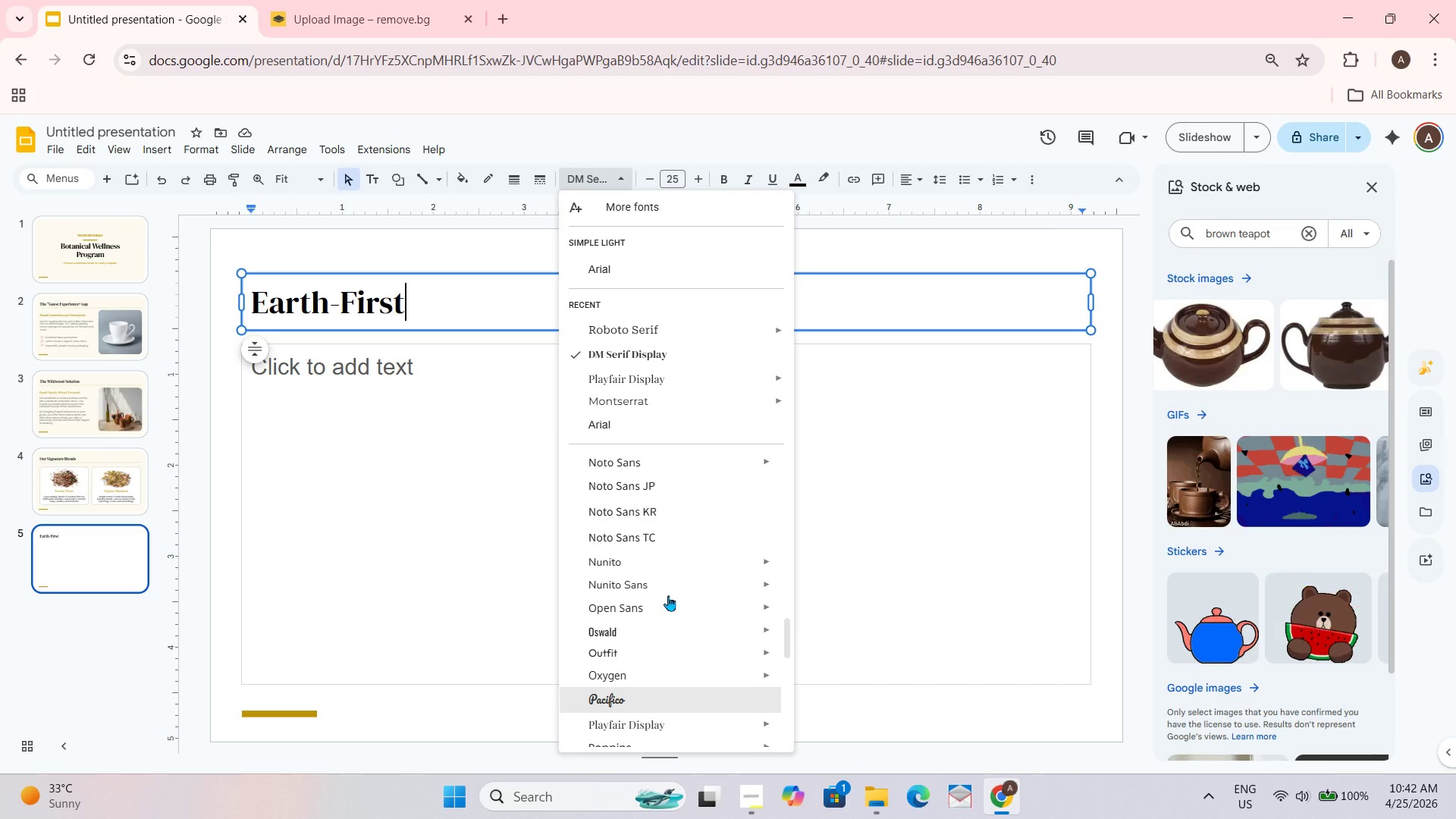 
scroll: coordinate [668, 595], scroll_direction: none, amount: 0.0
 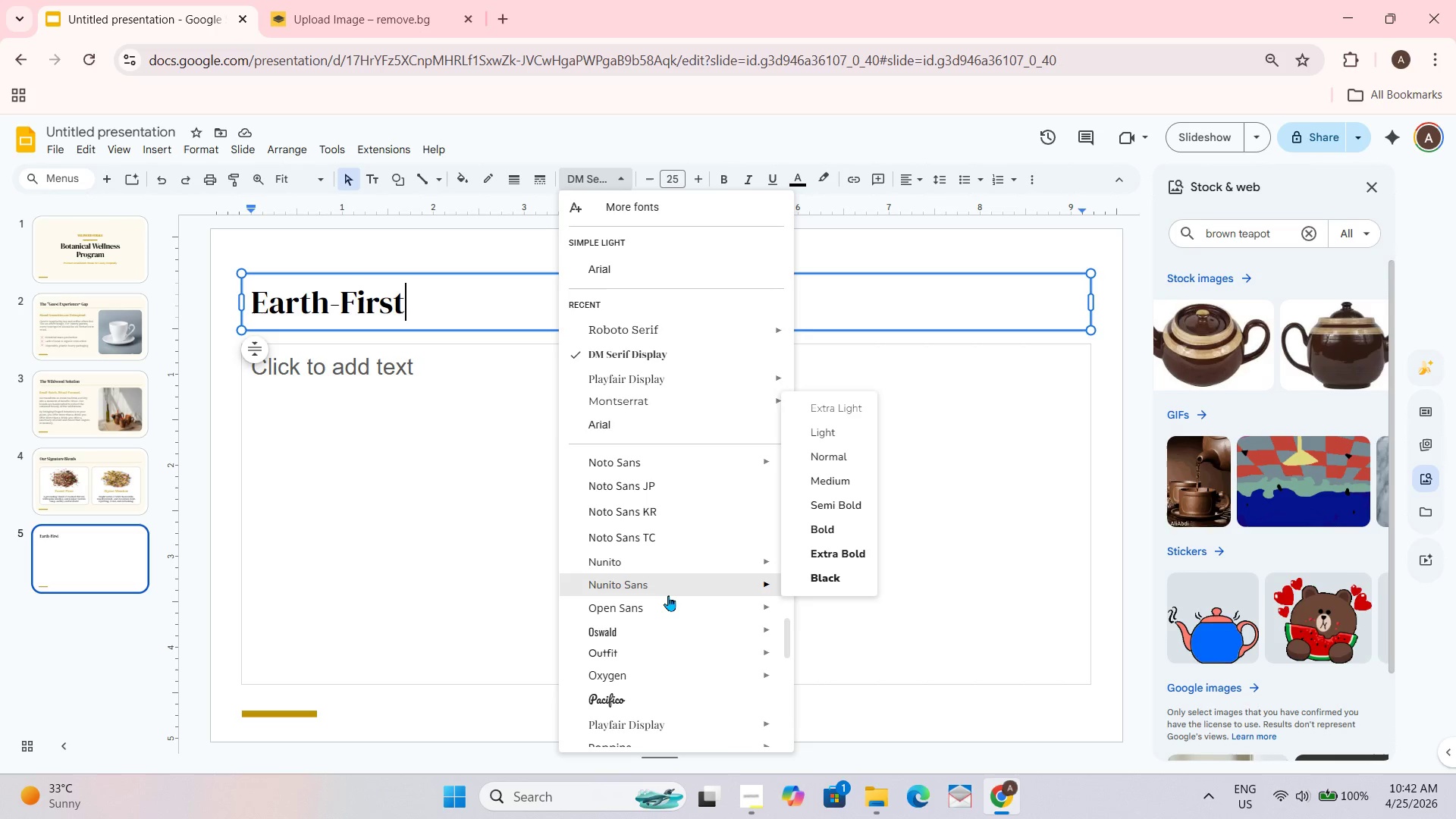 
scroll: coordinate [668, 595], scroll_direction: down, amount: 2.0
 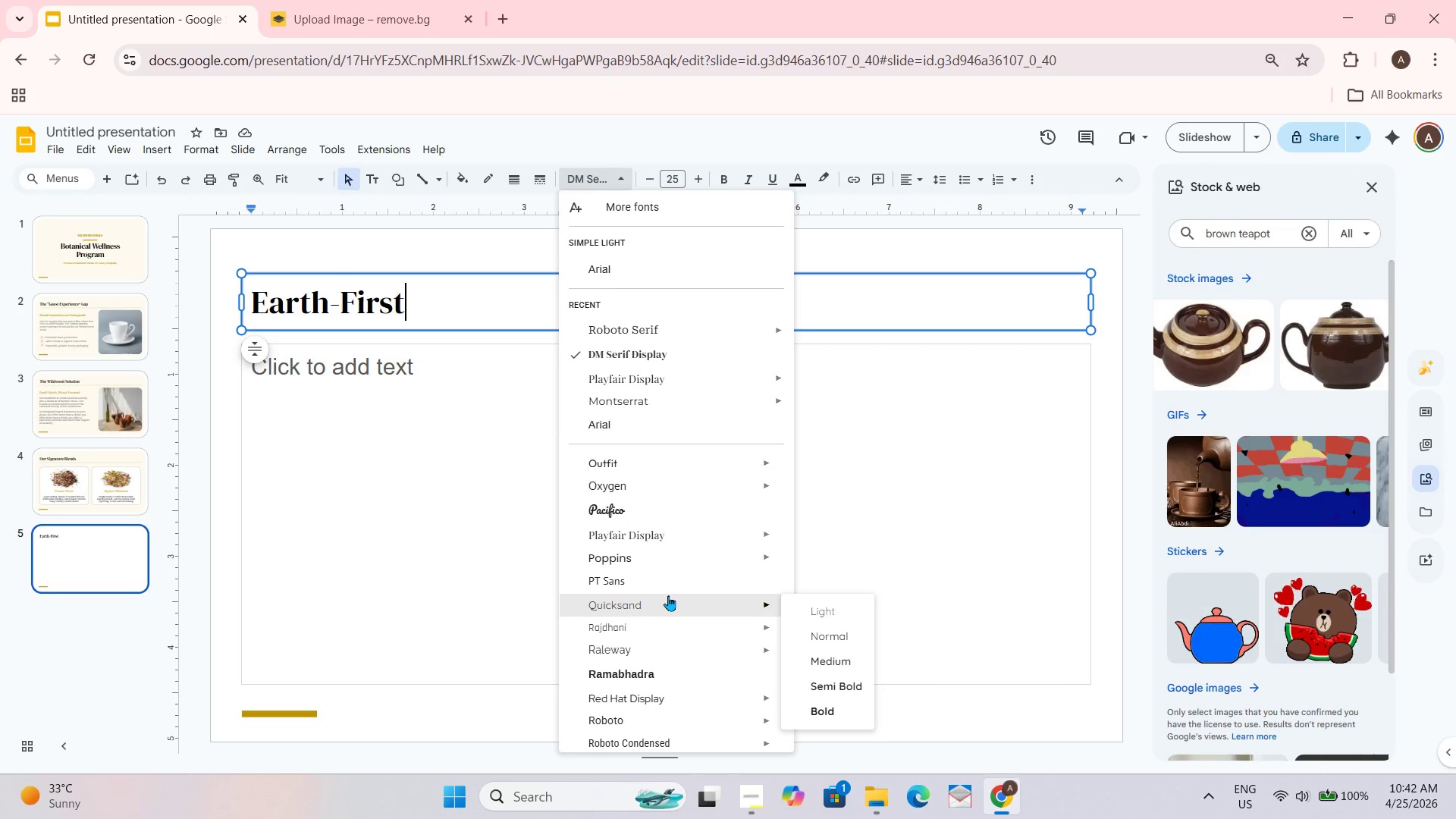 
scroll: coordinate [668, 595], scroll_direction: up, amount: 1.0
 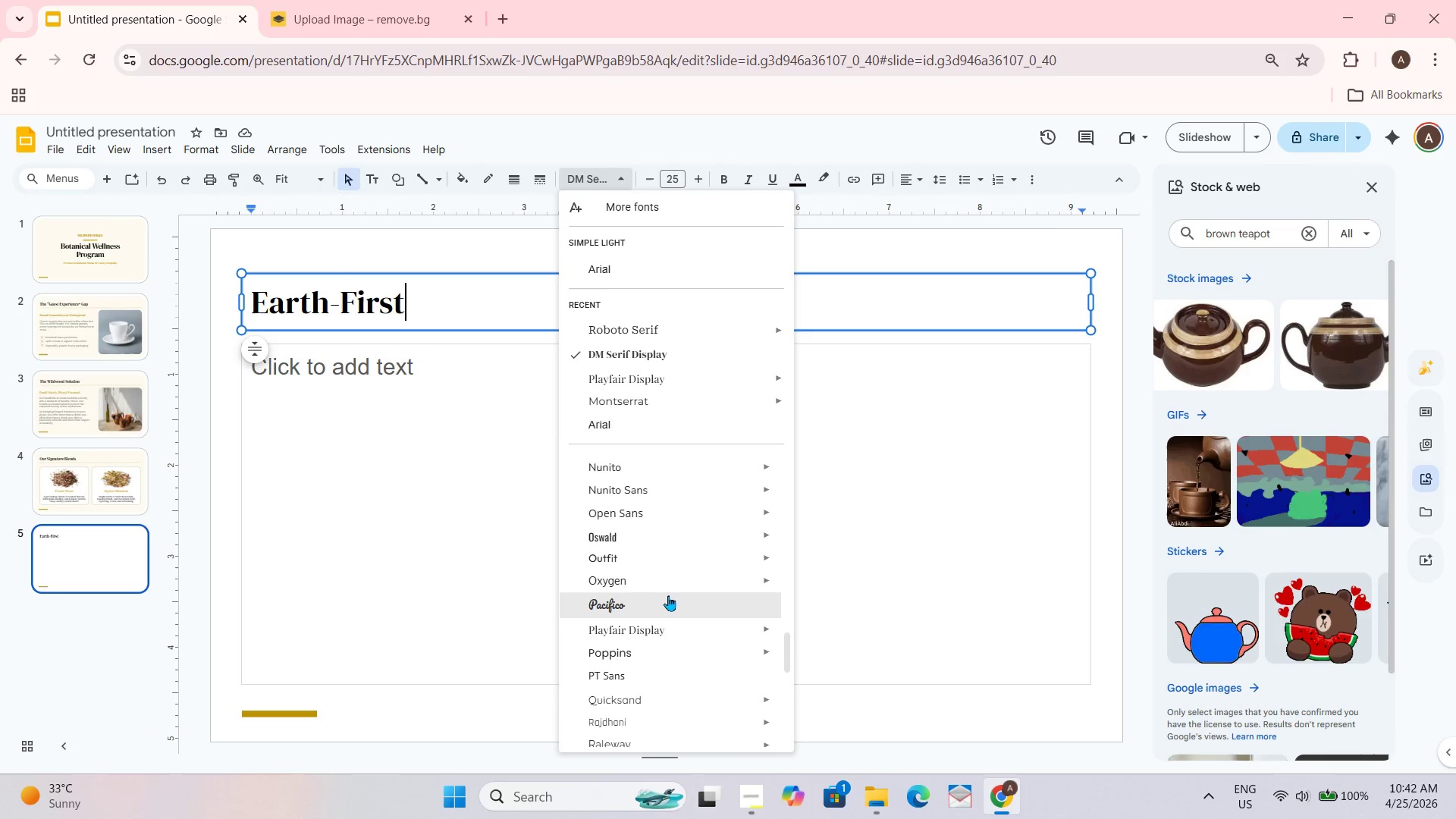 
scroll: coordinate [668, 595], scroll_direction: none, amount: 0.0
 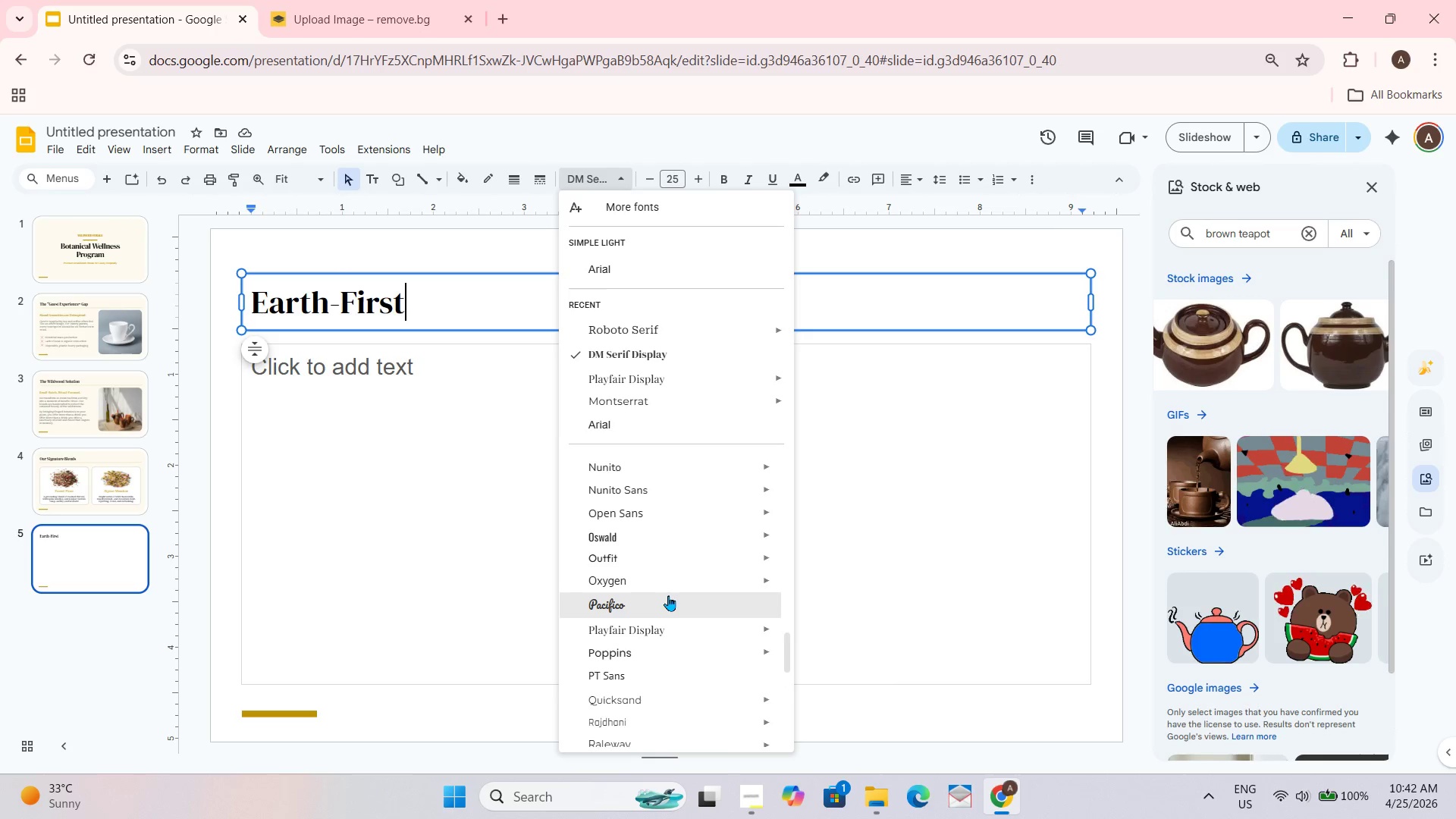 
scroll: coordinate [668, 595], scroll_direction: down, amount: 1.0
 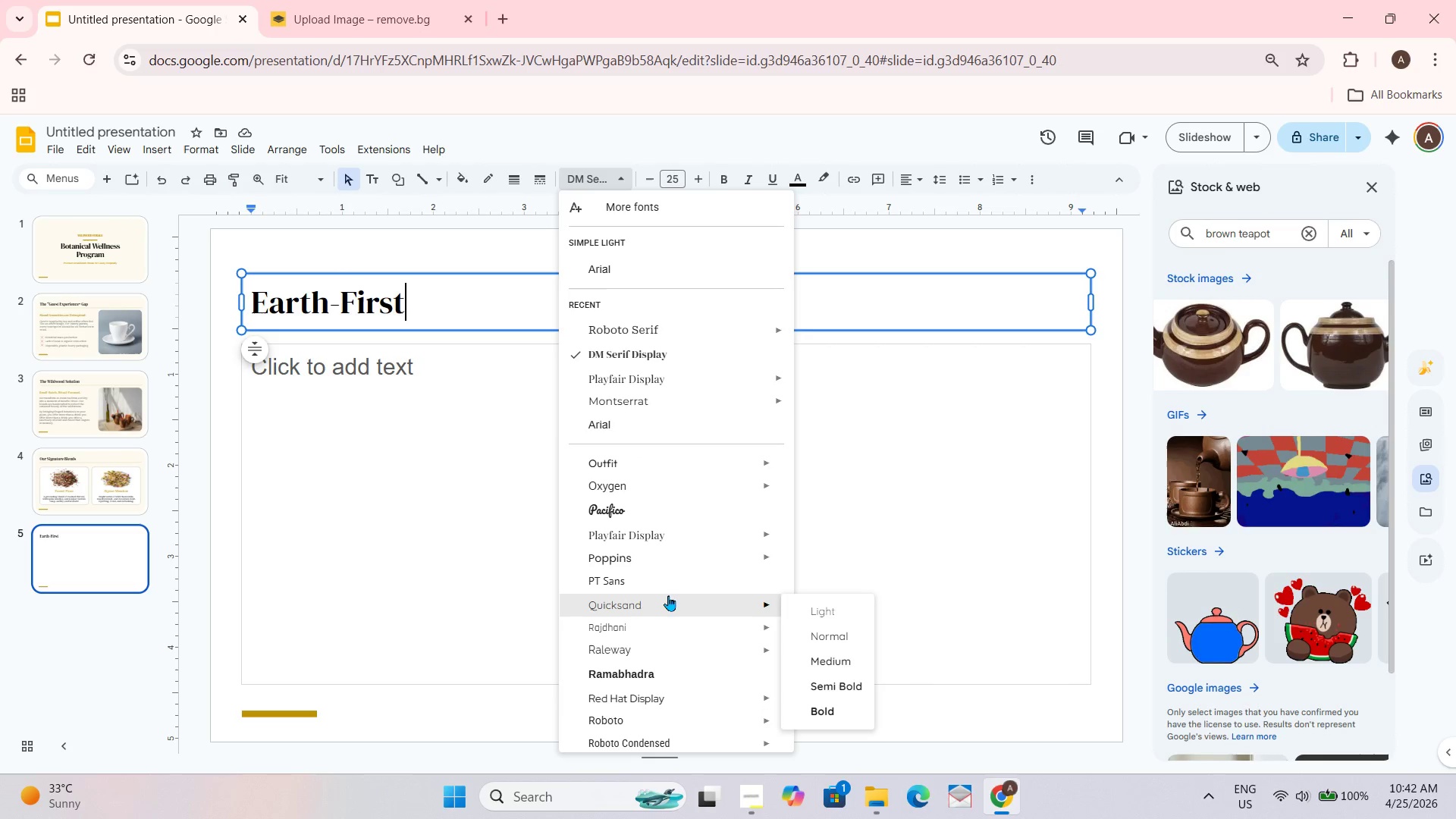 
scroll: coordinate [668, 595], scroll_direction: up, amount: 1.0
 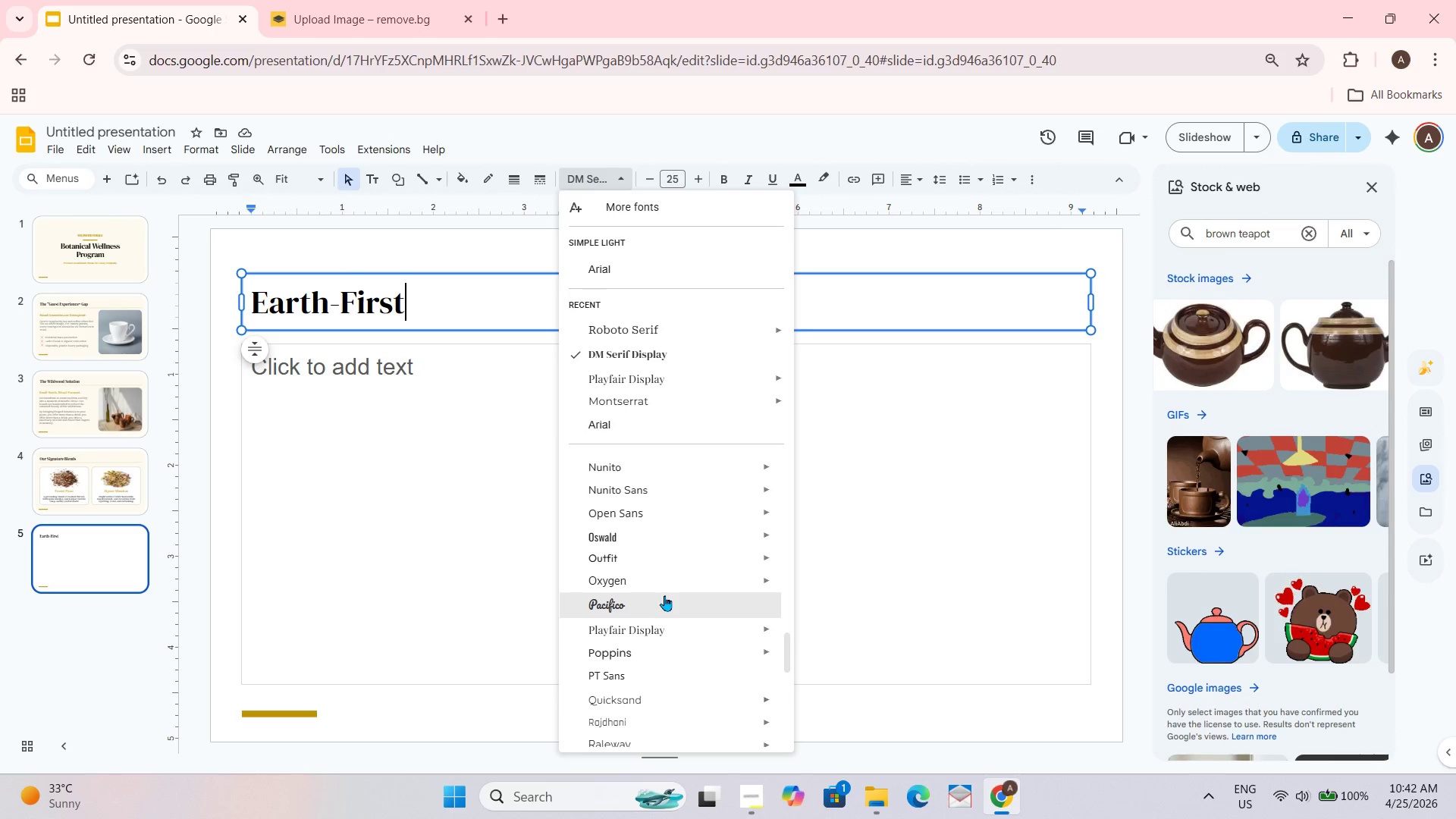 
scroll: coordinate [655, 598], scroll_direction: none, amount: 0.0
 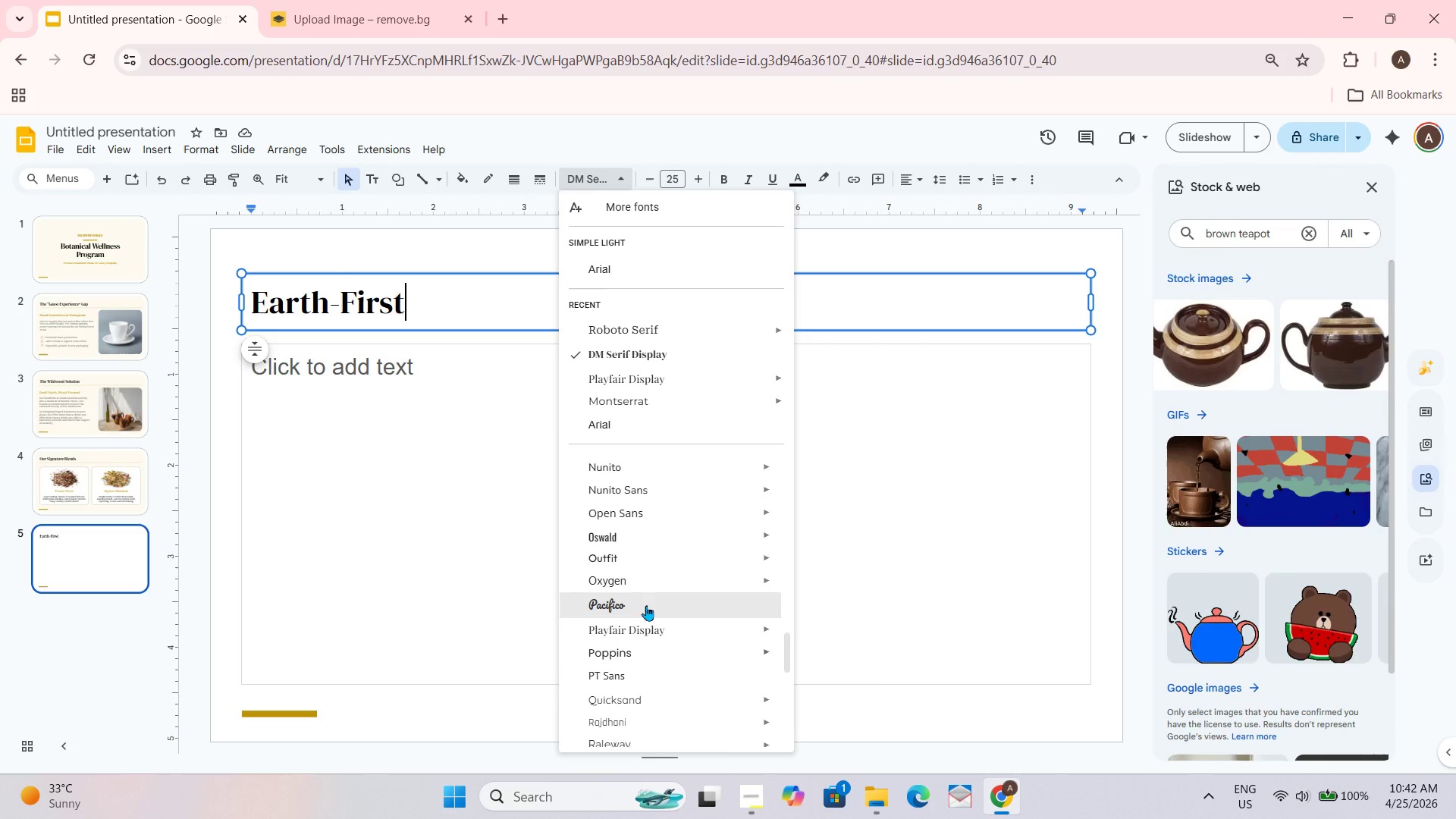 
scroll: coordinate [643, 614], scroll_direction: down, amount: 1.0
 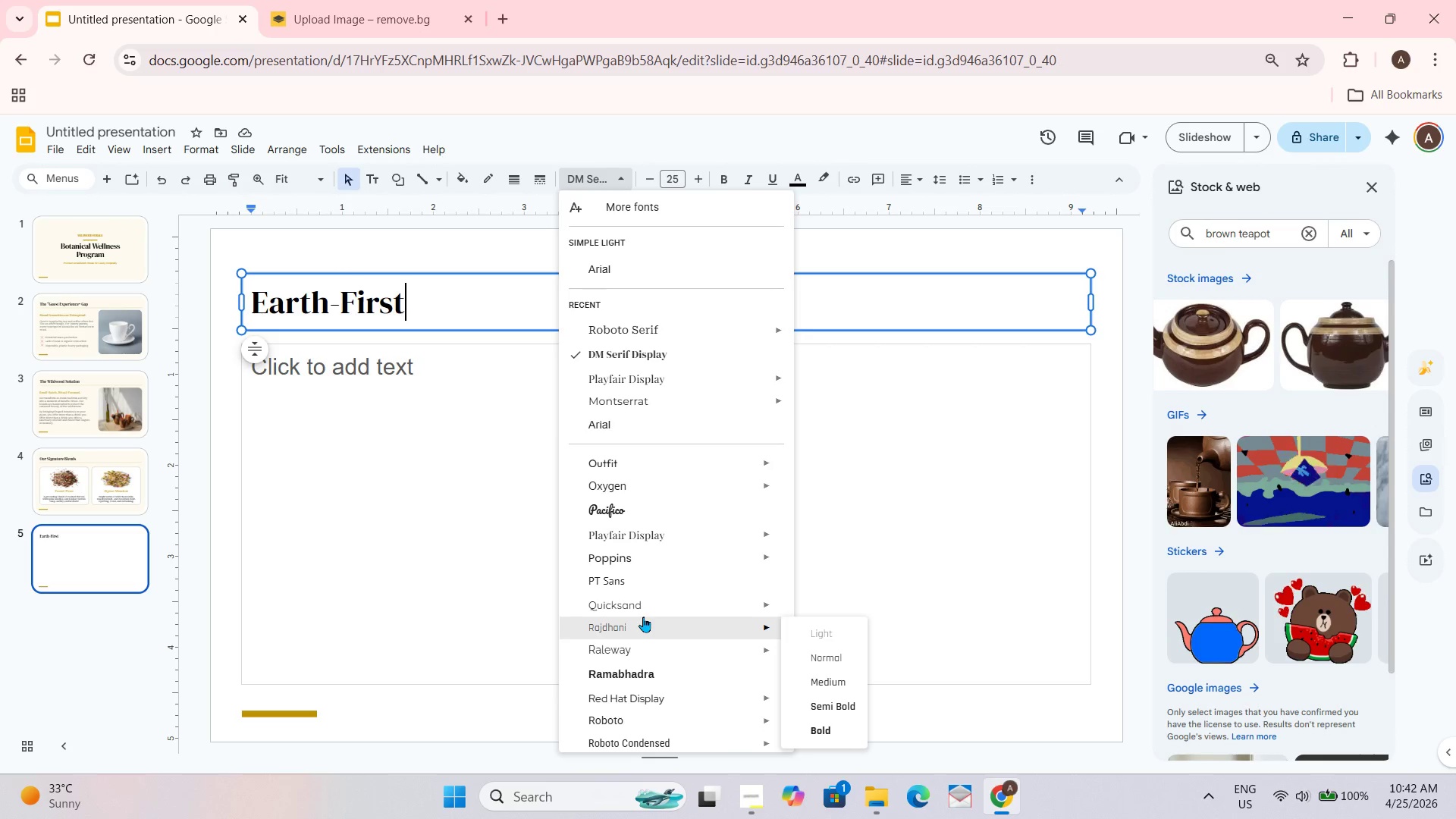 
scroll: coordinate [643, 617], scroll_direction: none, amount: 0.0
 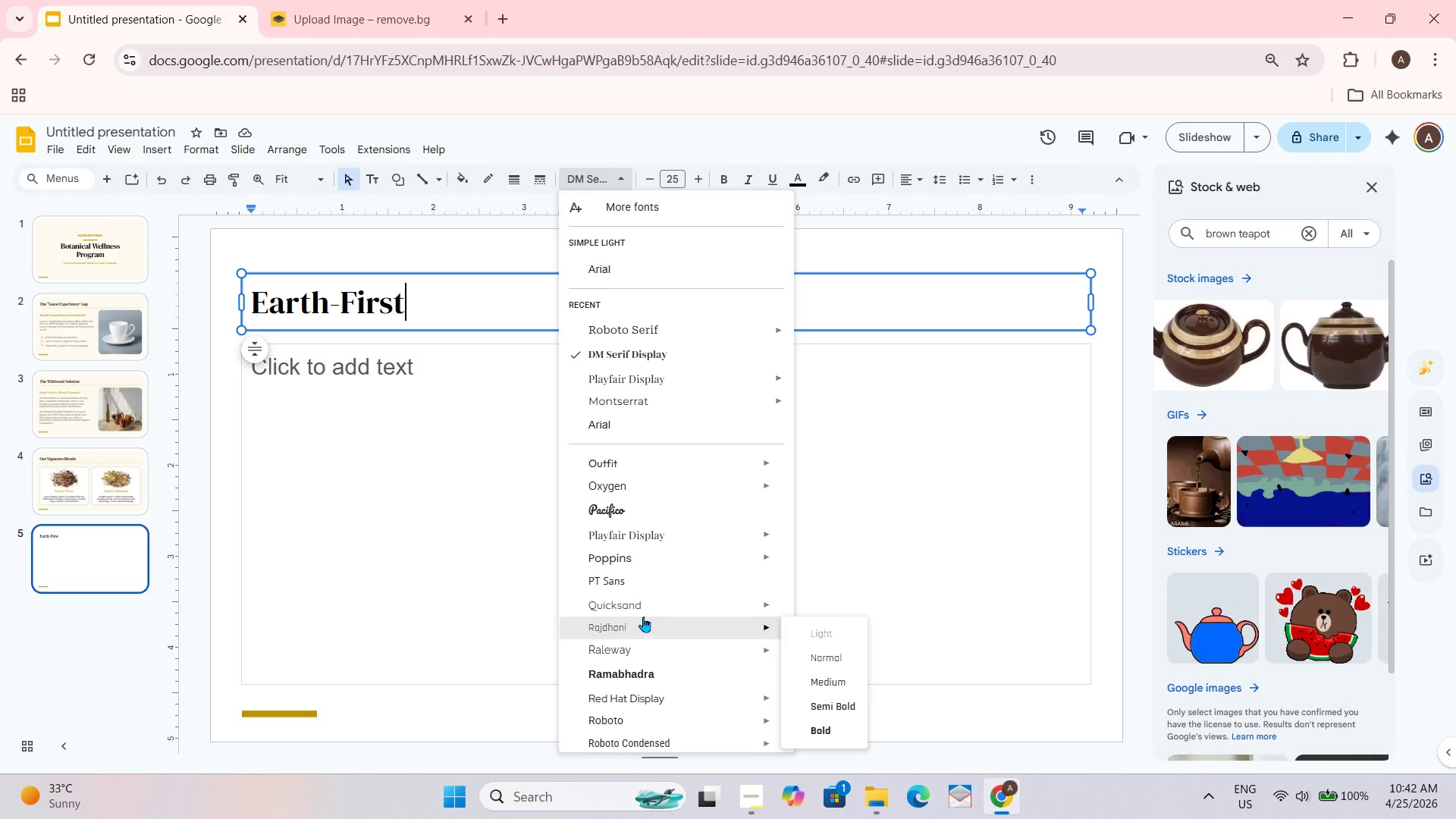 
scroll: coordinate [643, 617], scroll_direction: down, amount: 1.0
 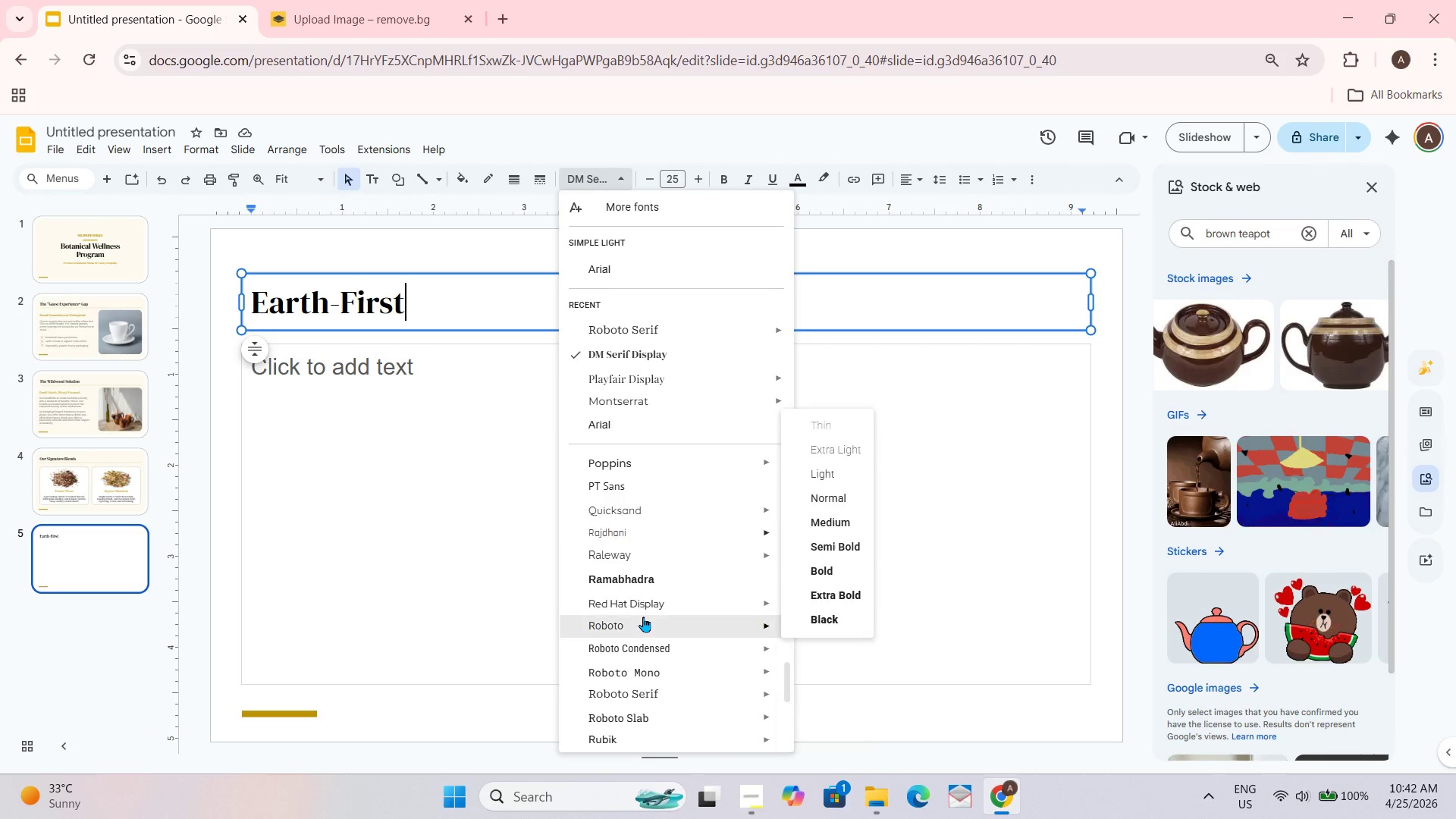 
scroll: coordinate [639, 620], scroll_direction: none, amount: 0.0
 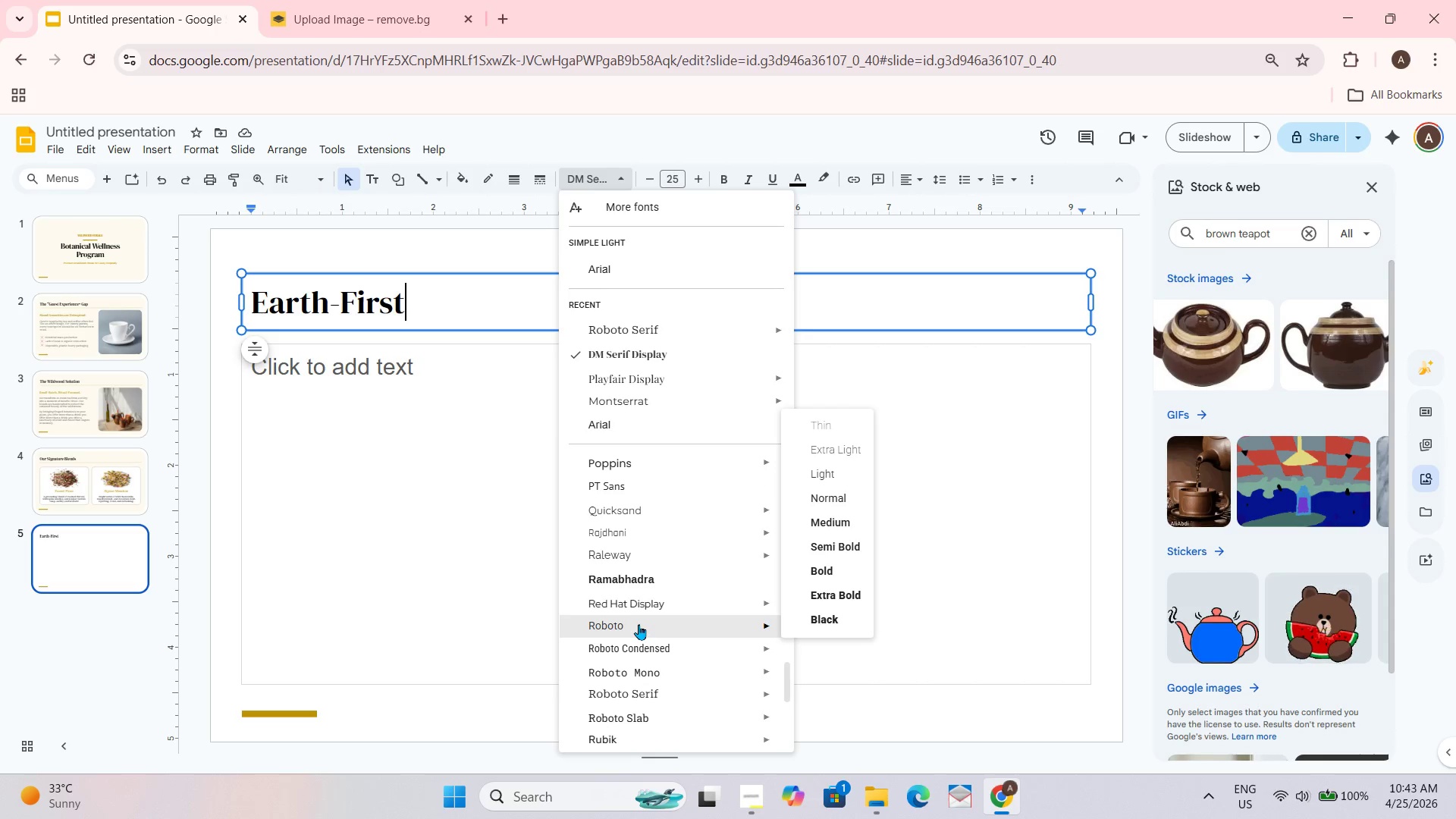 
scroll: coordinate [639, 627], scroll_direction: none, amount: 0.0
 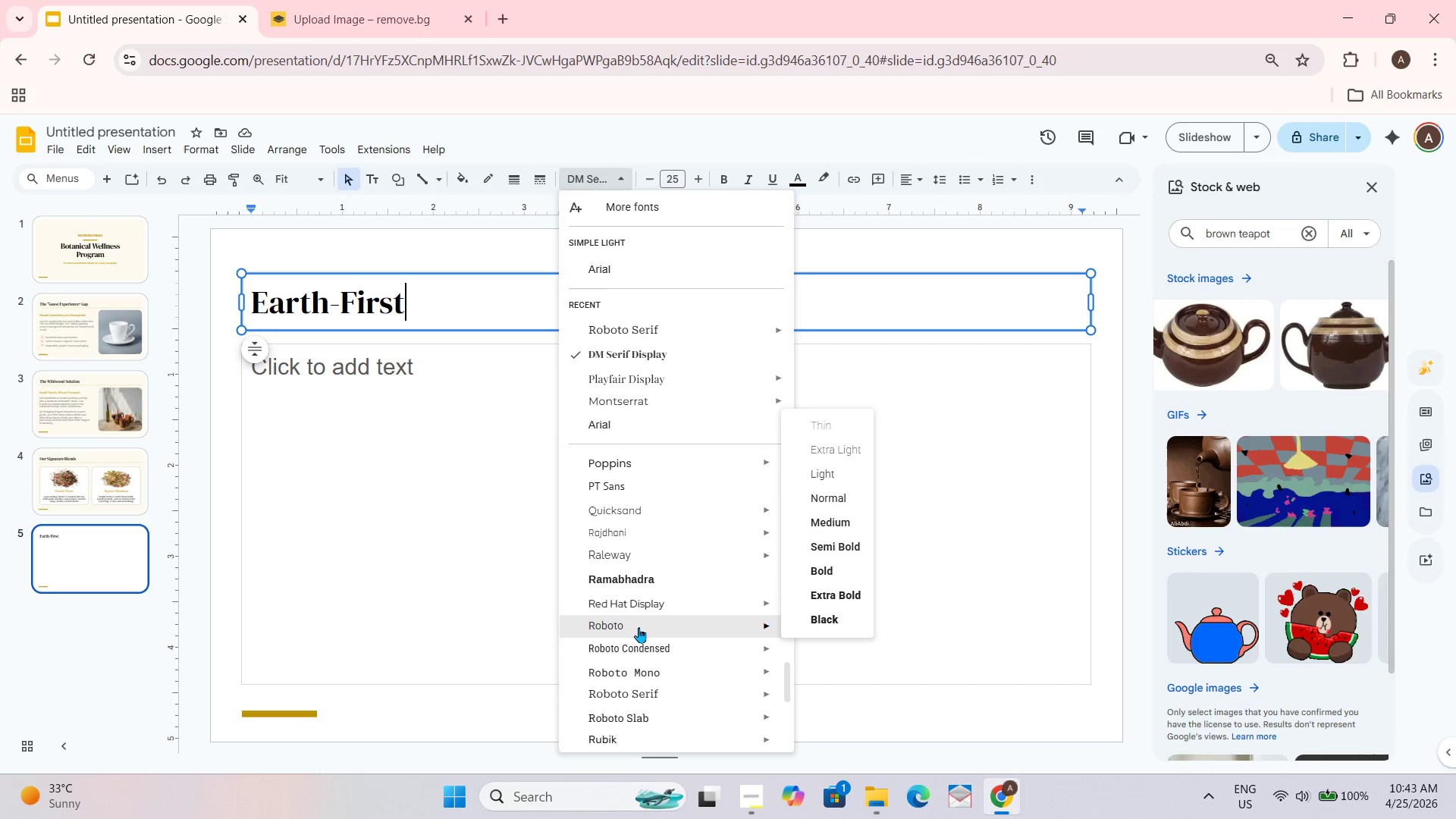 
scroll: coordinate [636, 627], scroll_direction: down, amount: 1.0
 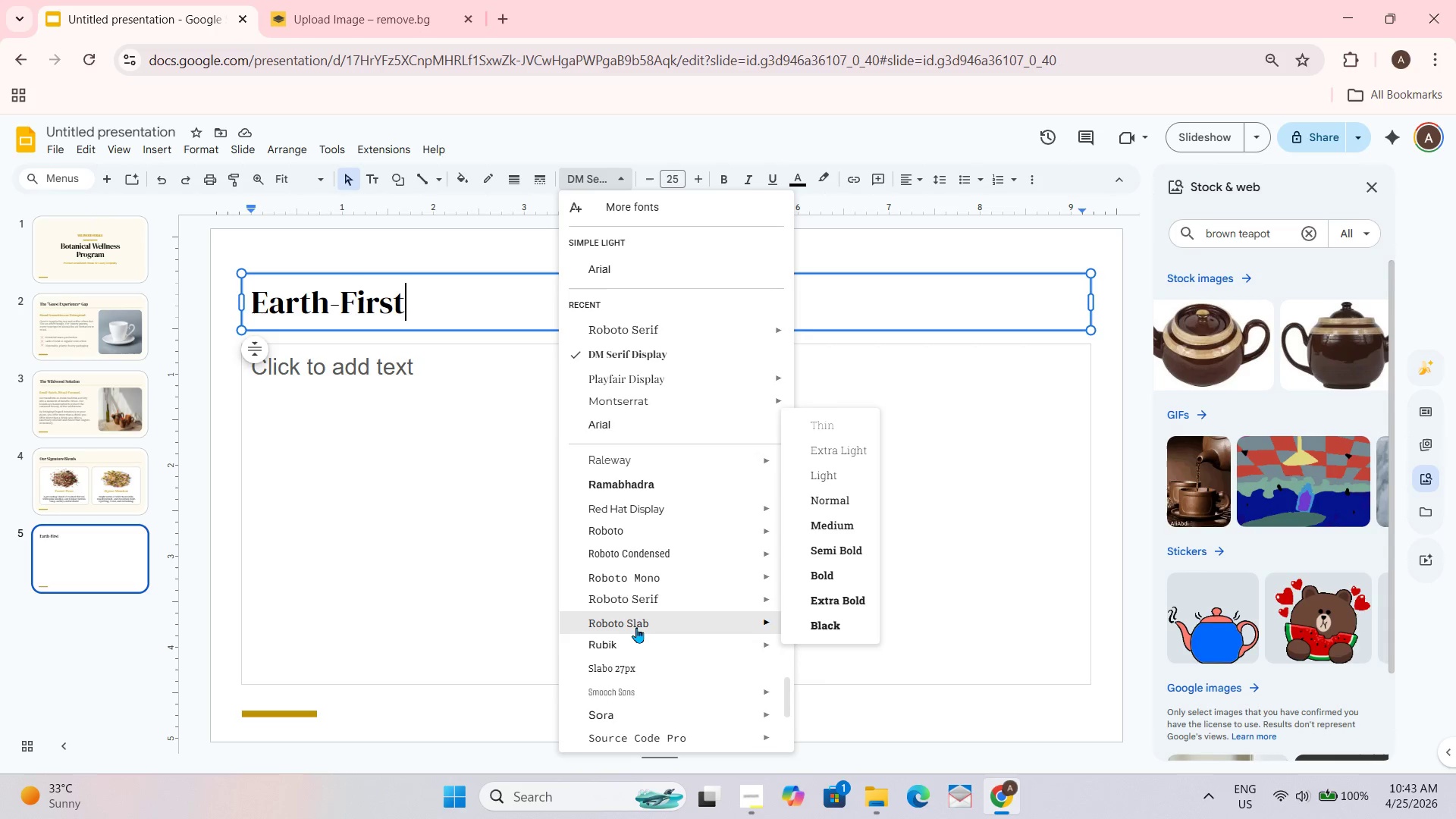 
scroll: coordinate [632, 632], scroll_direction: none, amount: 0.0
 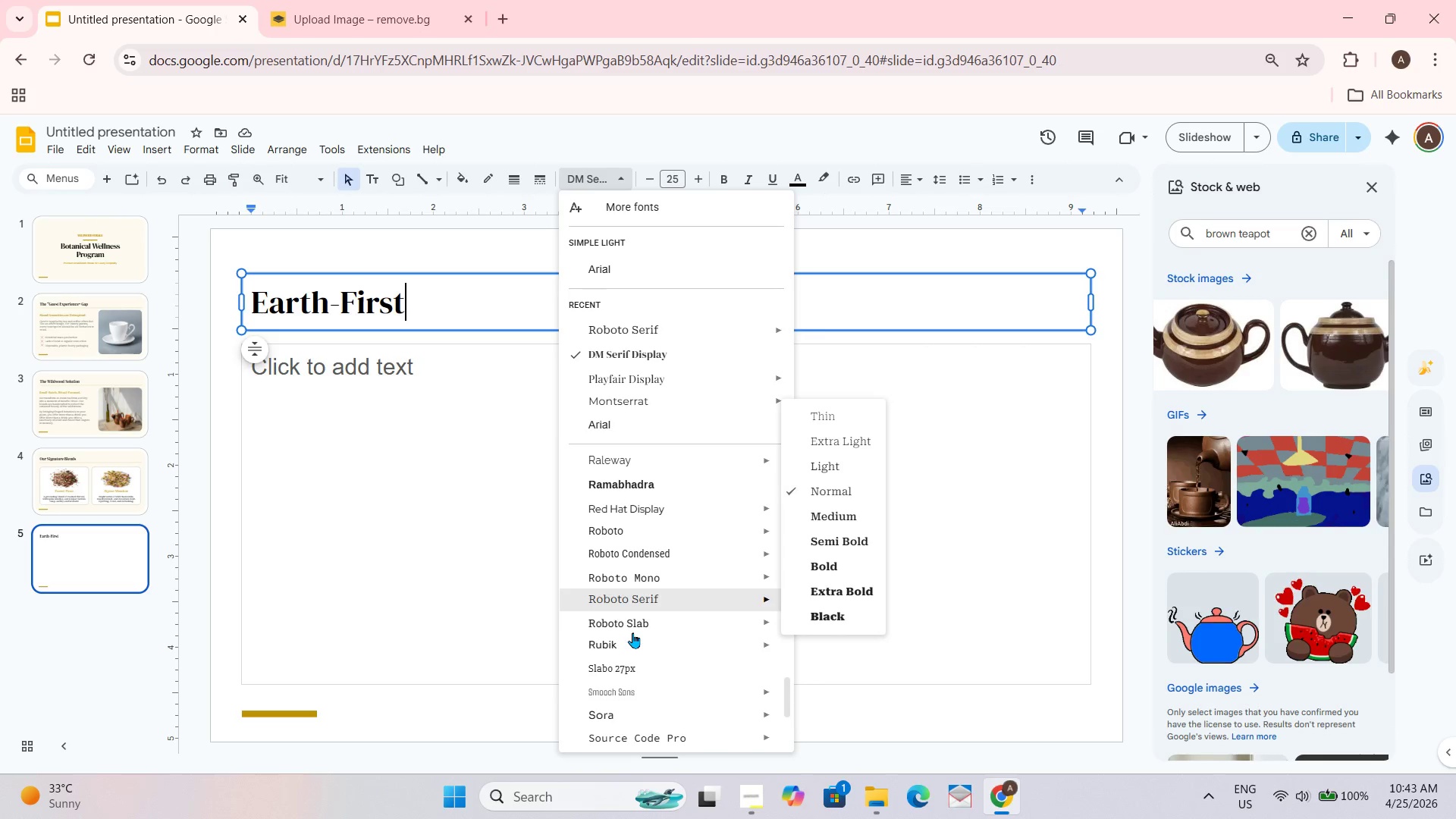 
scroll: coordinate [632, 632], scroll_direction: up, amount: 1.0
 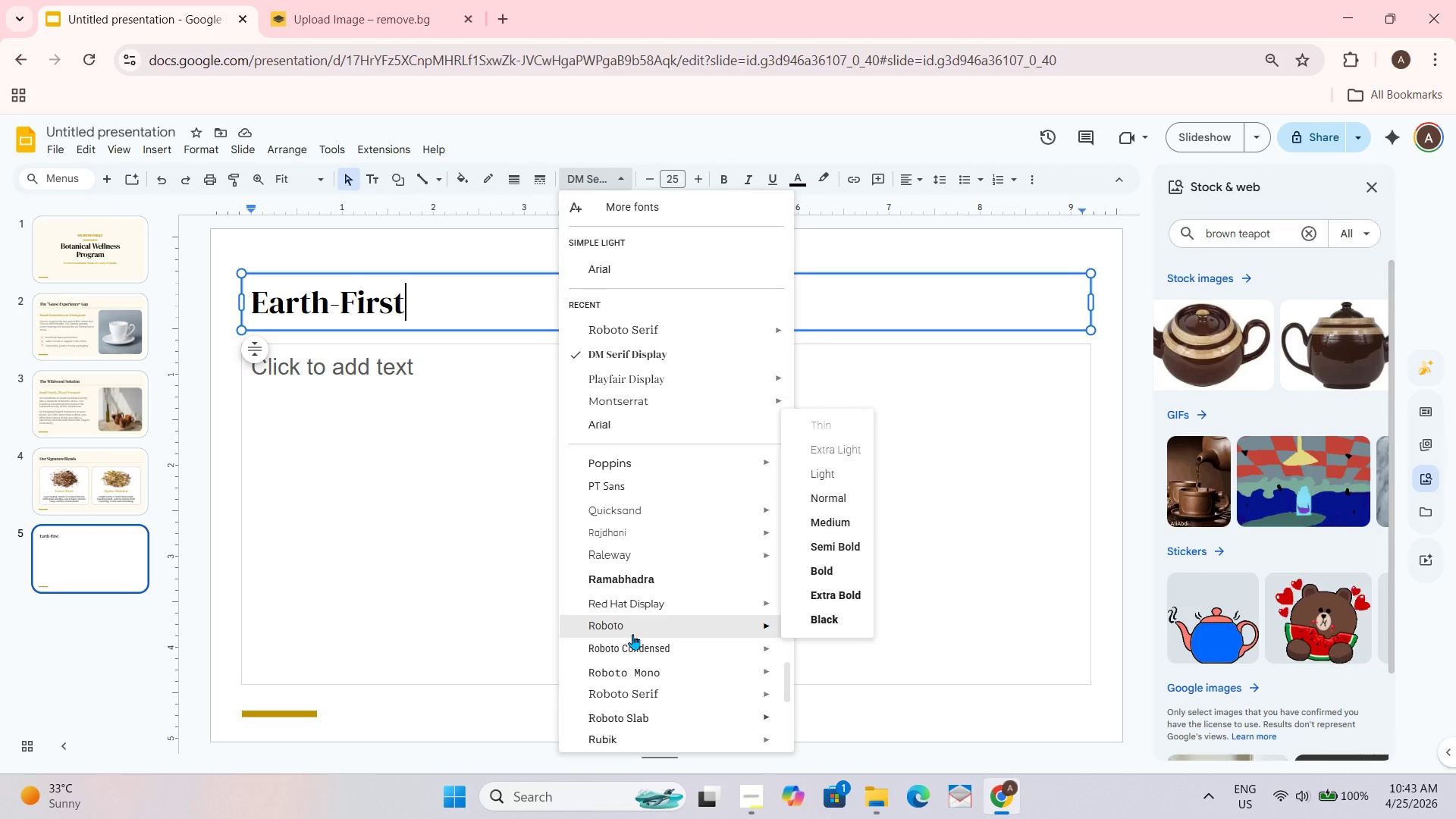 
scroll: coordinate [632, 634], scroll_direction: none, amount: 0.0
 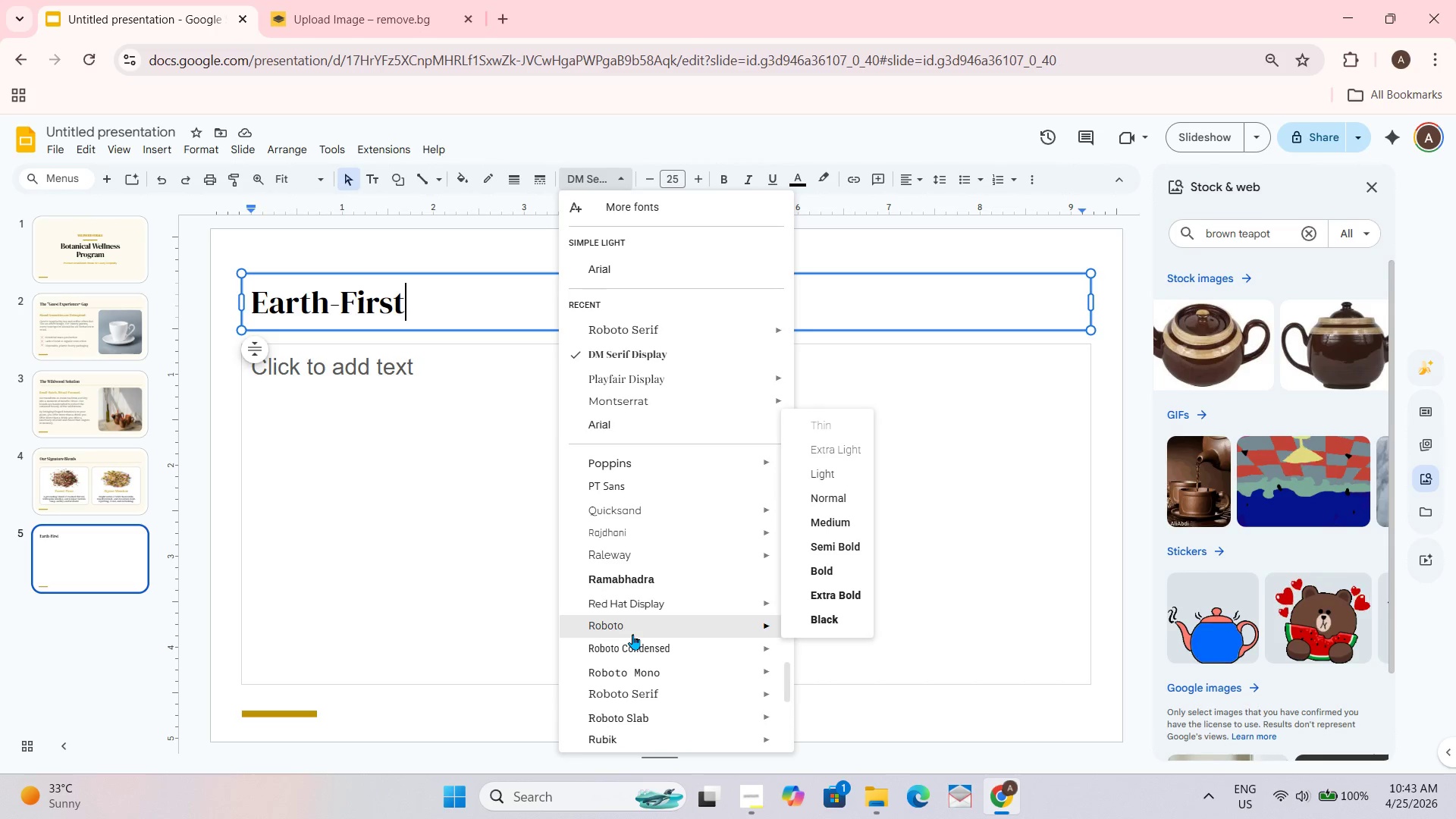 
scroll: coordinate [632, 634], scroll_direction: down, amount: 1.0
 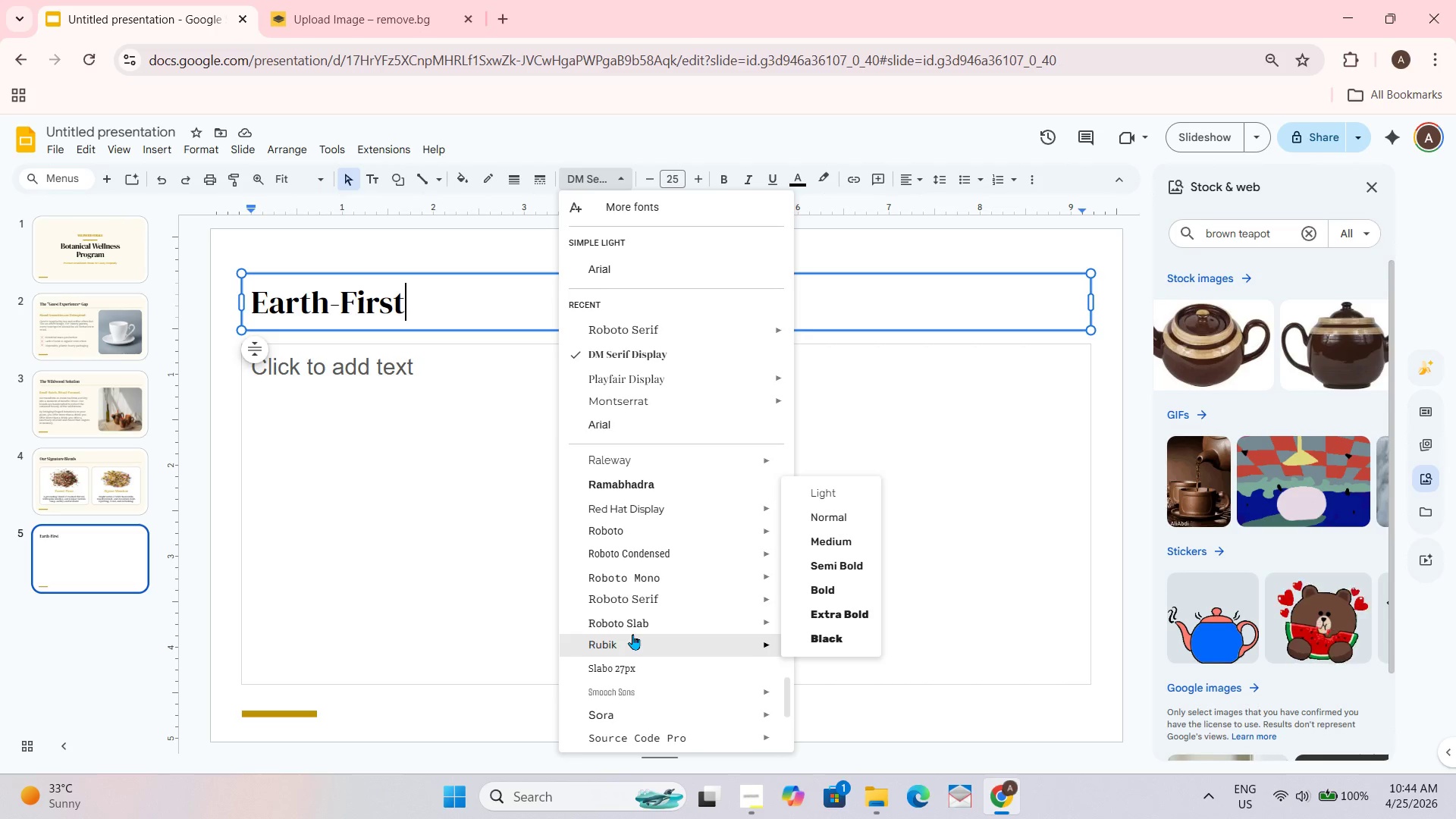 
scroll: coordinate [632, 634], scroll_direction: none, amount: 0.0
 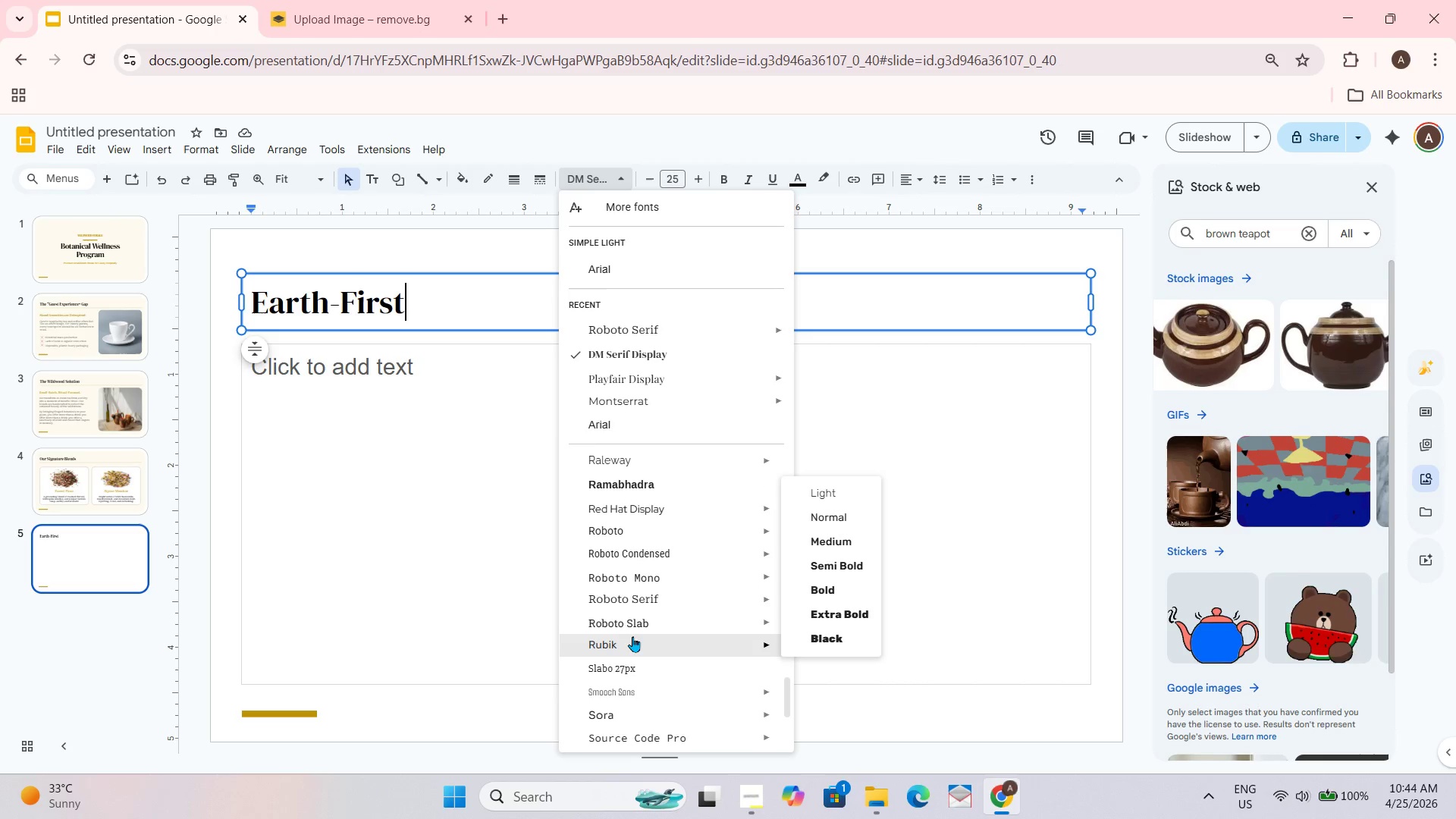 
scroll: coordinate [632, 636], scroll_direction: up, amount: 1.0
 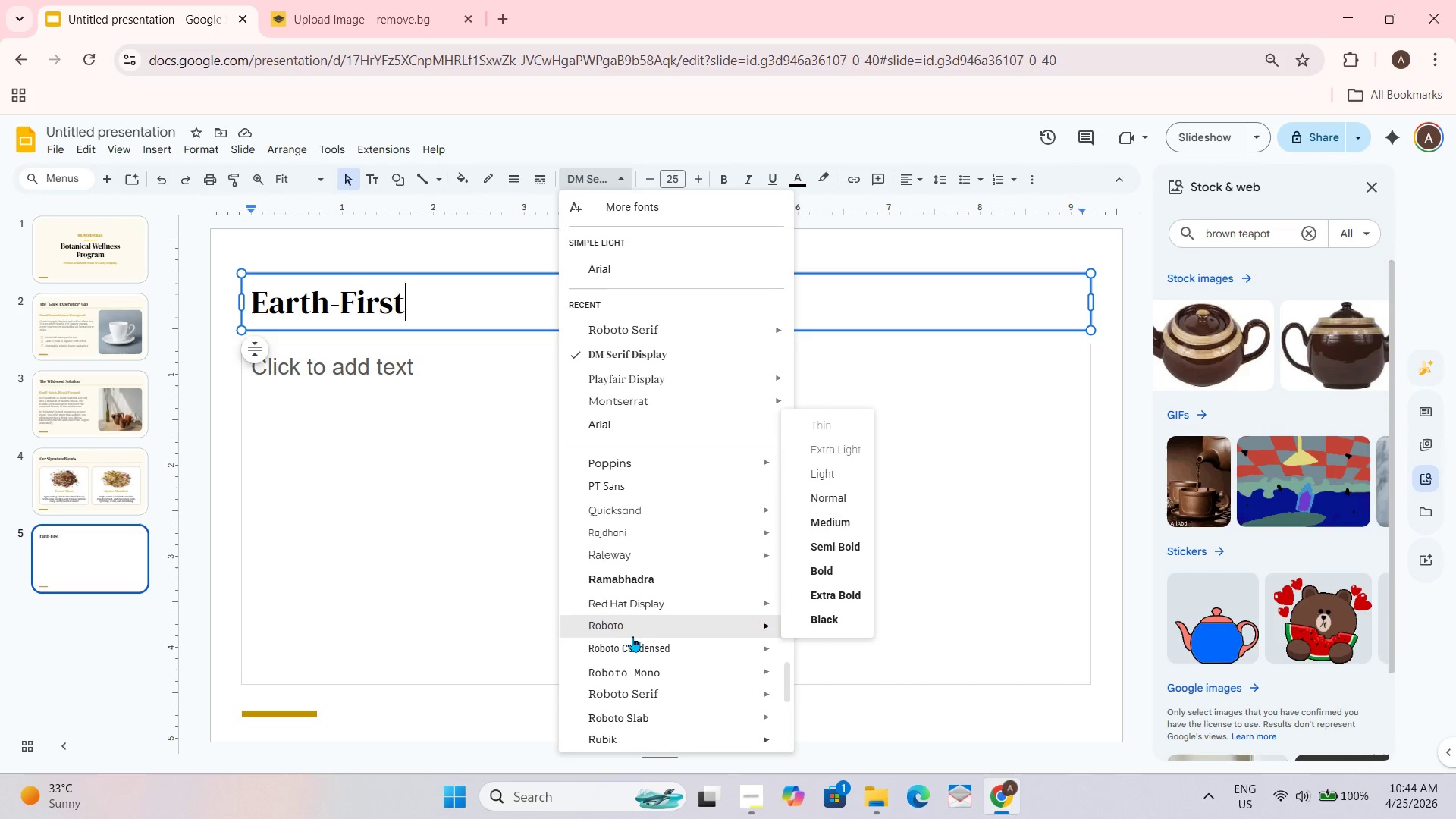 
scroll: coordinate [617, 660], scroll_direction: none, amount: 0.0
 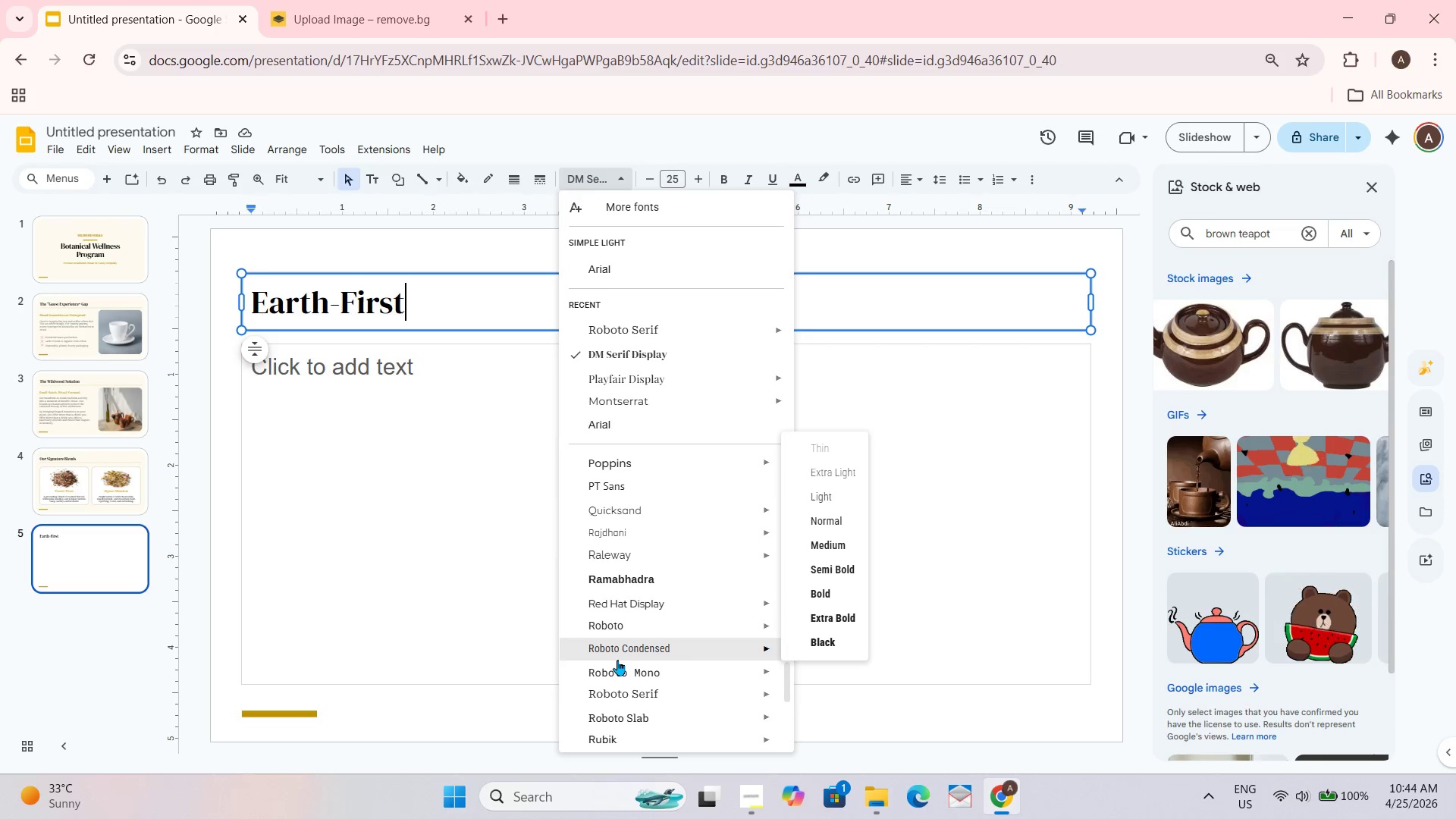 
scroll: coordinate [617, 660], scroll_direction: up, amount: 1.0
 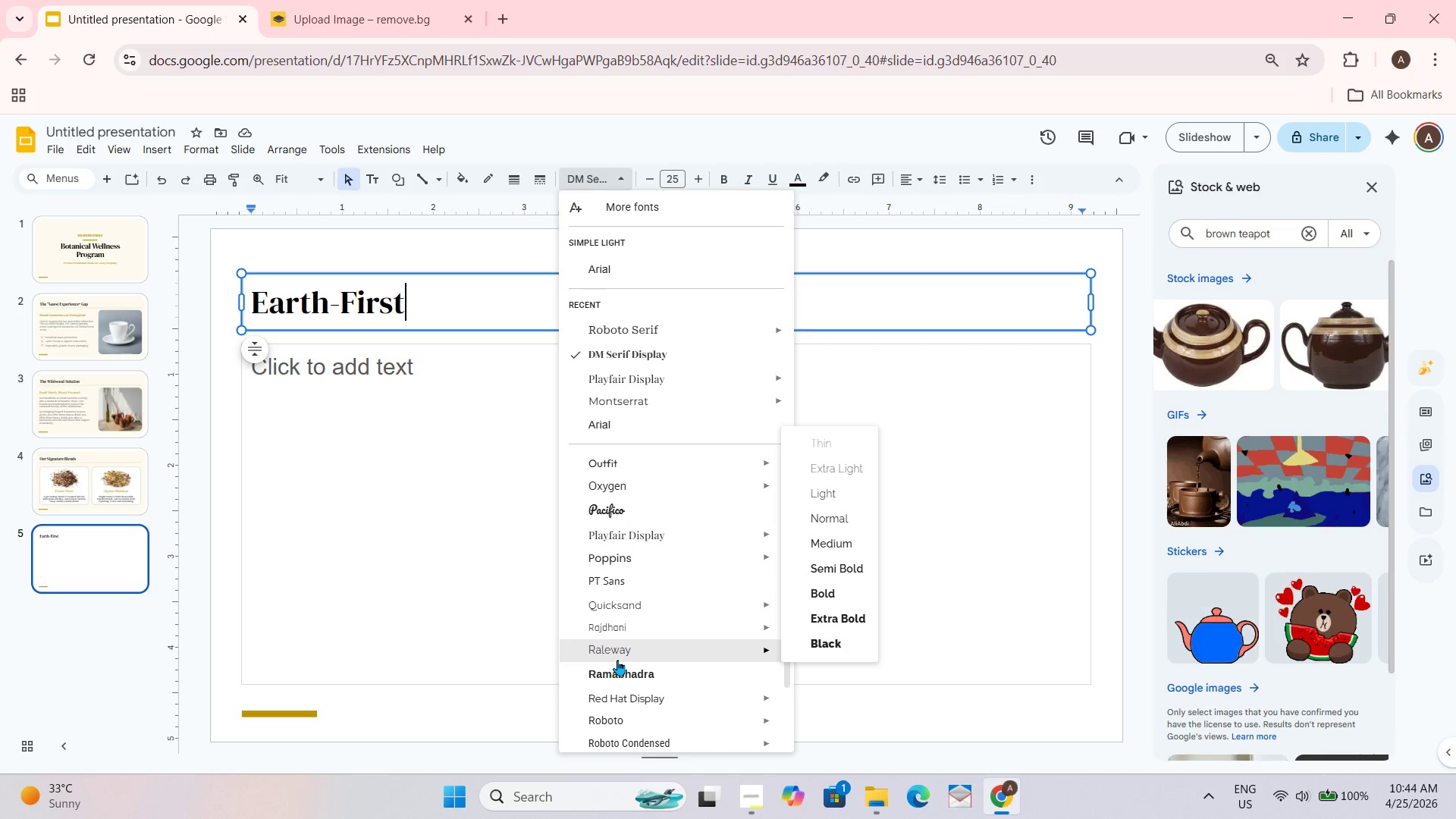 
scroll: coordinate [617, 660], scroll_direction: none, amount: 0.0
 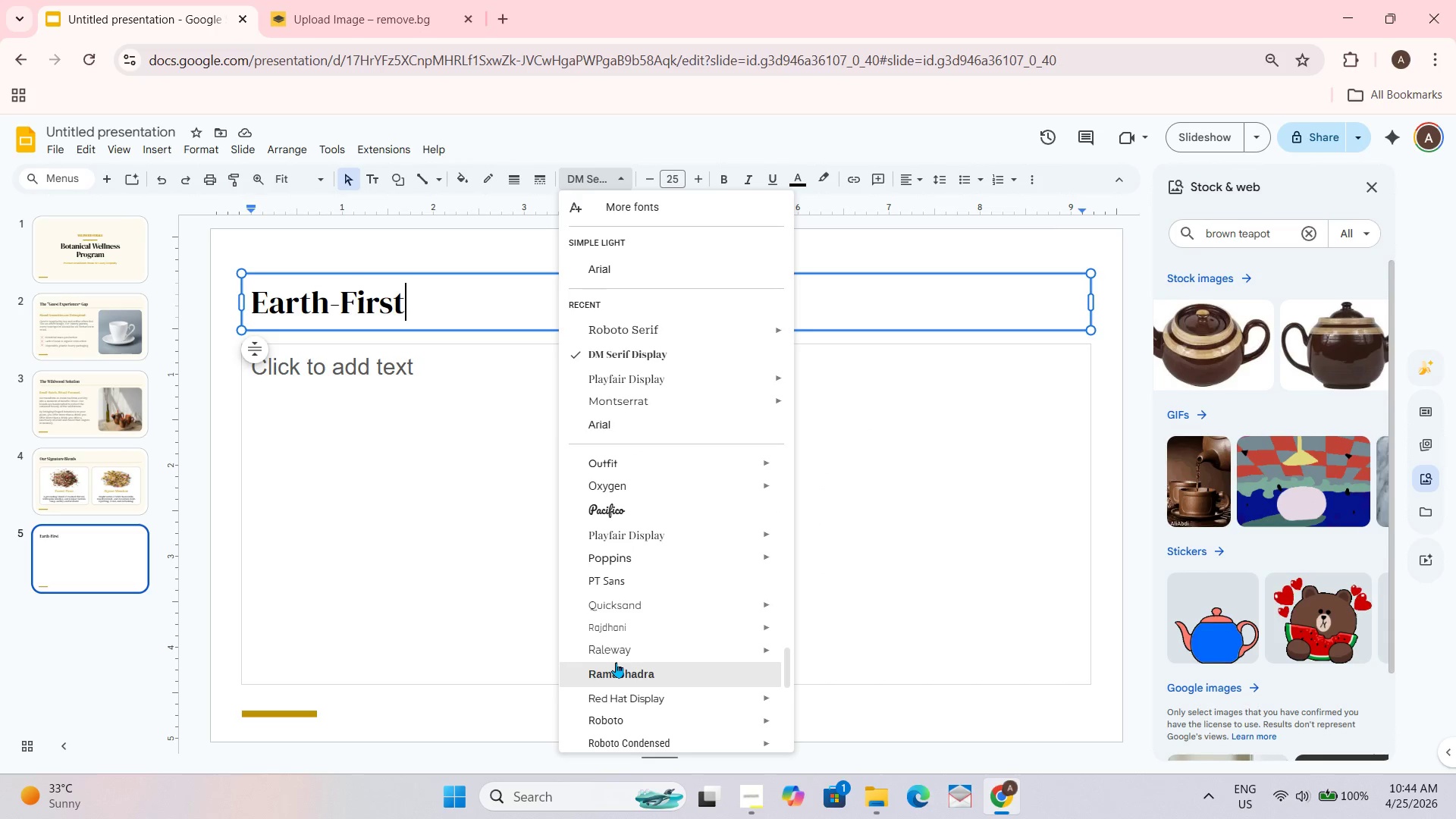 
scroll: coordinate [613, 662], scroll_direction: down, amount: 1.0
 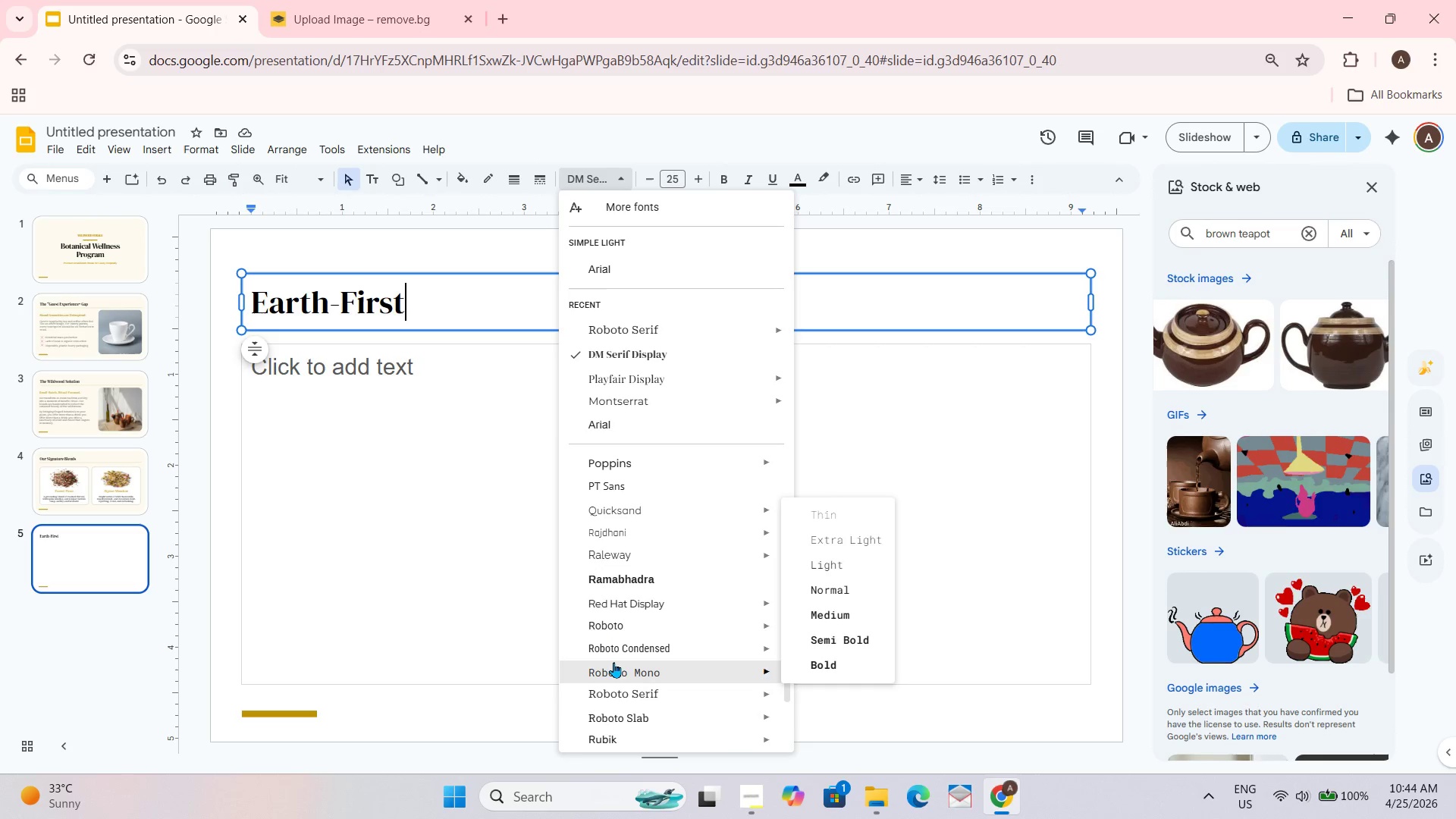 
scroll: coordinate [613, 662], scroll_direction: none, amount: 0.0
 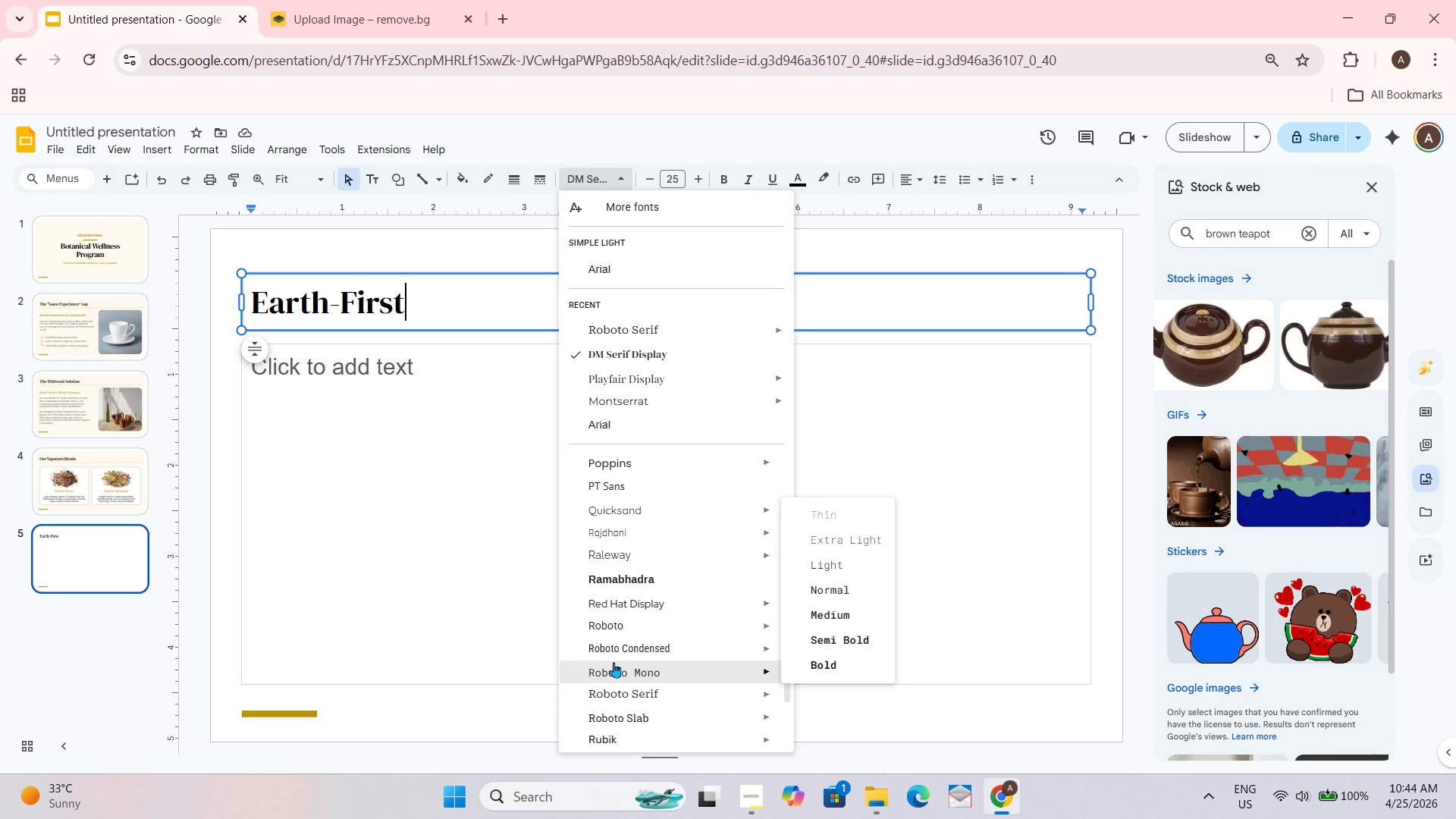 
scroll: coordinate [613, 662], scroll_direction: up, amount: 1.0
 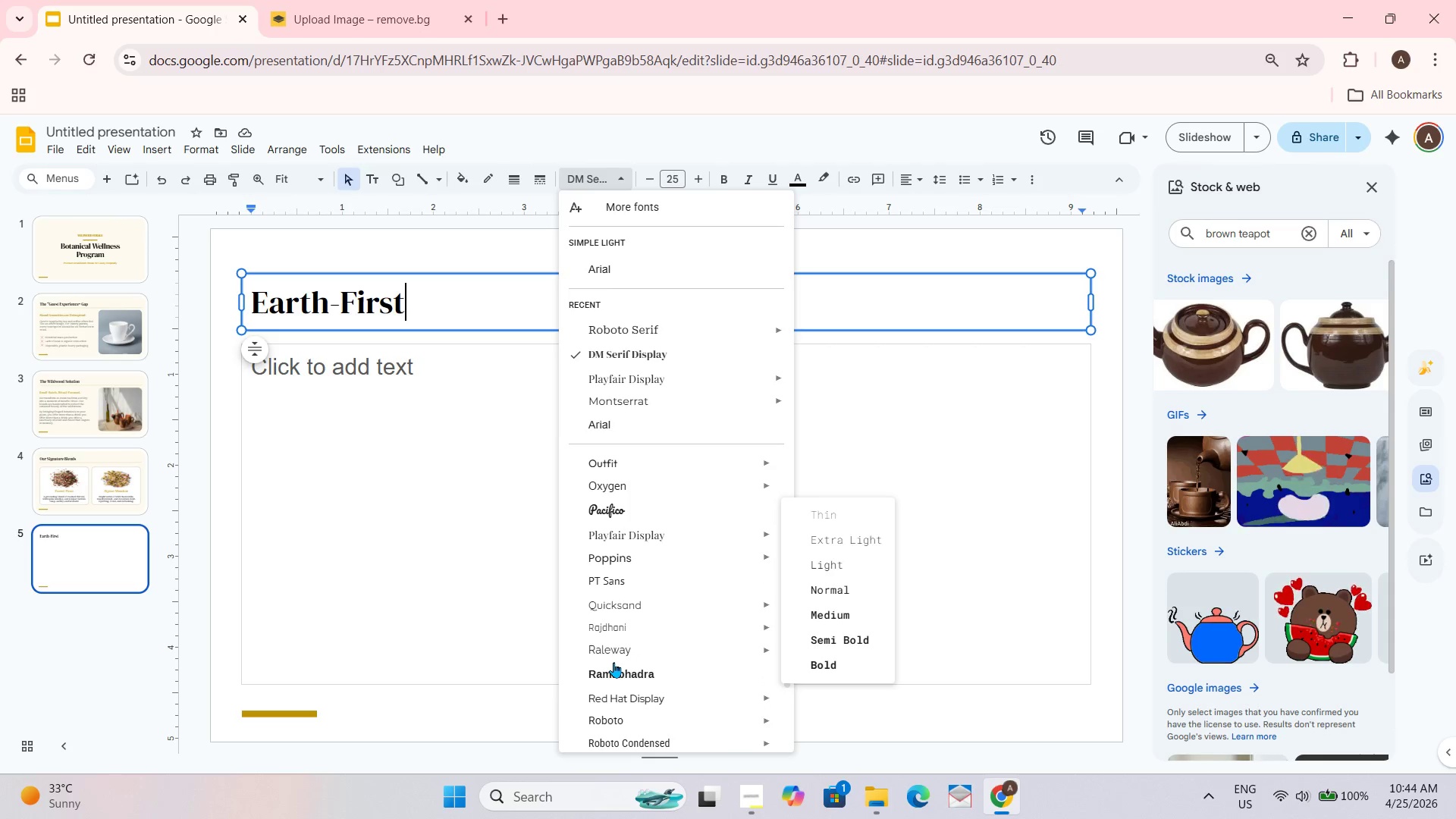 
scroll: coordinate [613, 662], scroll_direction: down, amount: 1.0
 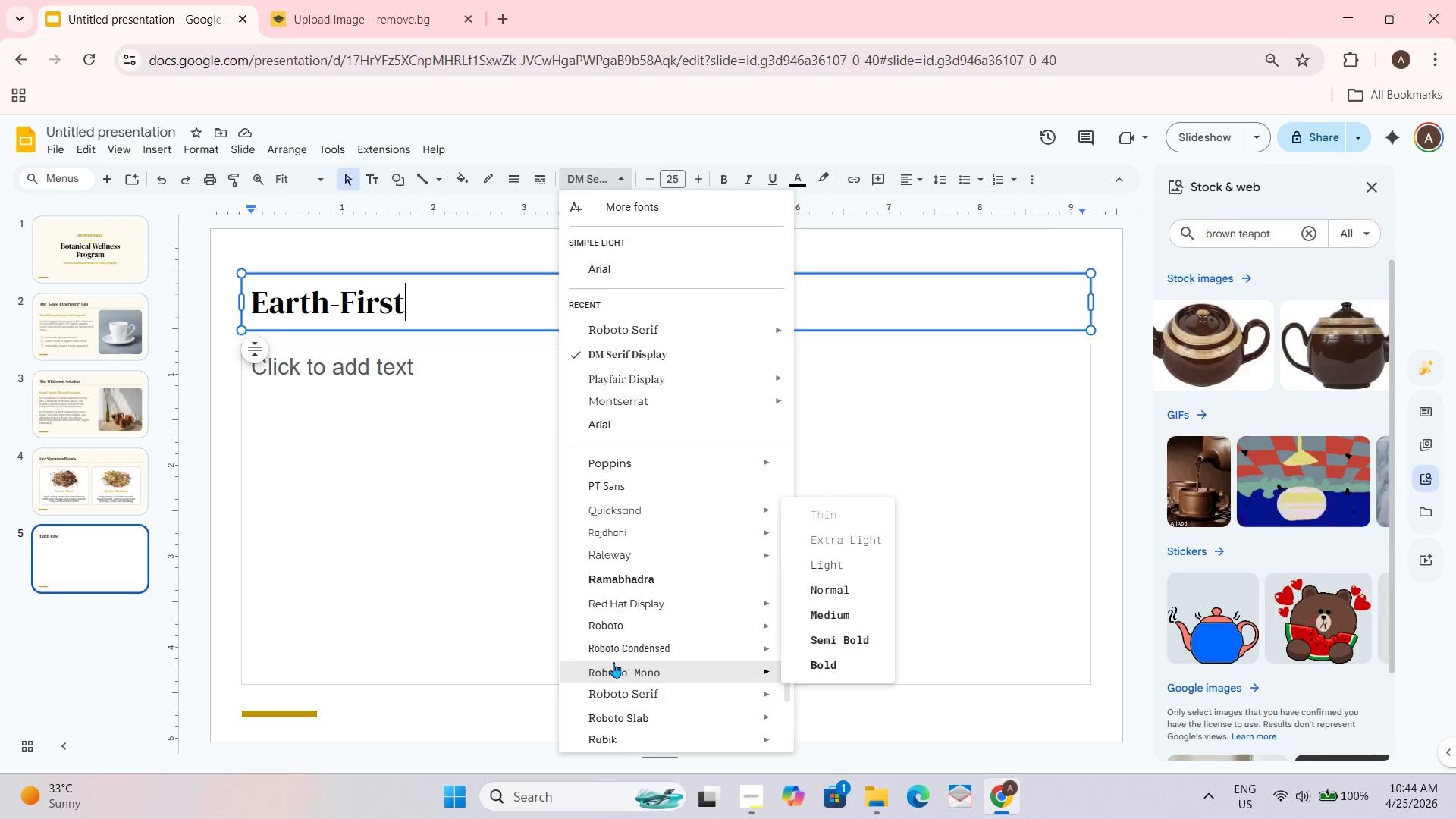 
scroll: coordinate [613, 662], scroll_direction: none, amount: 0.0
 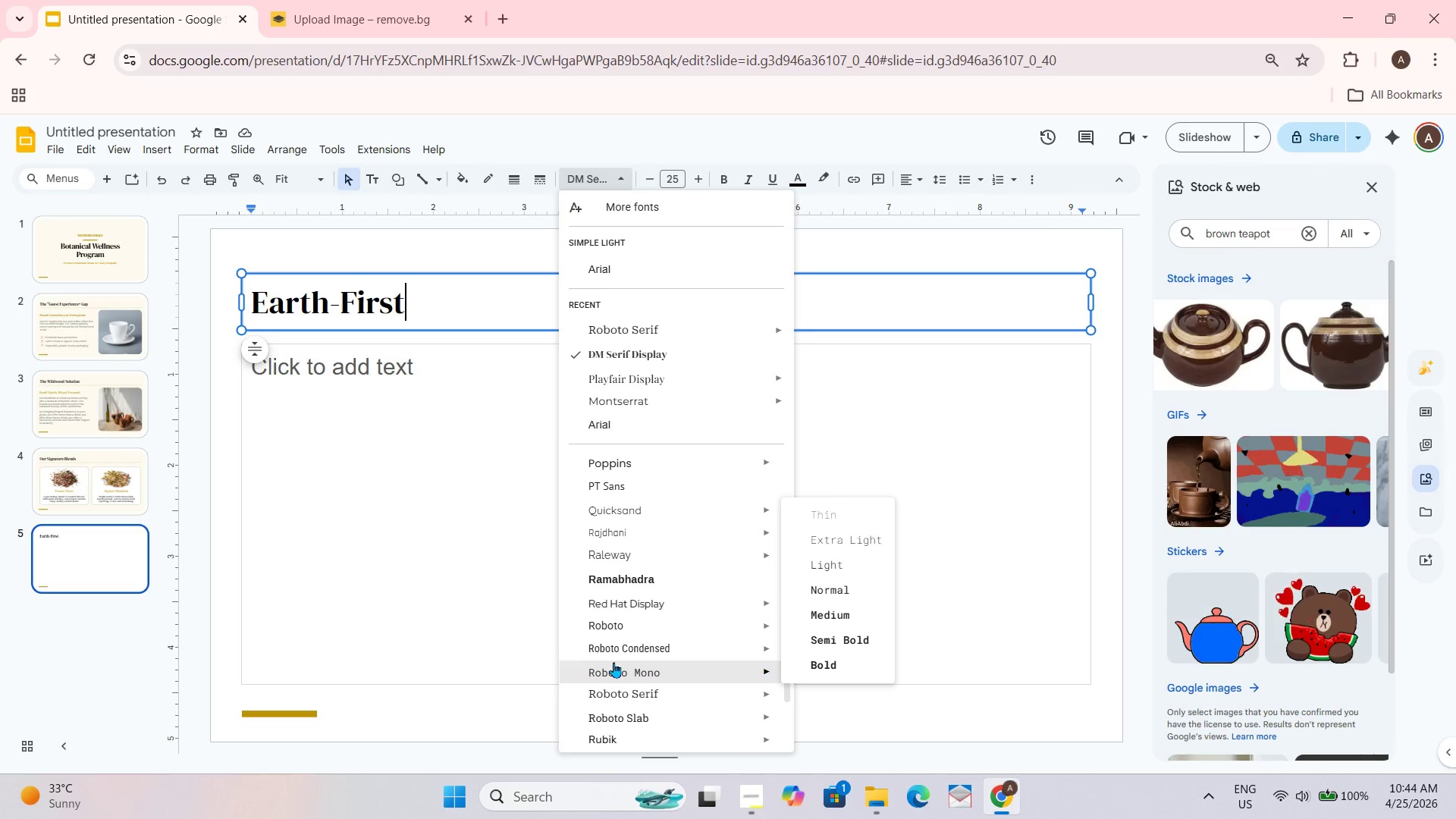 
scroll: coordinate [613, 662], scroll_direction: up, amount: 1.0
 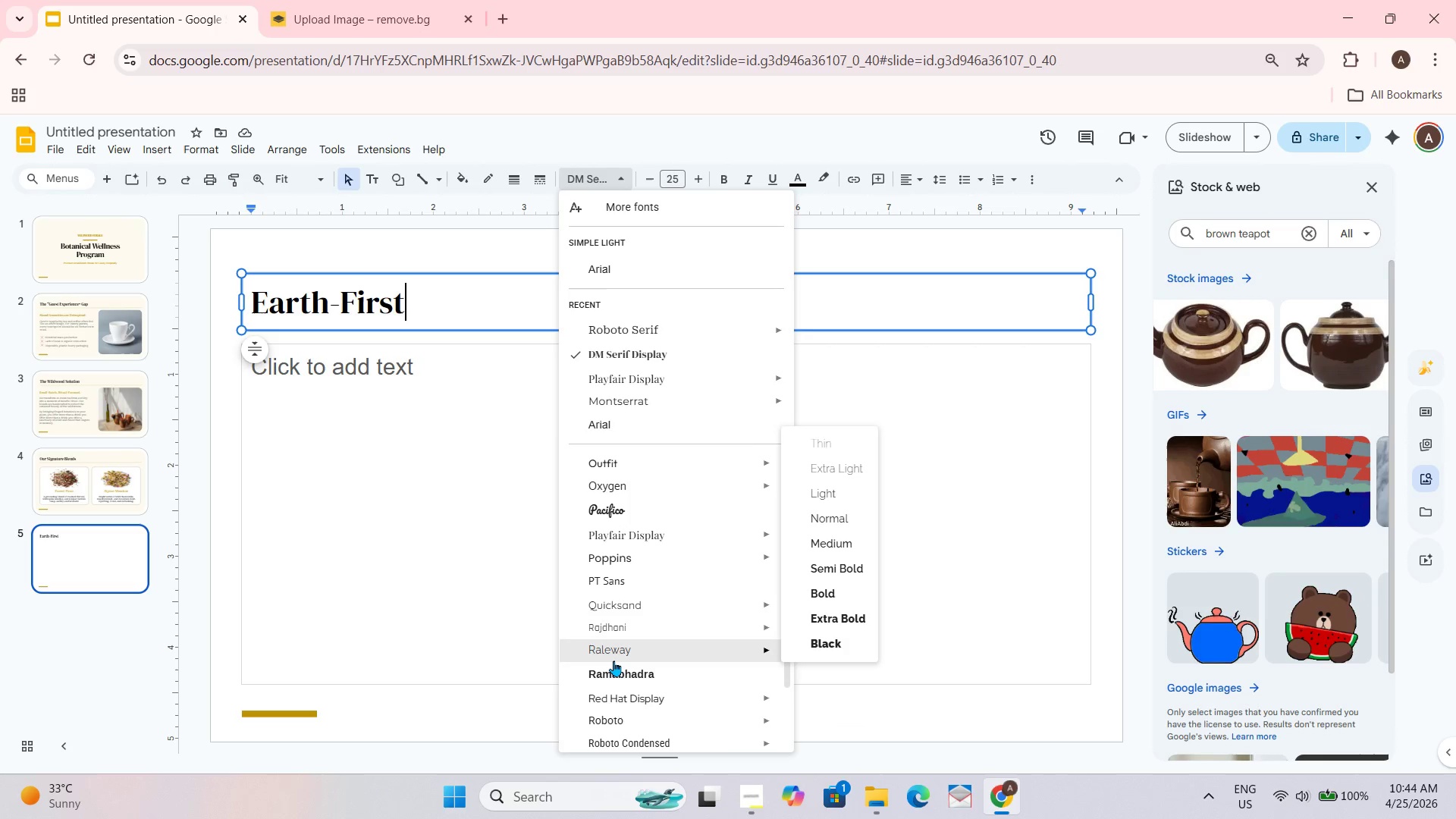 
scroll: coordinate [613, 652], scroll_direction: none, amount: 0.0
 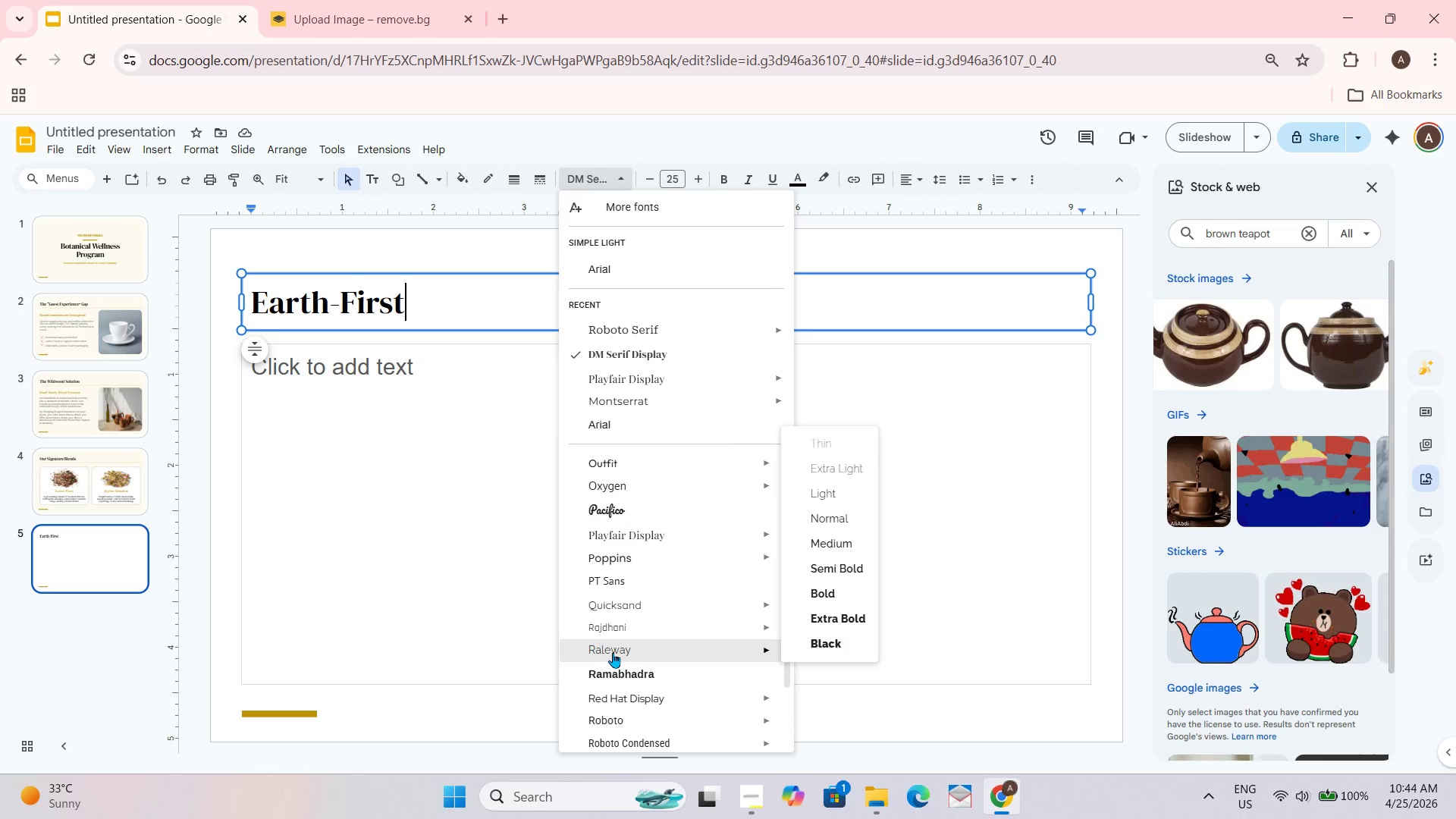 
left_click([457, 308])
 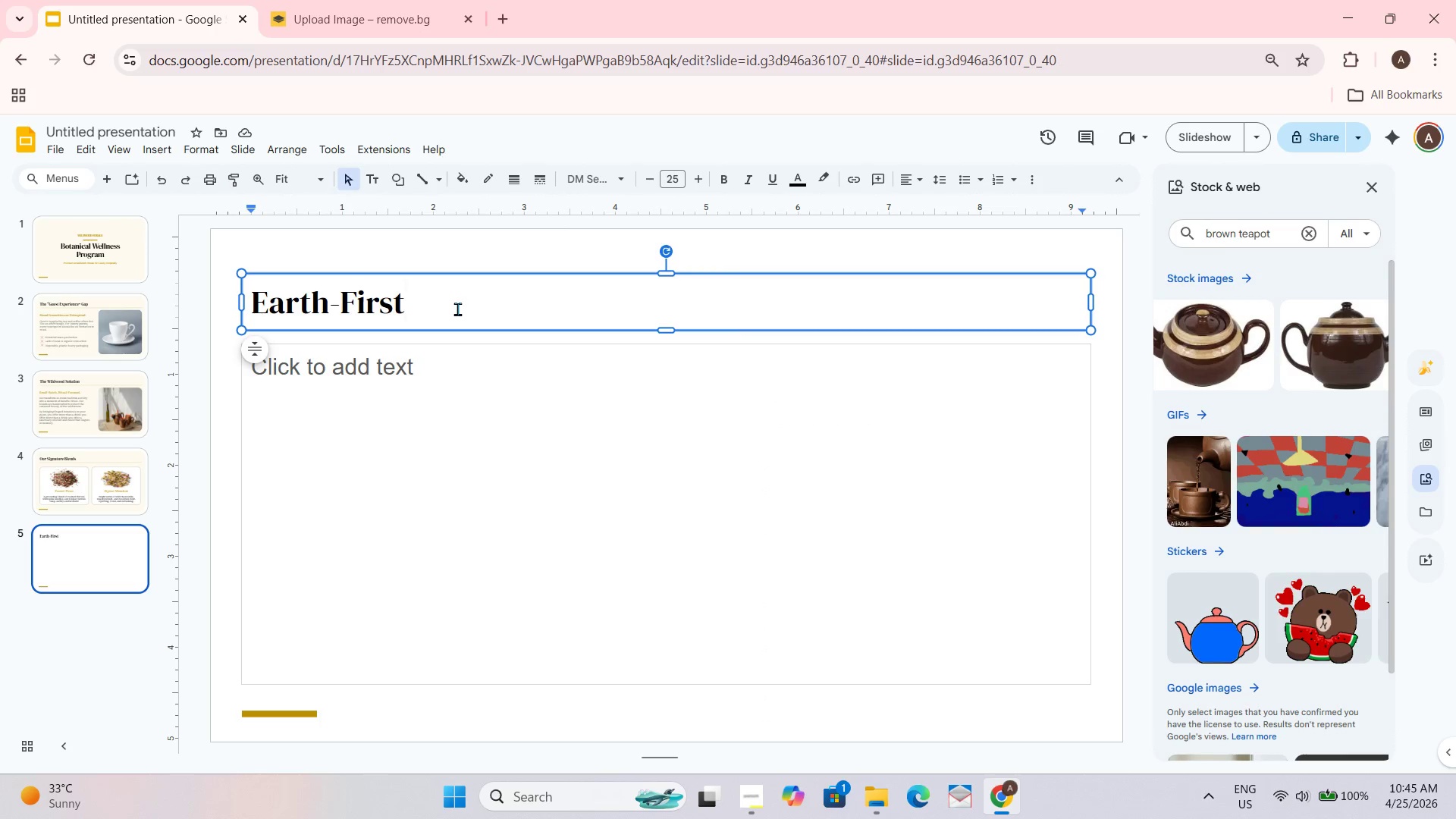 
type( Stewardship)
 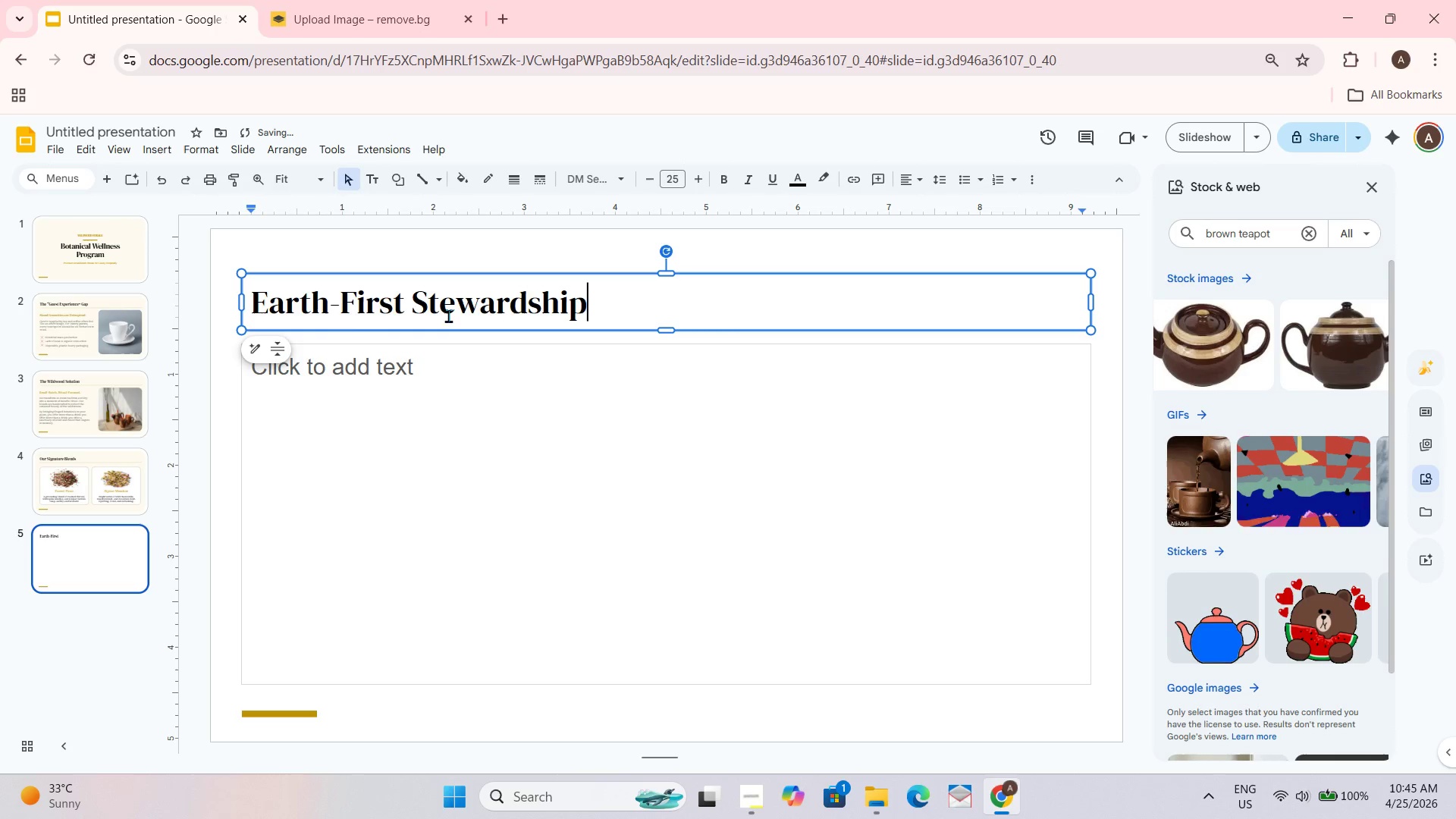 
left_click_drag(start_coordinate=[239, 512], to_coordinate=[717, 515])
 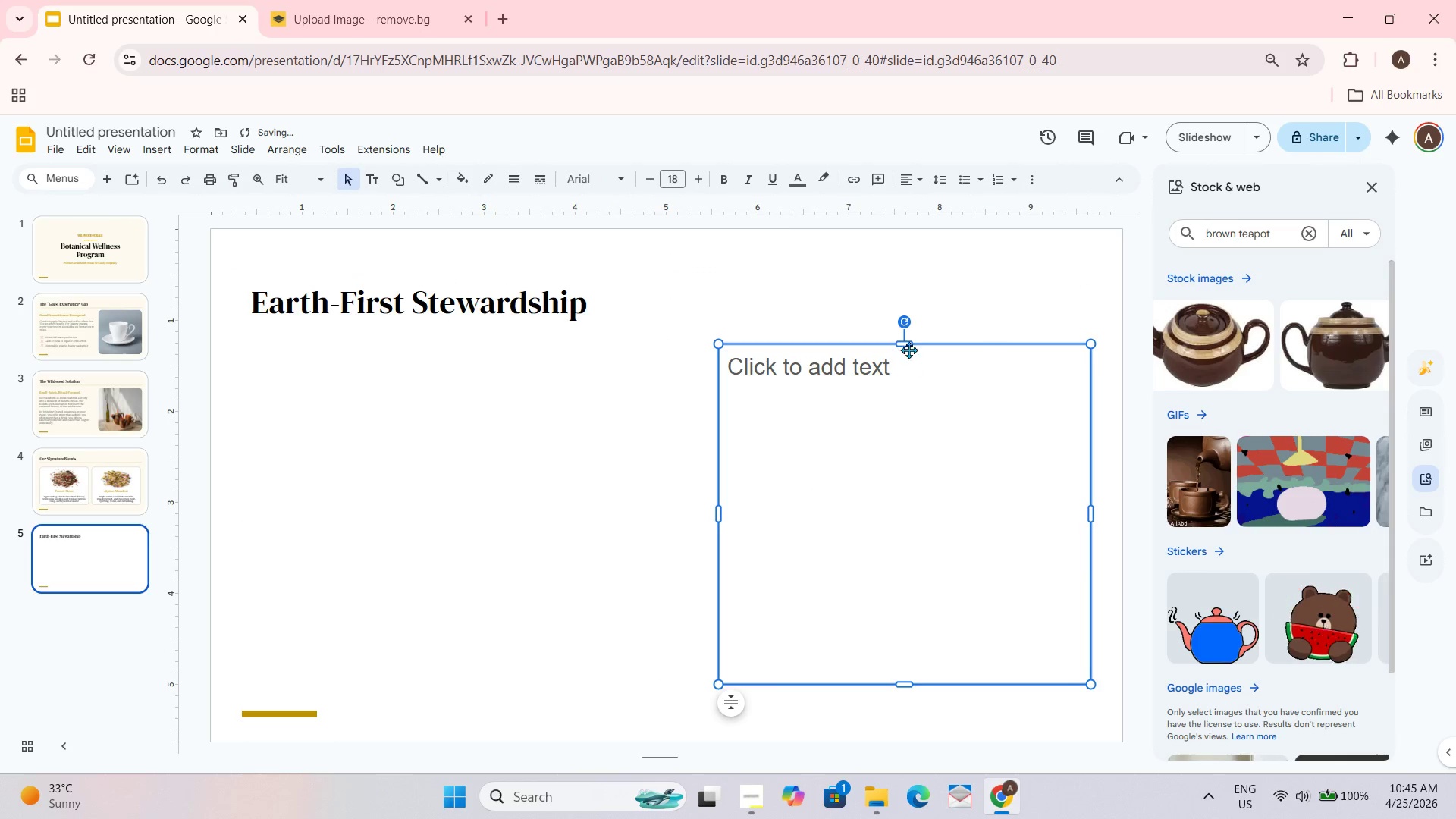 
left_click_drag(start_coordinate=[907, 347], to_coordinate=[920, 367])
 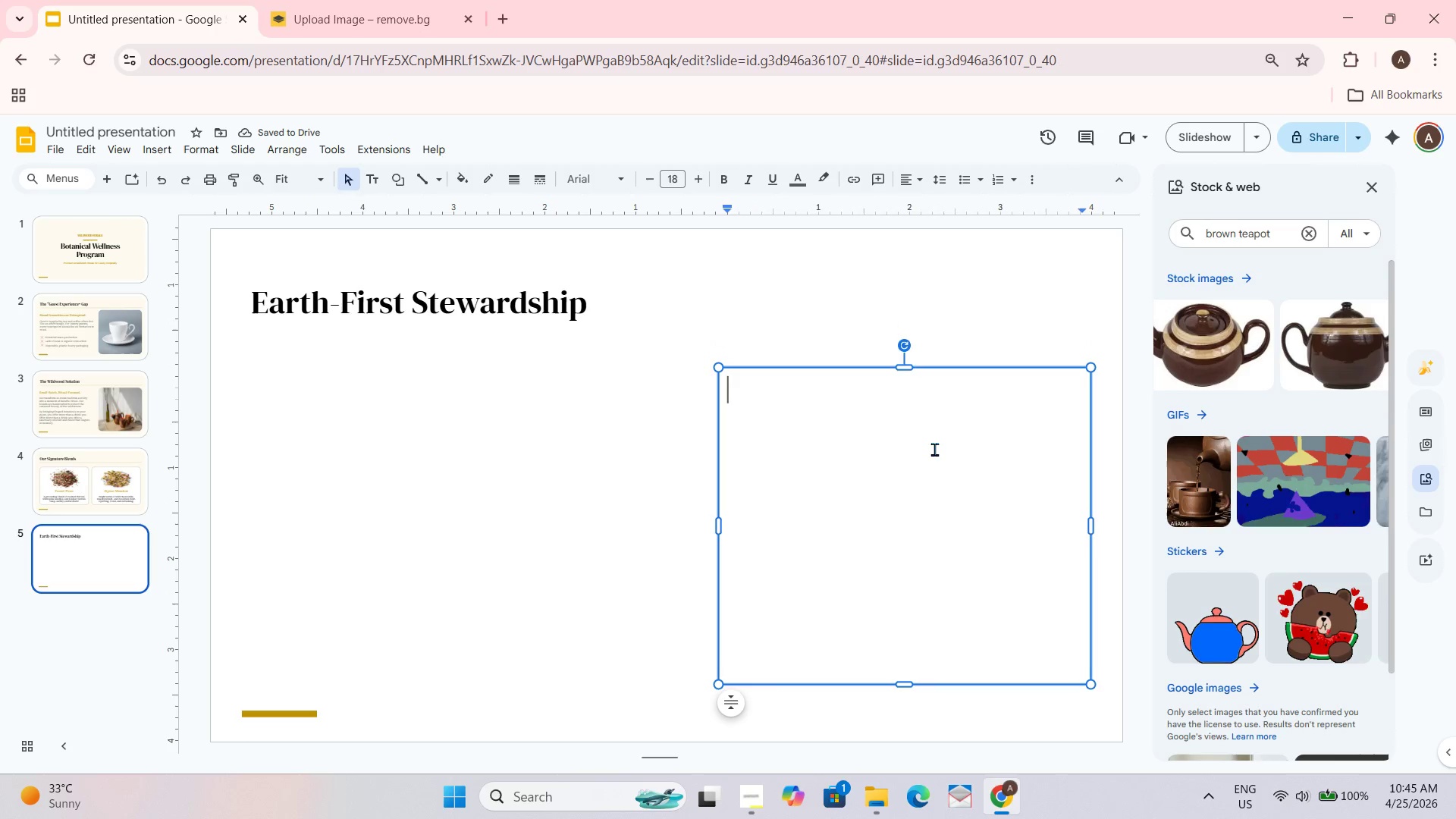 
type(Ze)
 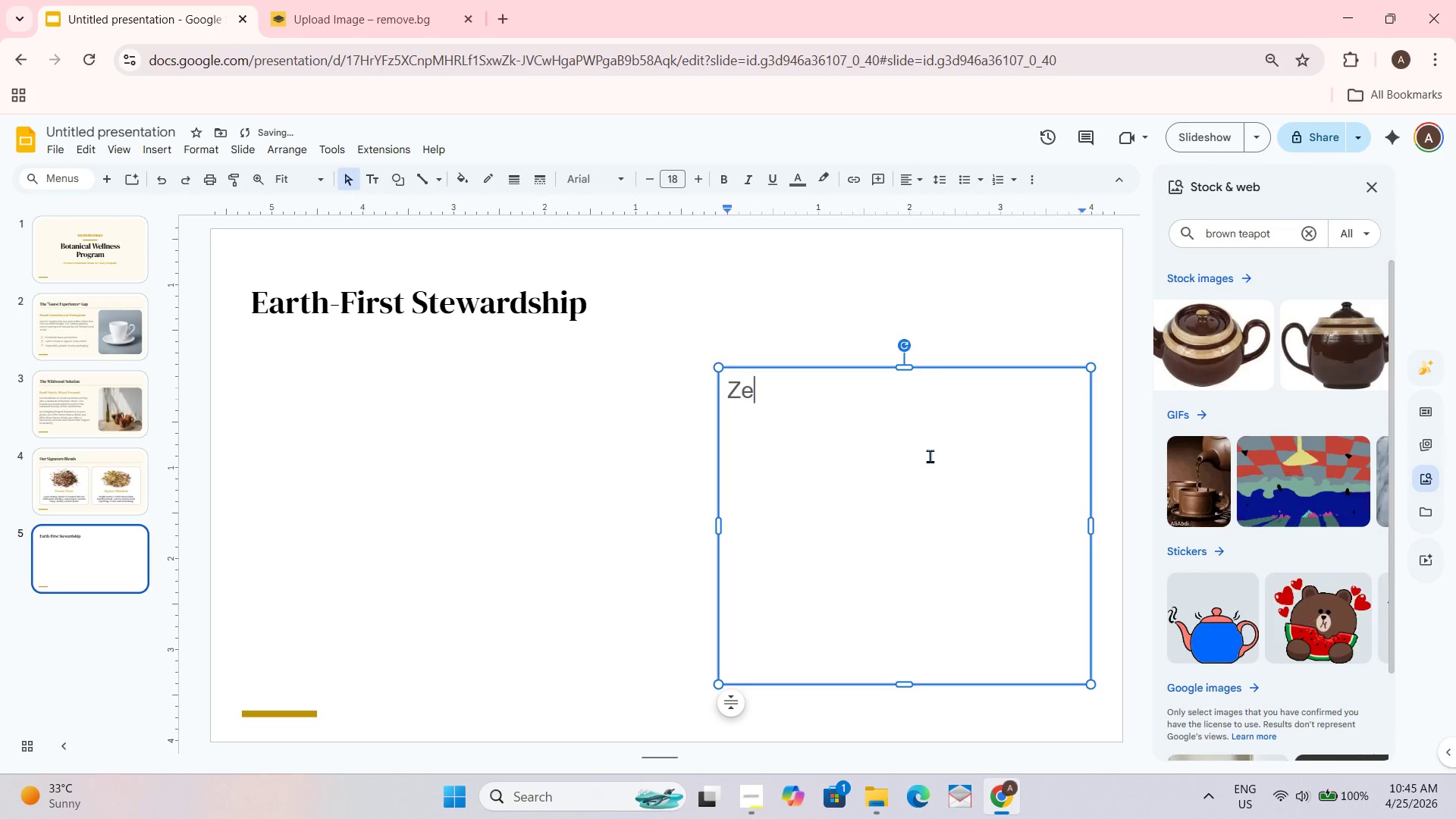 
type(ro )
key(Backspace)
type(-Waste Philosophy)
 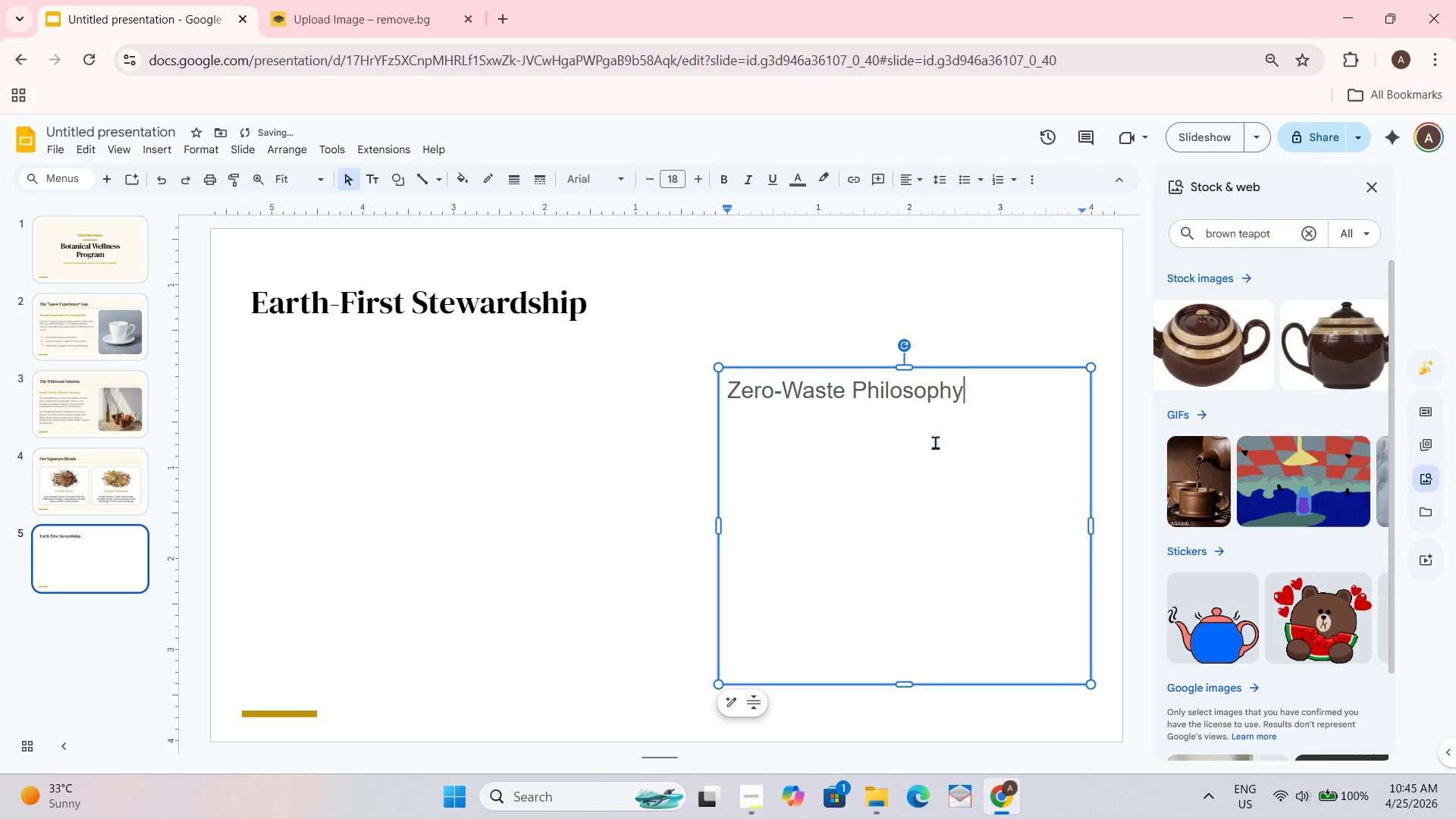 
key(Enter)
 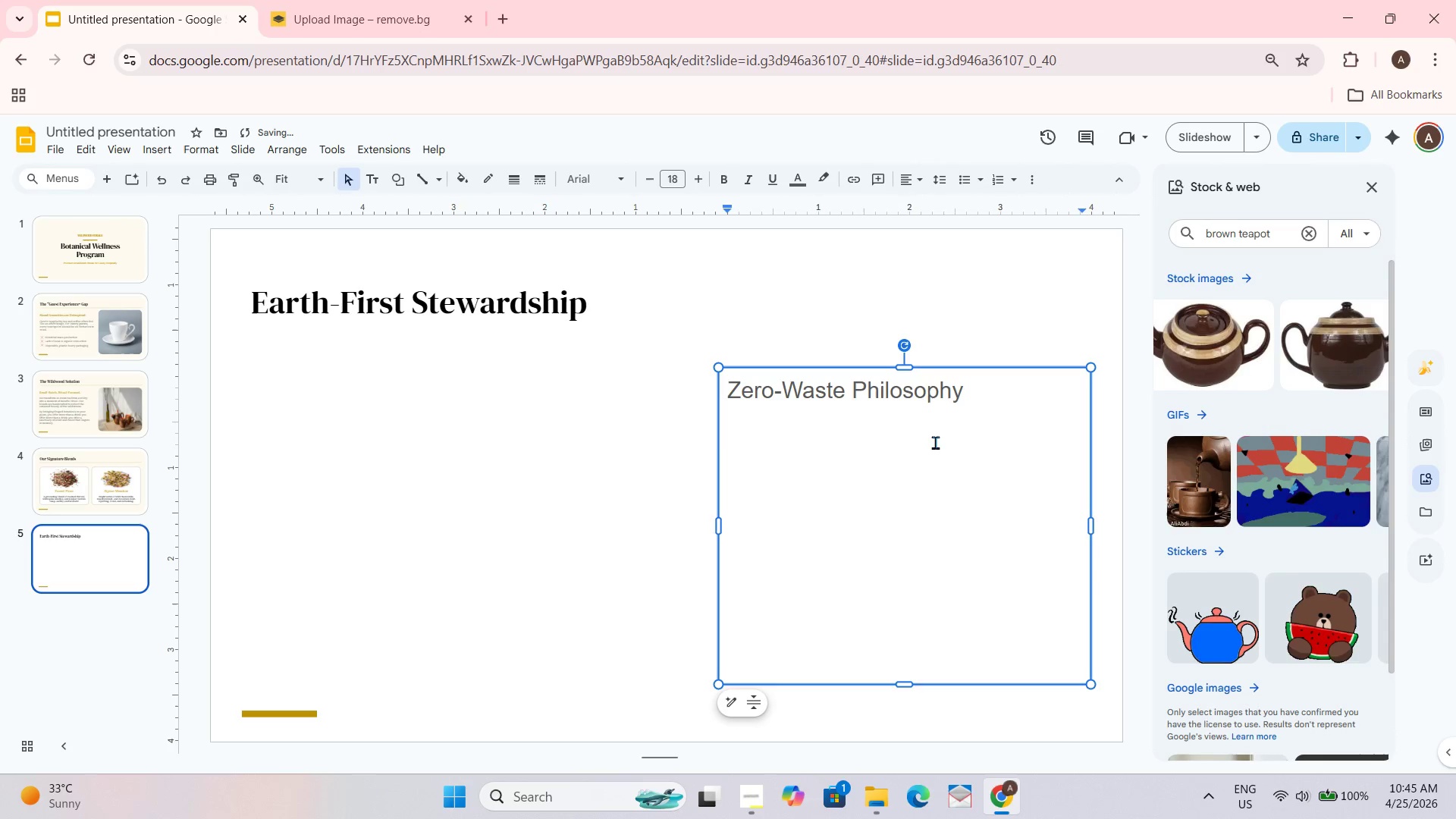 
key(Enter)
 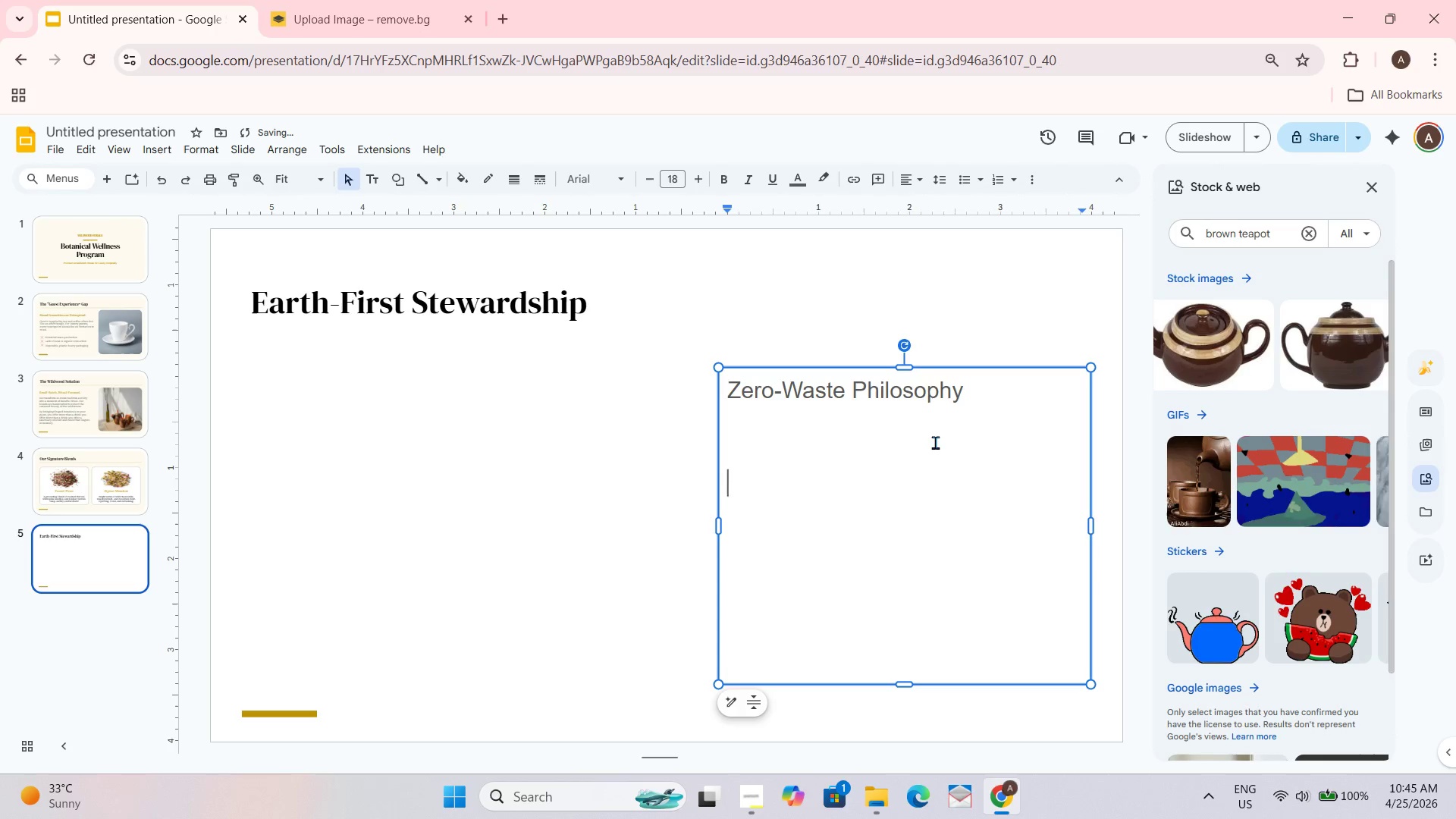 
key(Backspace)
type(Our commitment)
 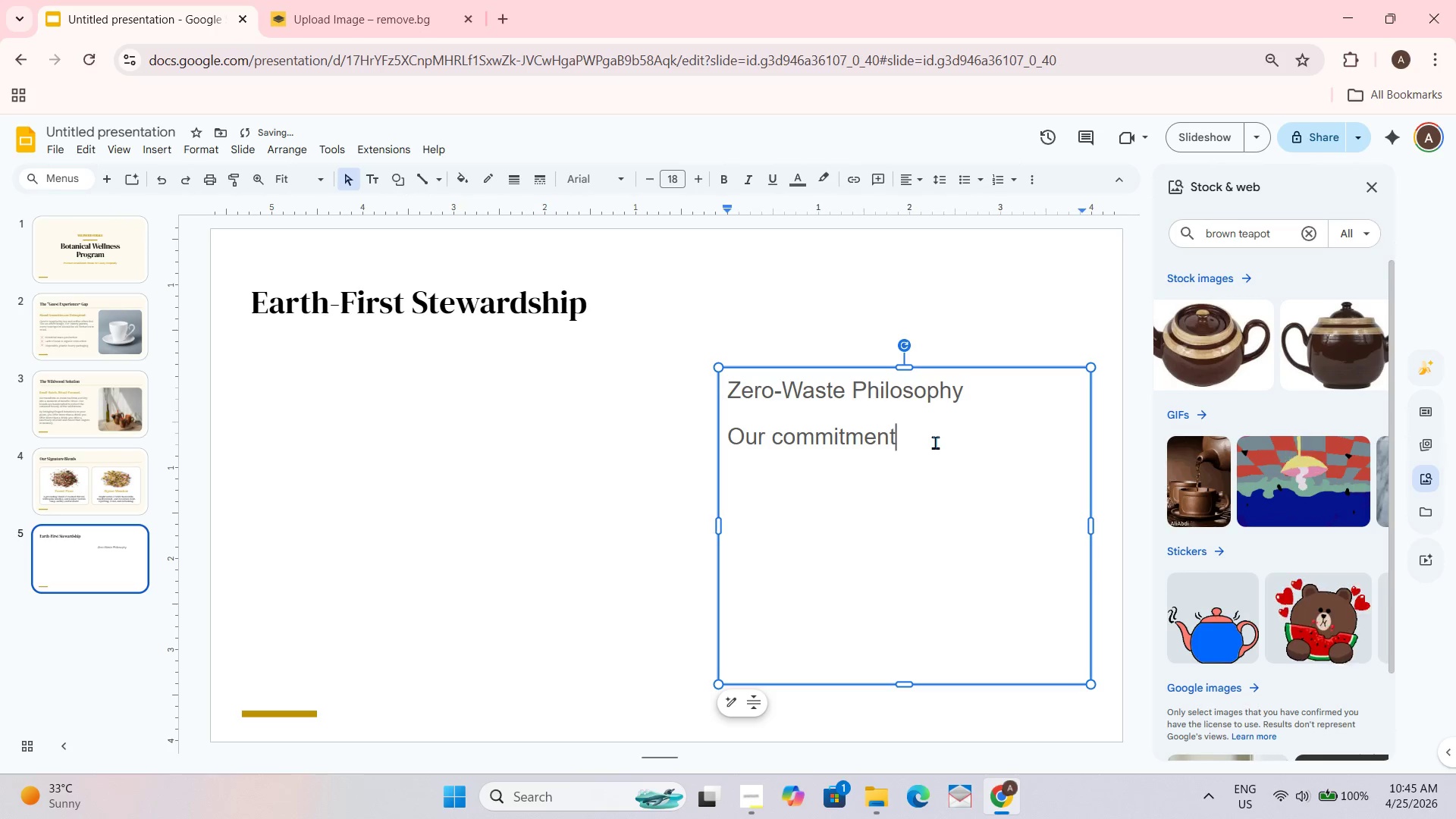 
wait(11.47)
 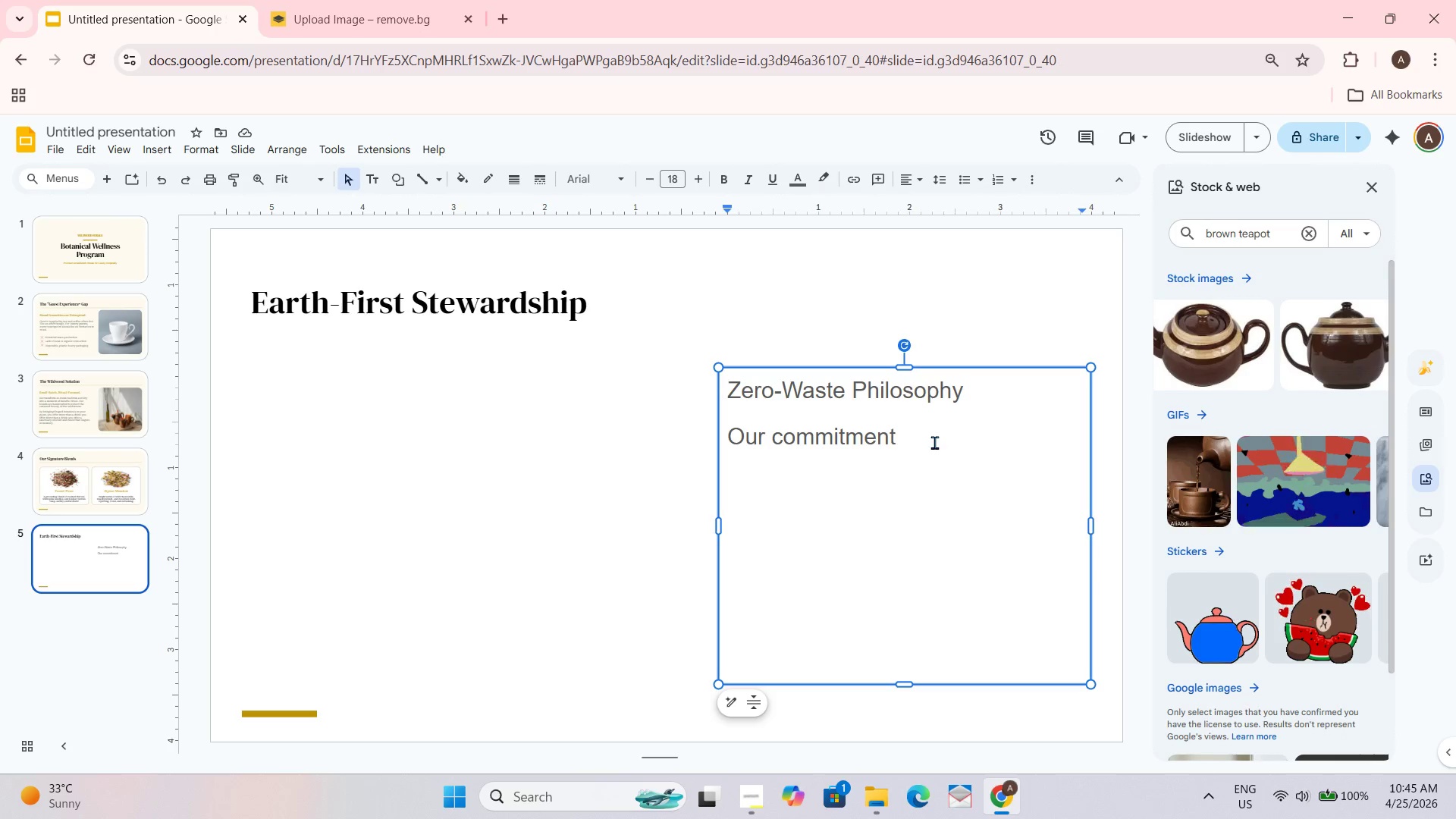 
type( to the land is absolute. We harvest by hand )
key(Backspace)
type(, ensuring the ecosyste)
 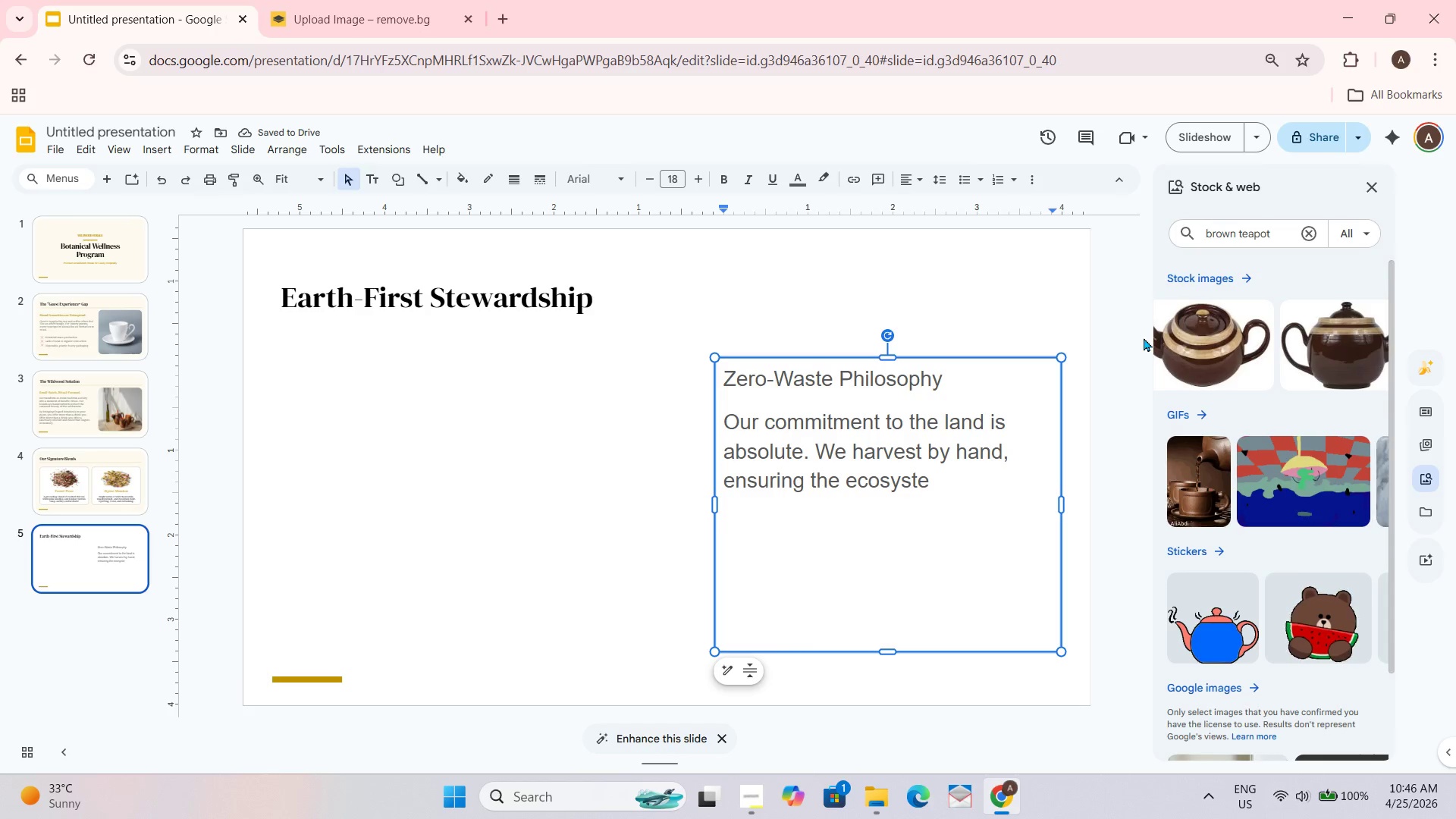 
type(m remains balanced and thriving dor generations.)
 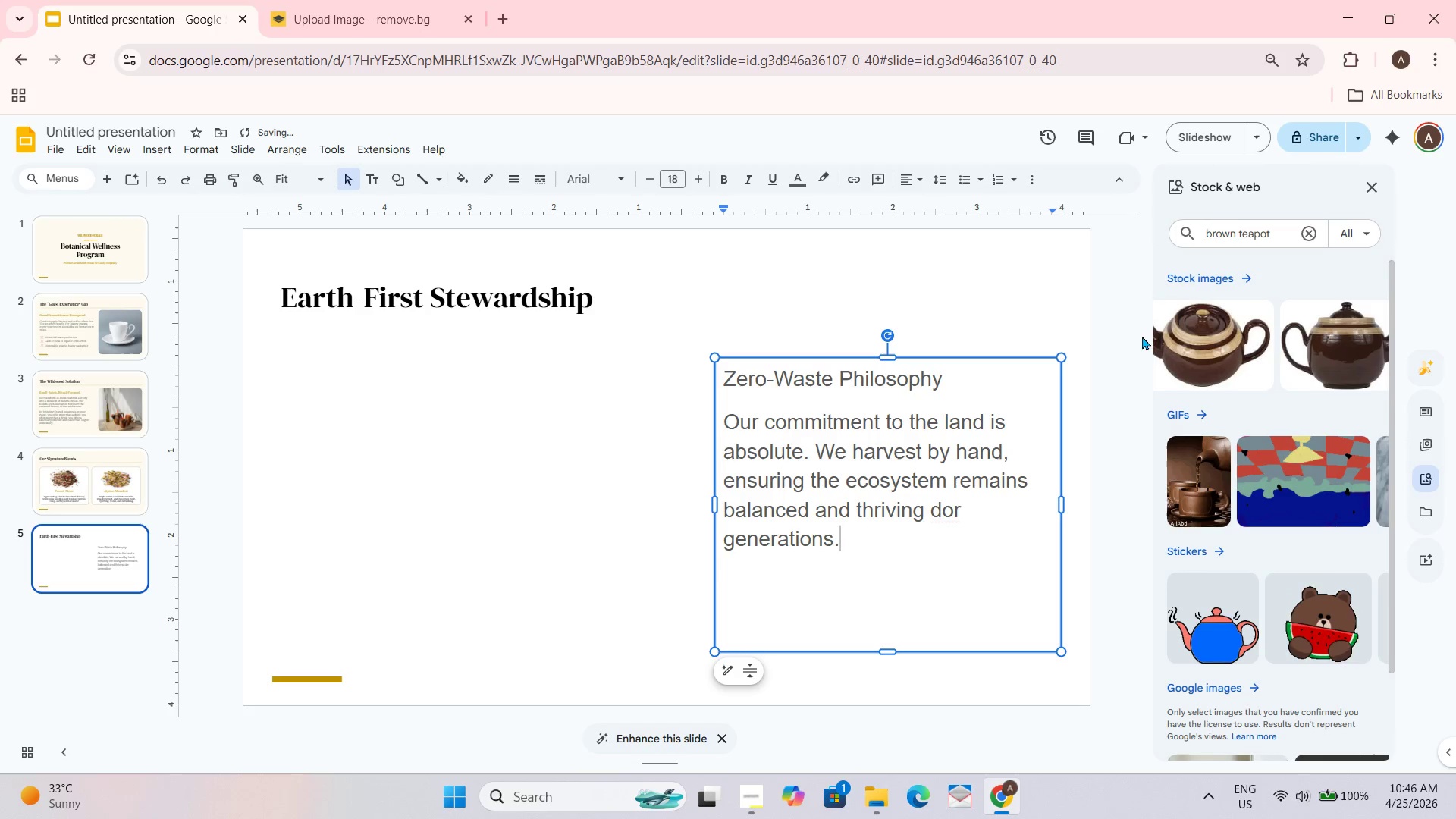 
key(Enter)
 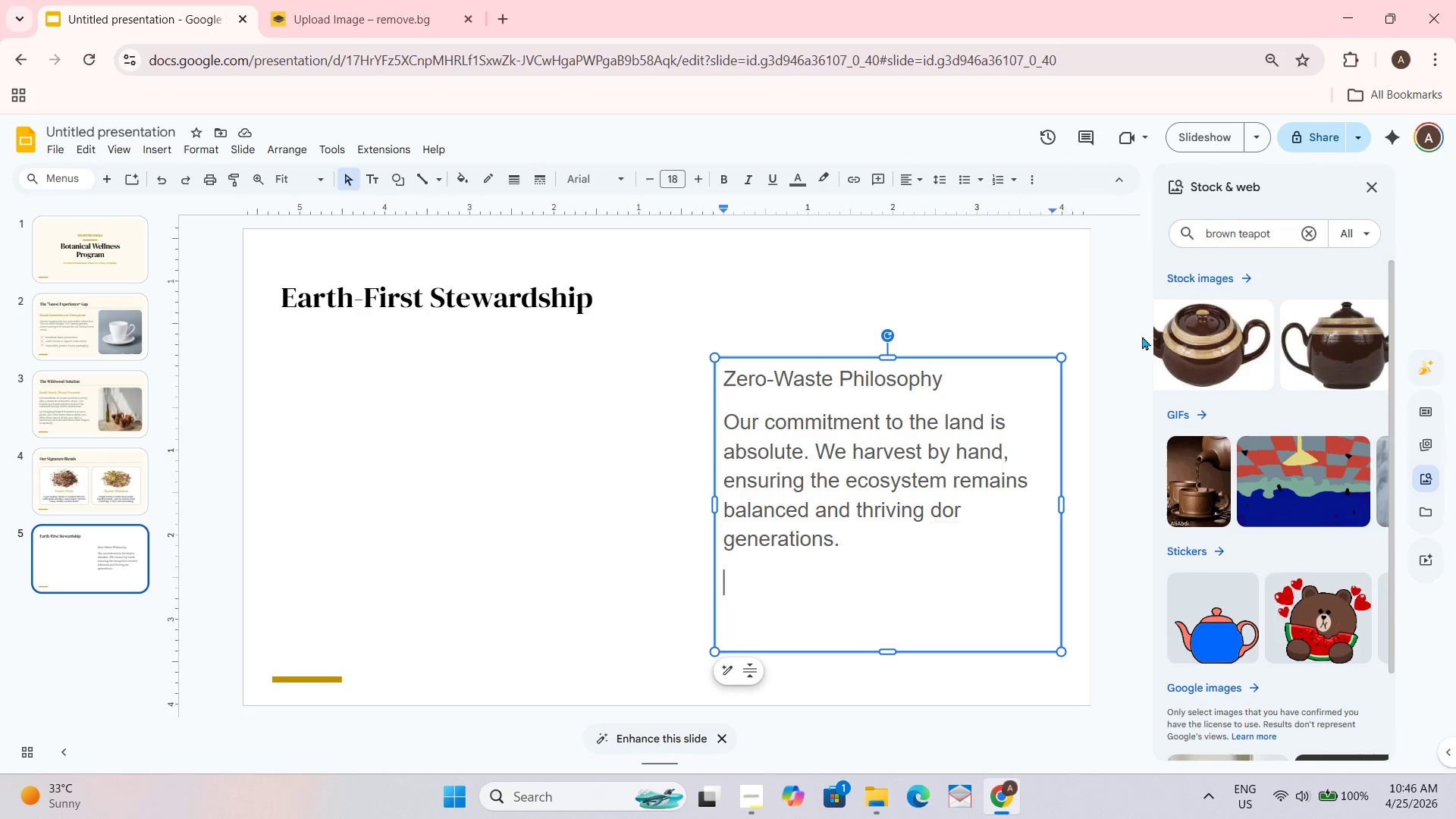 
wait(17.91)
 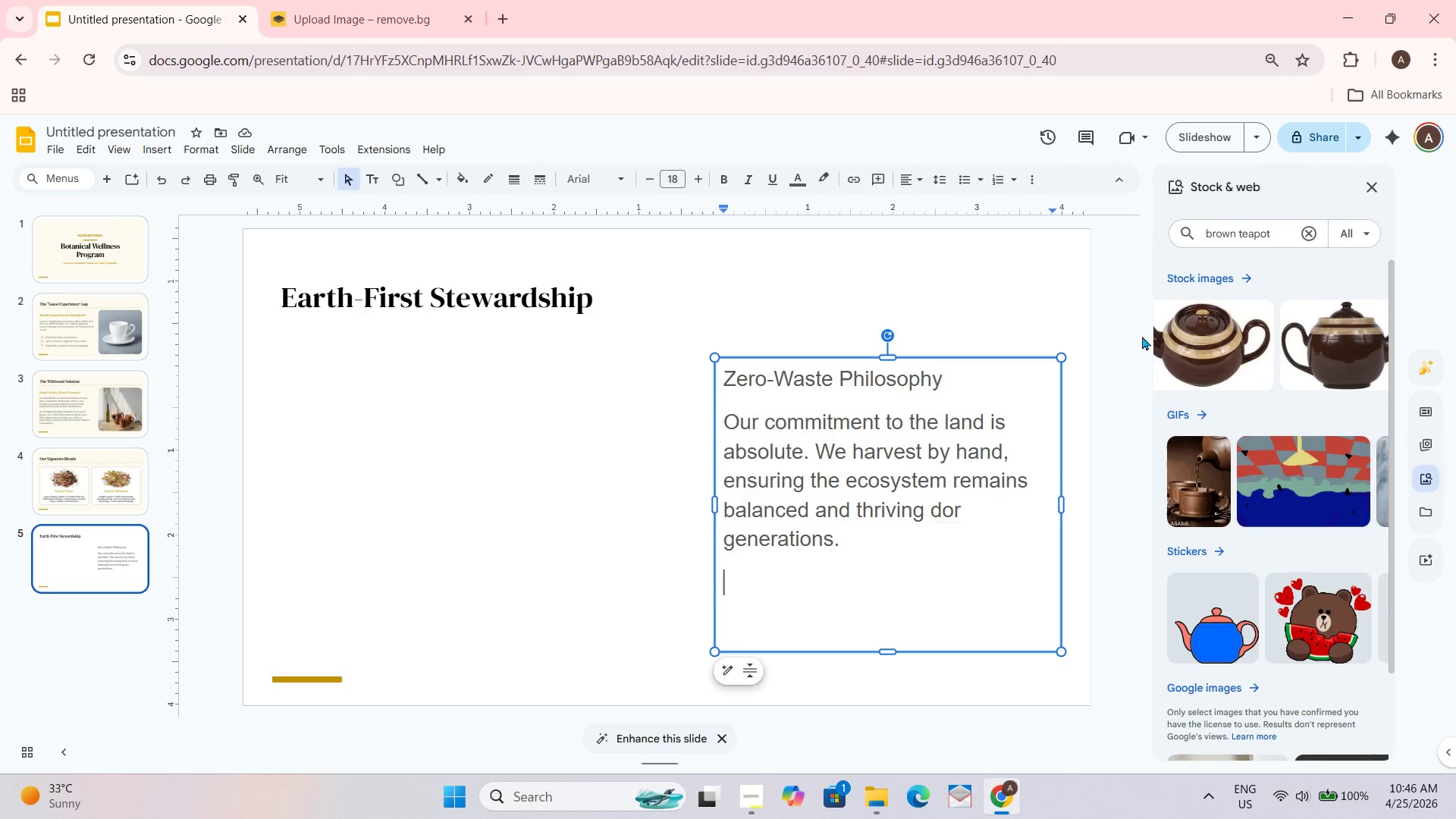 
key(Tab)
 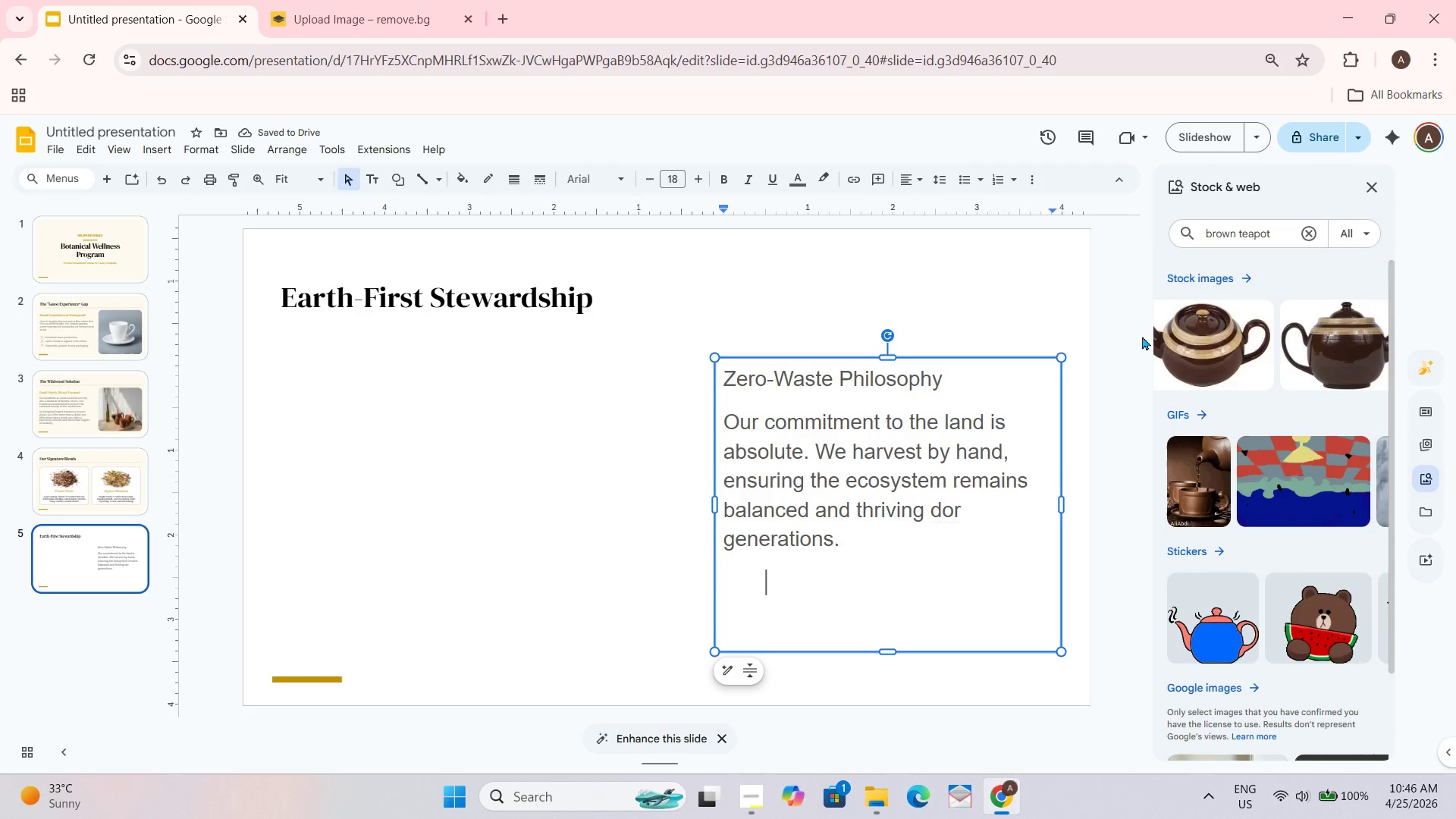 
type(100% Biodegra)
 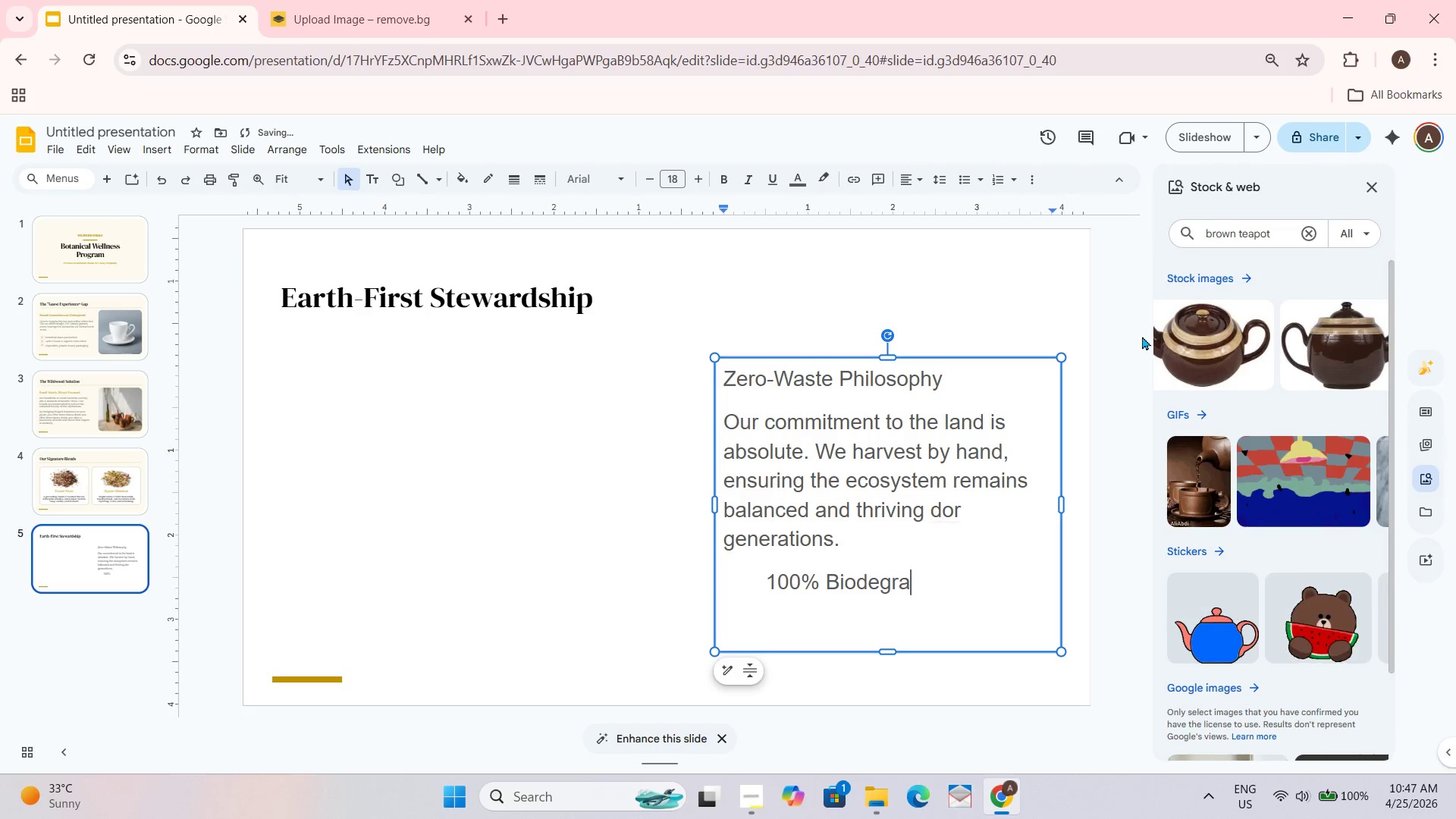 
wait(8.25)
 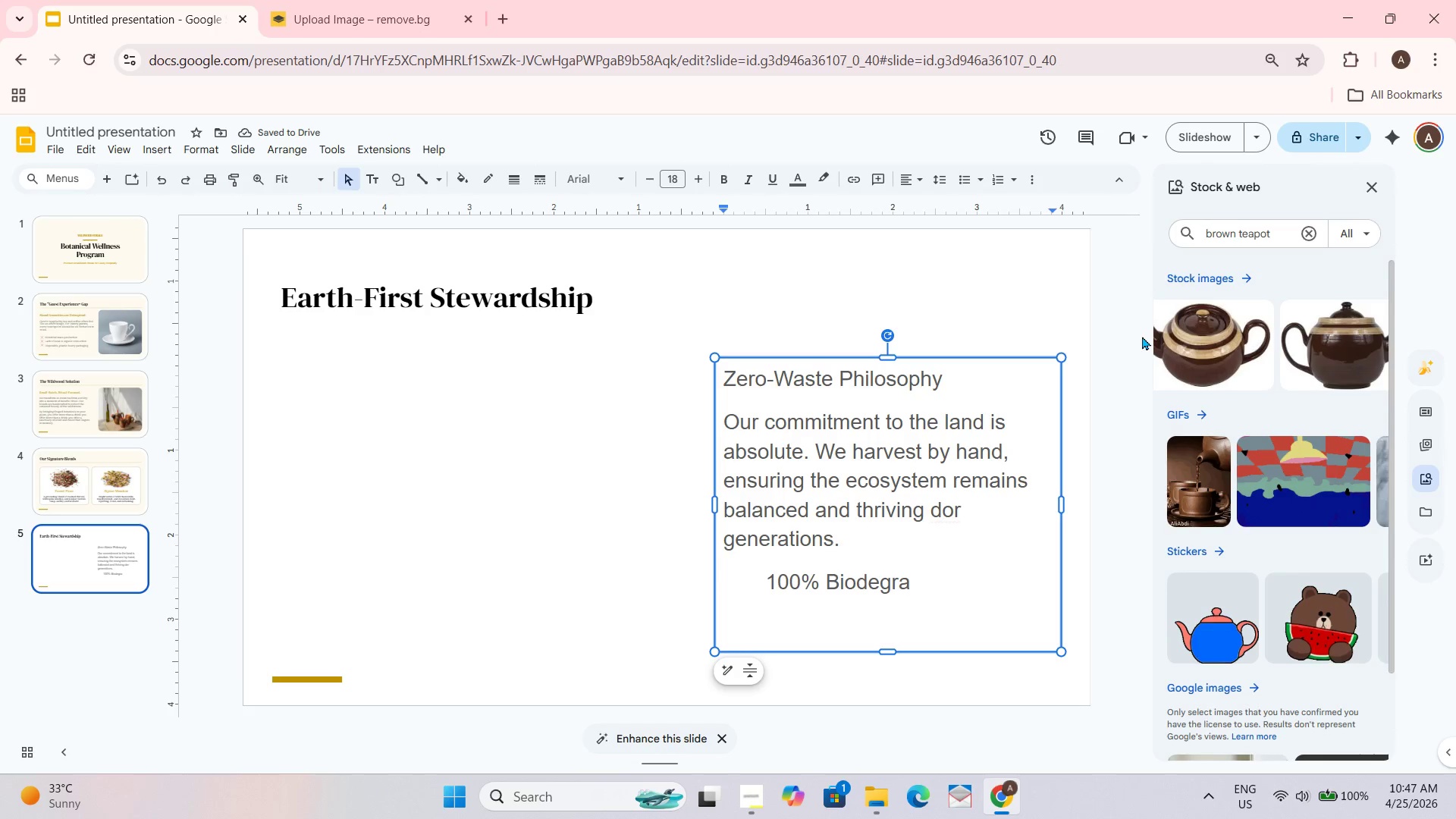 
type(dable tea savc)
key(Backspace)
type(g)
key(Backspace)
type(hets & packaging)
 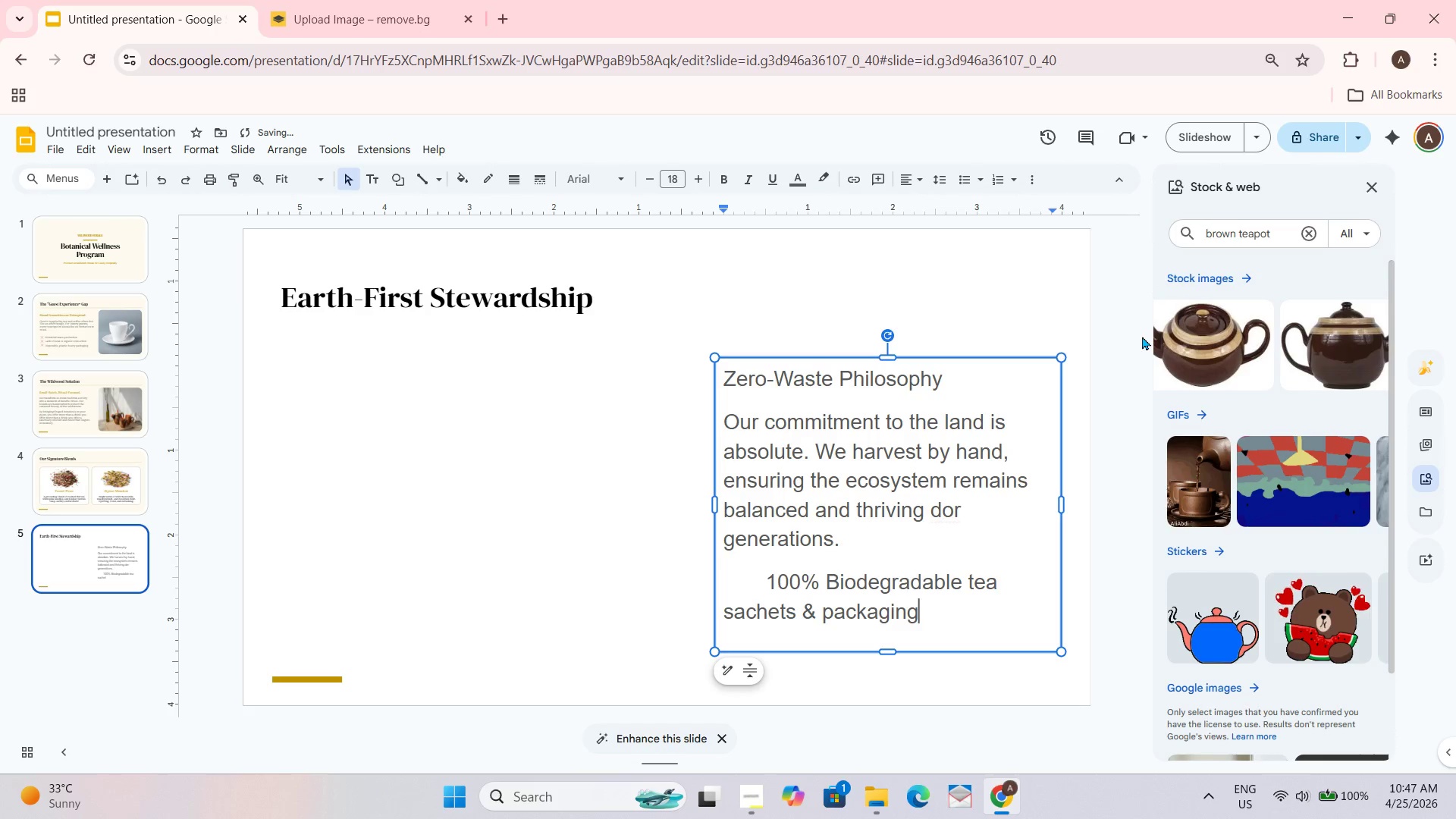 
left_click_drag(start_coordinate=[769, 581], to_coordinate=[968, 618])
 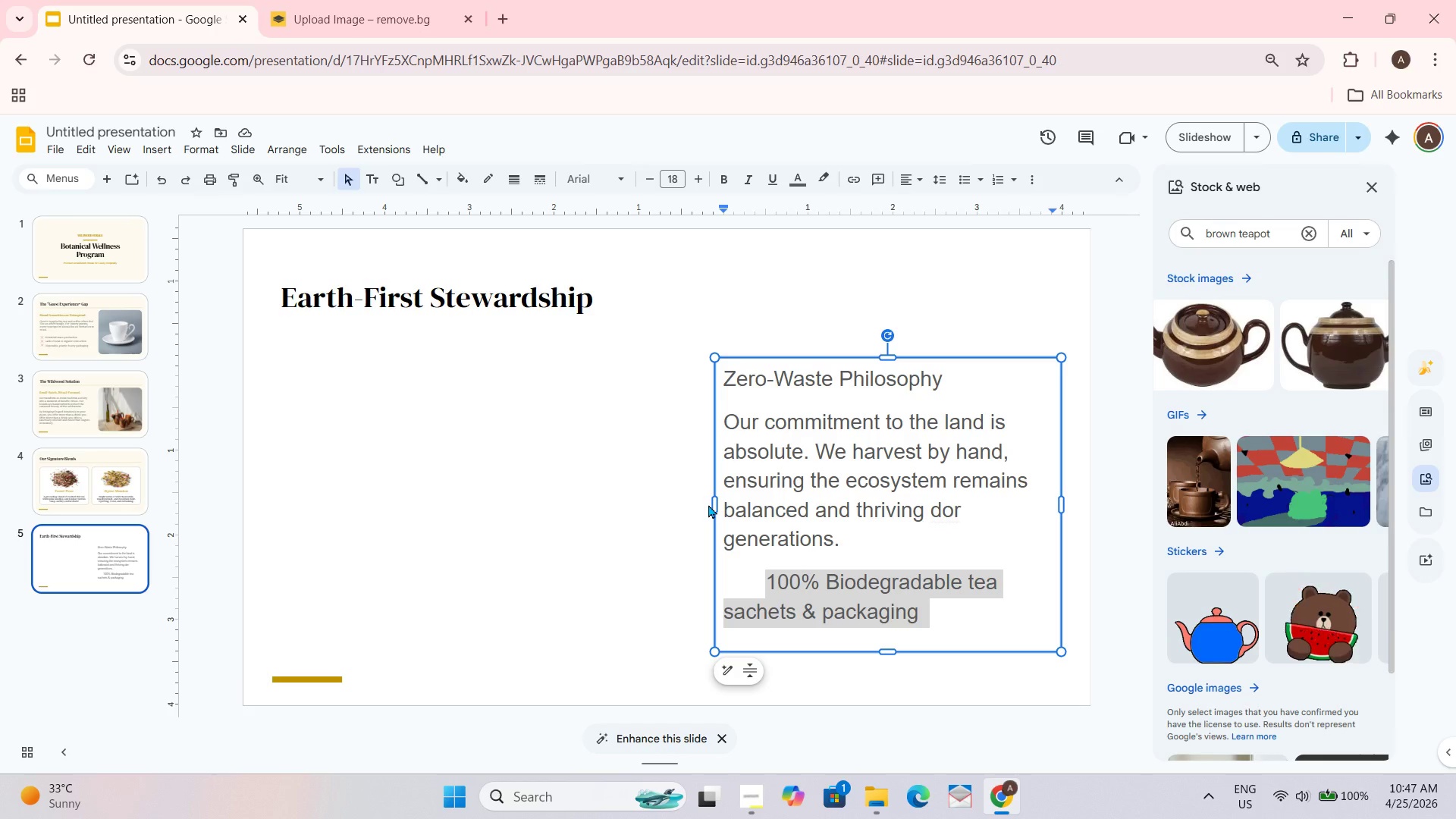 
left_click_drag(start_coordinate=[715, 499], to_coordinate=[691, 498])
 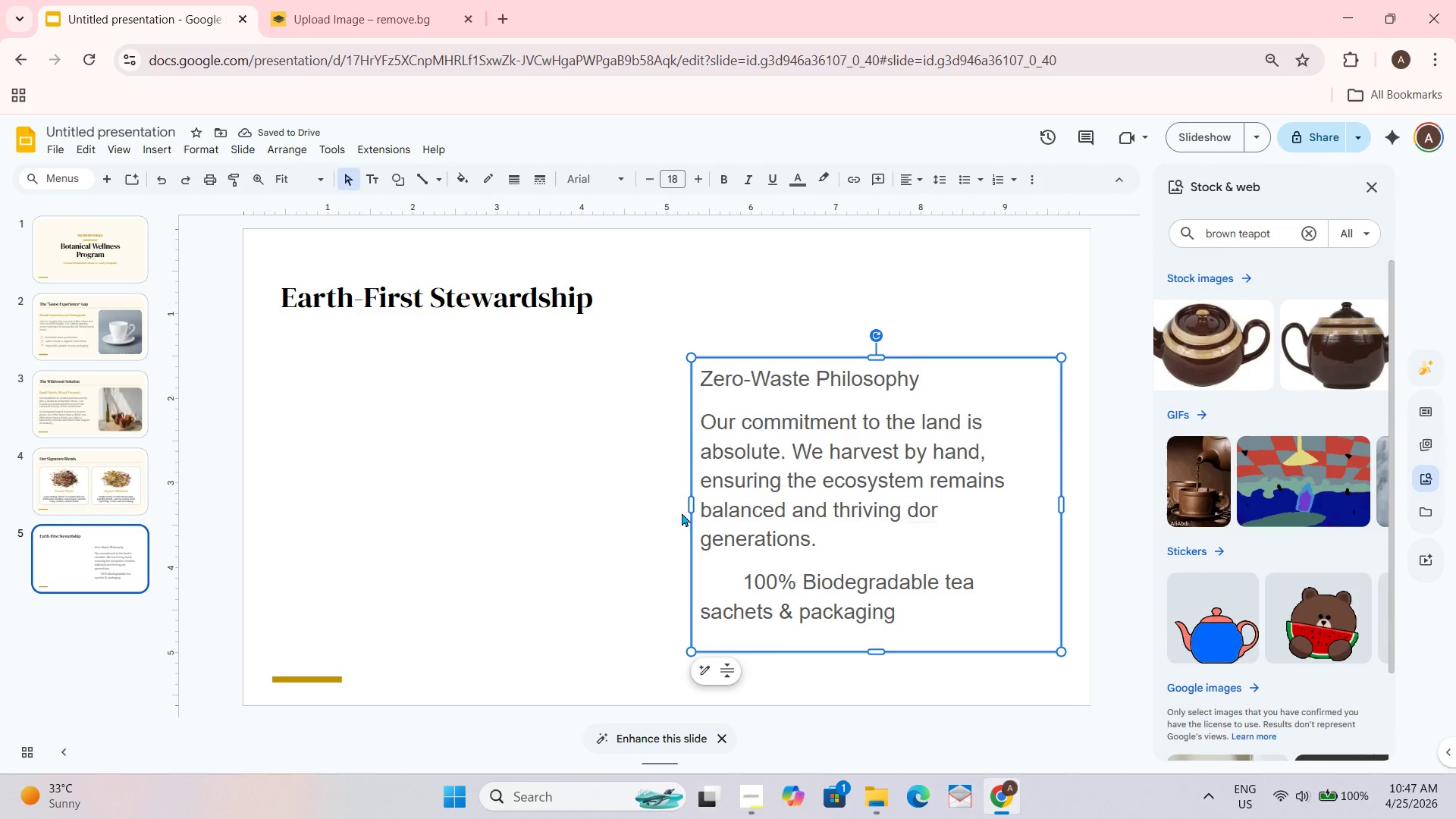 
left_click_drag(start_coordinate=[691, 504], to_coordinate=[676, 504])
 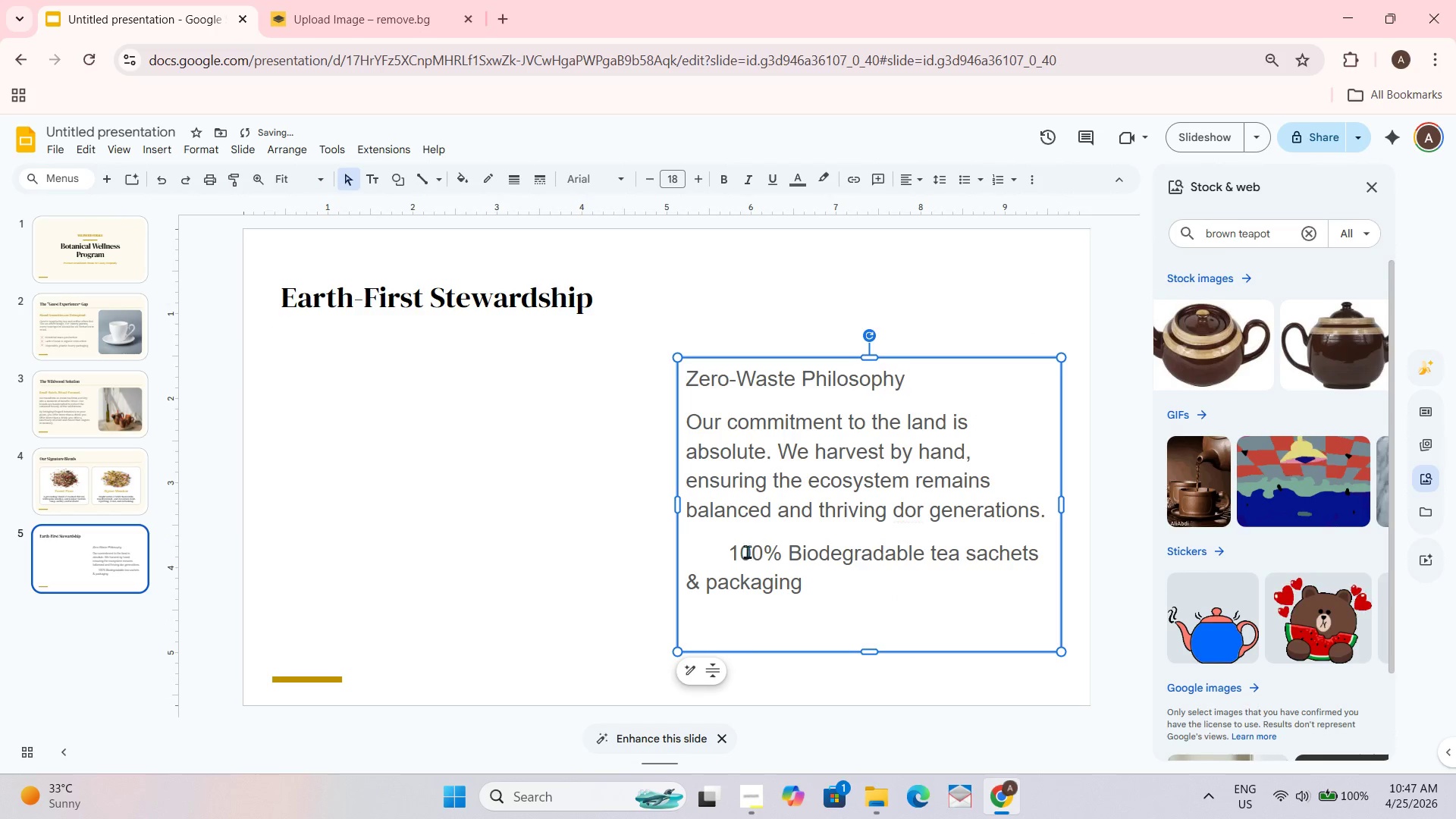 
left_click_drag(start_coordinate=[738, 551], to_coordinate=[803, 563])
 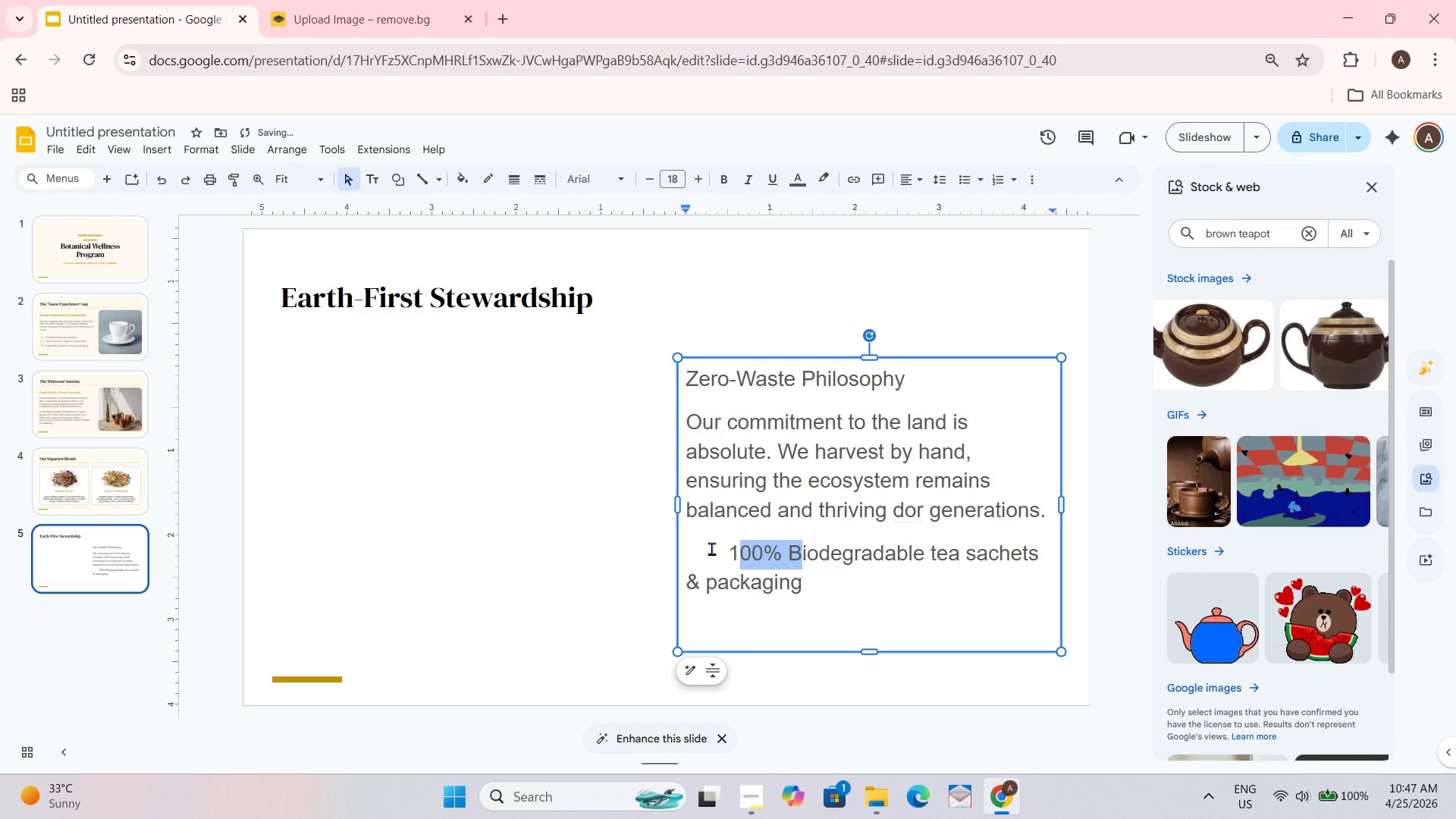 
left_click_drag(start_coordinate=[732, 546], to_coordinate=[810, 619])
 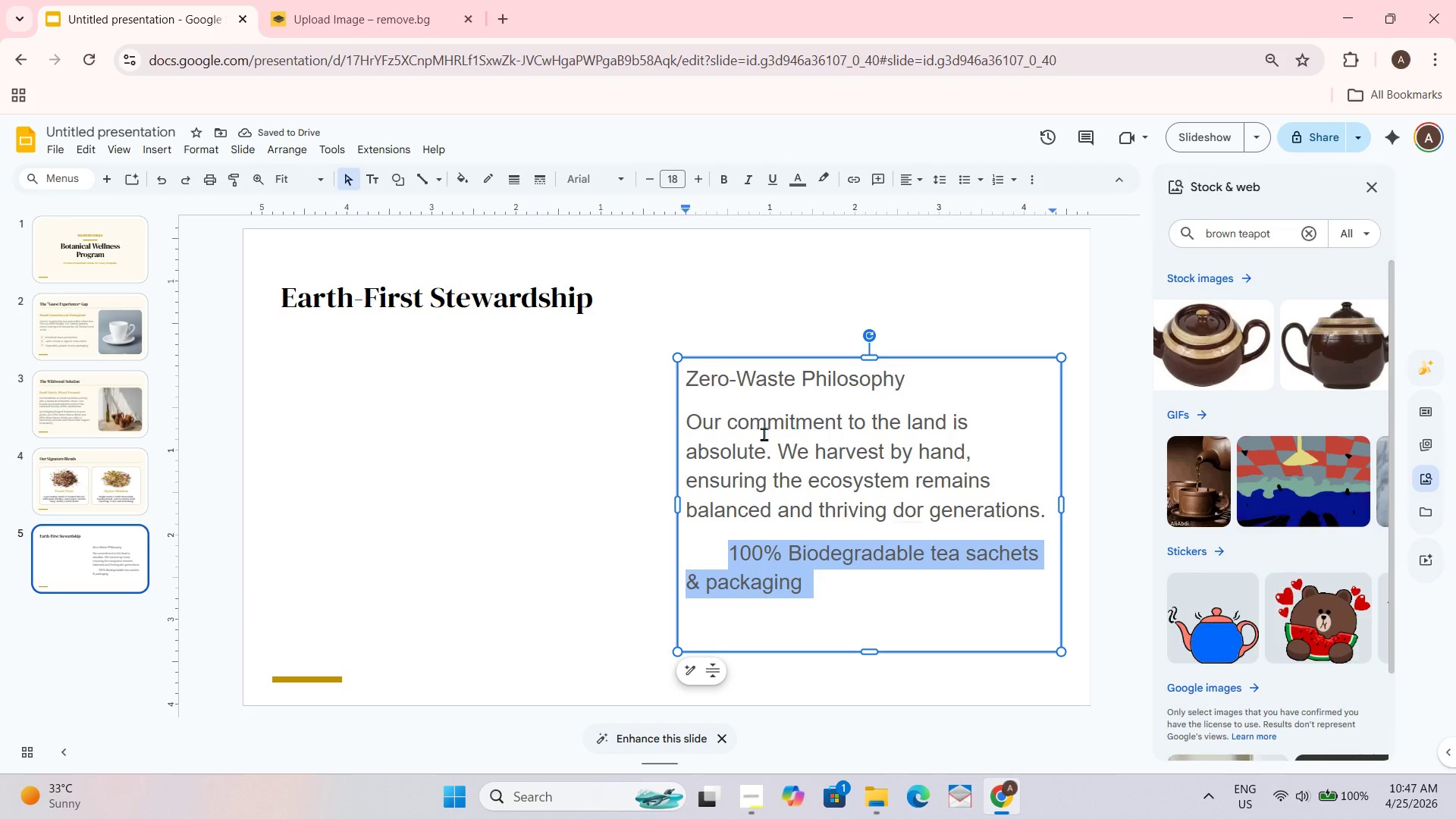 
left_click([970, 422])
 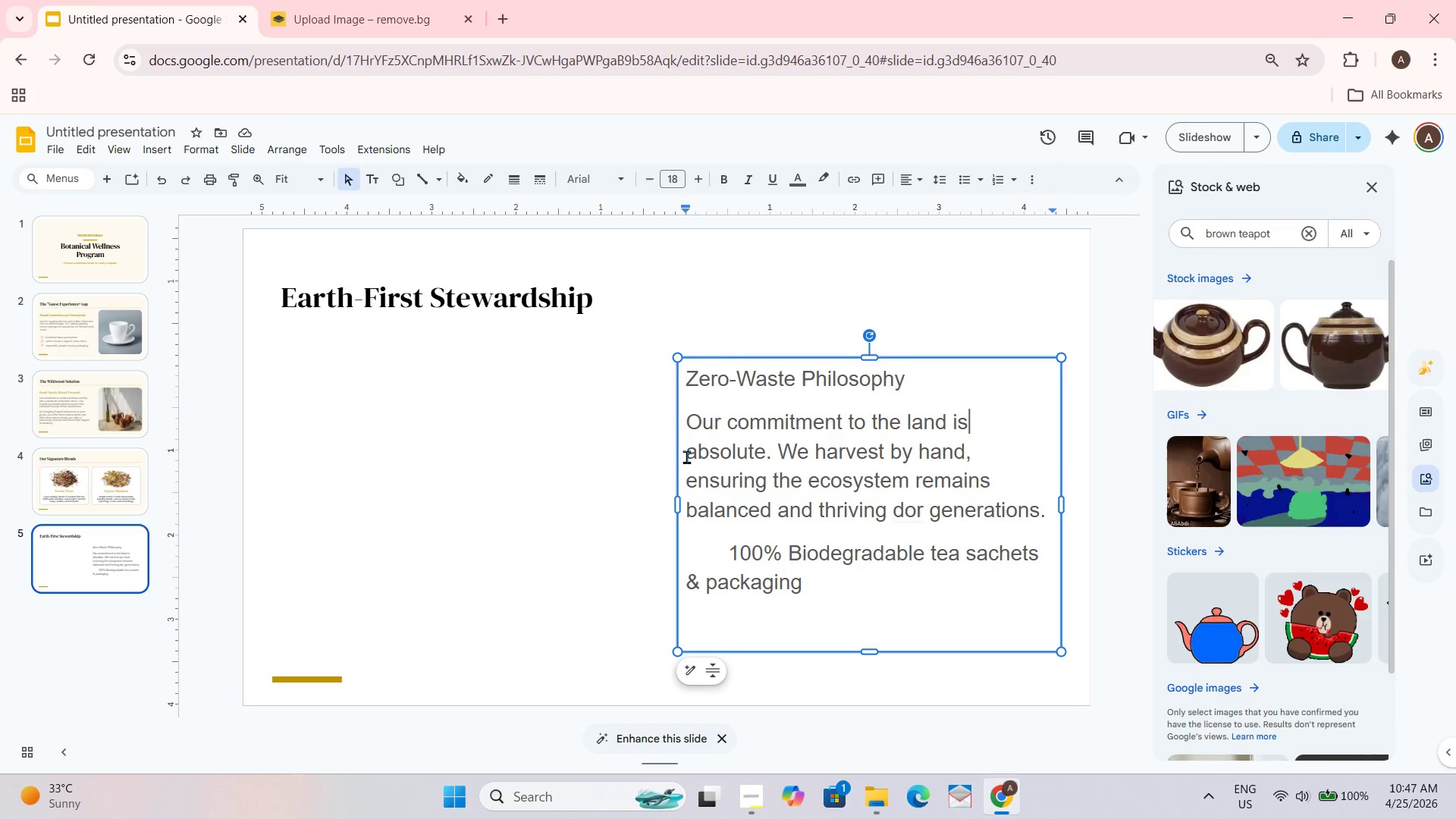 
left_click([686, 457])
 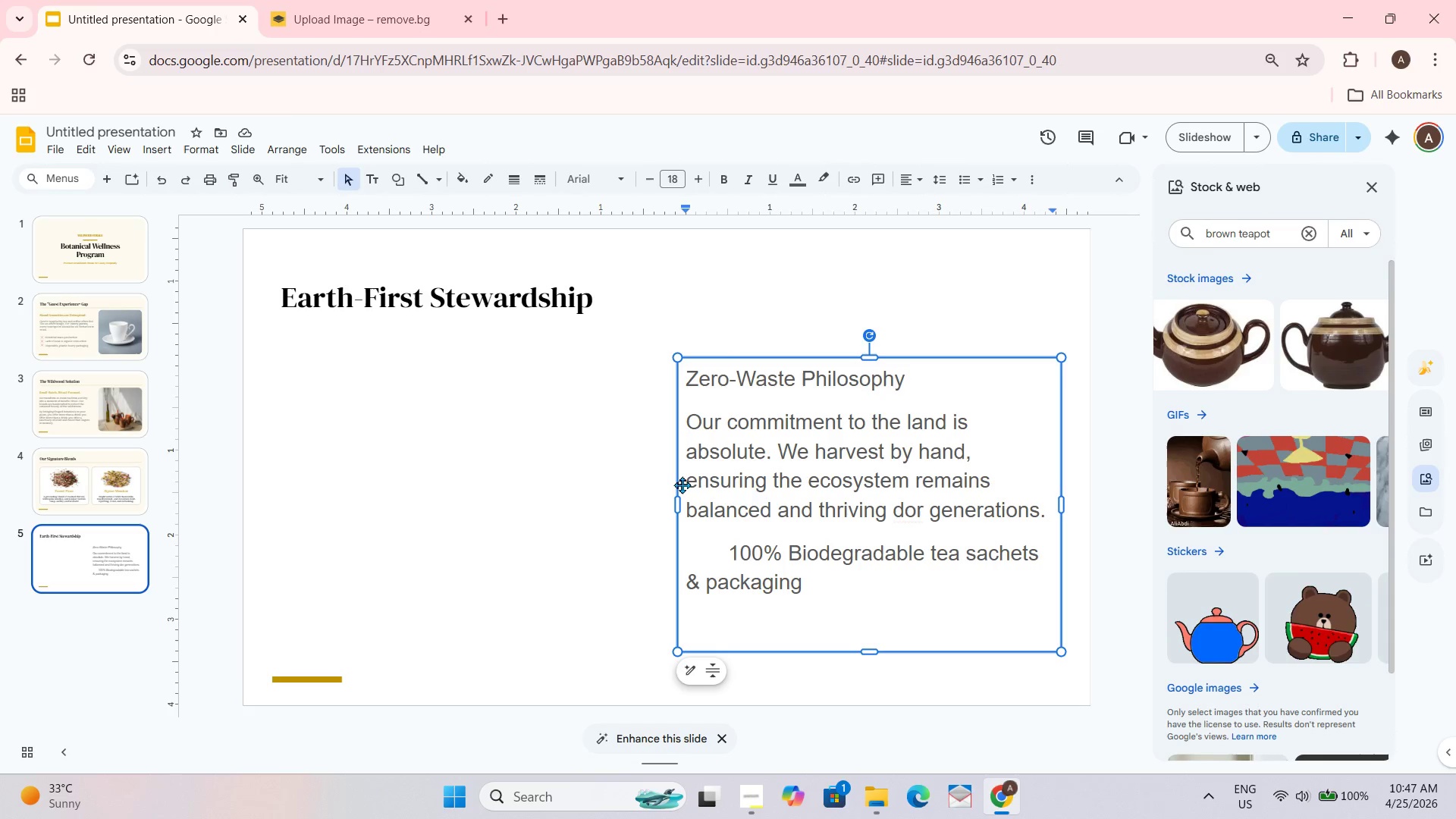 
key(Backspace)
 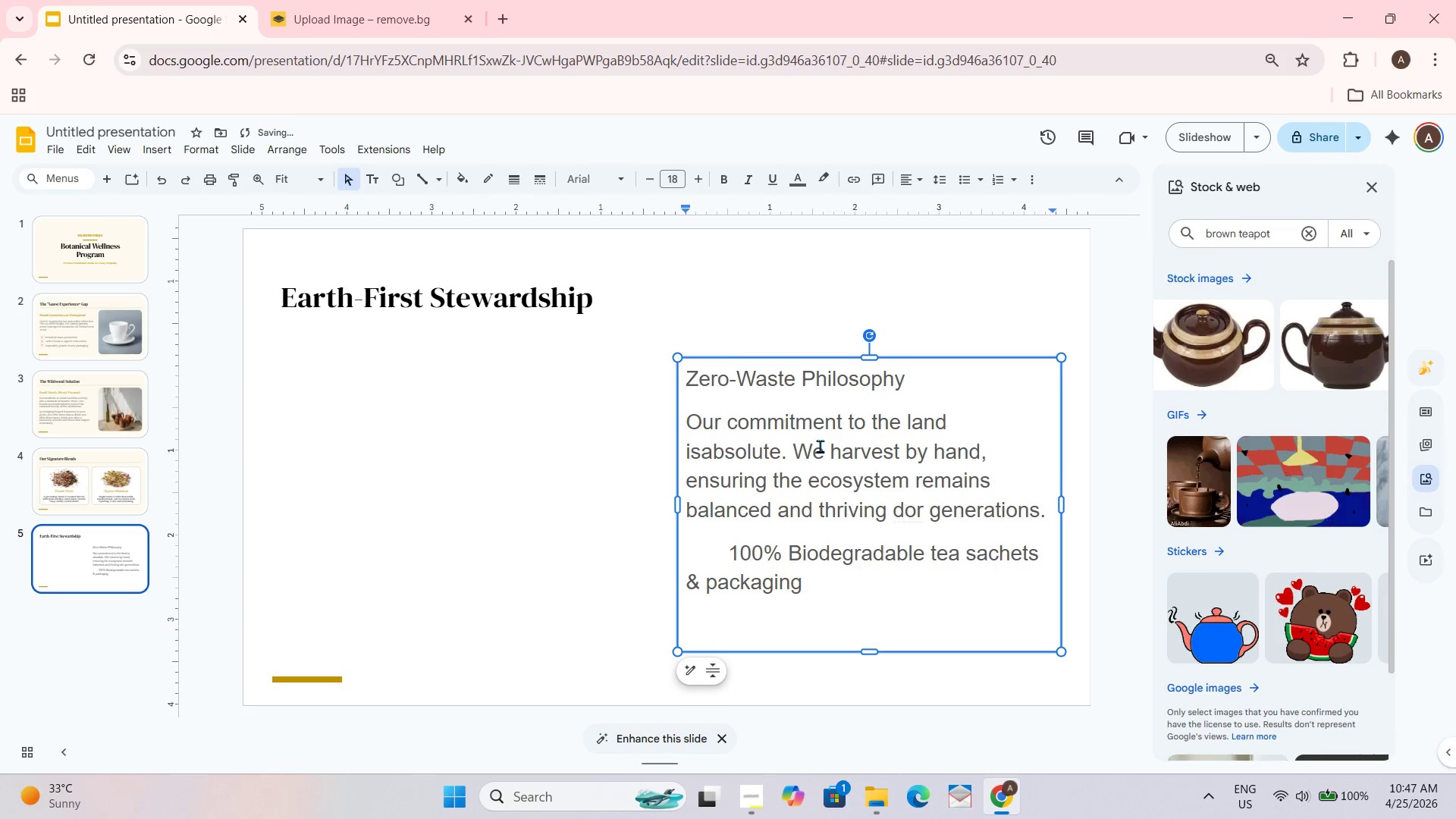 
key(Space)
 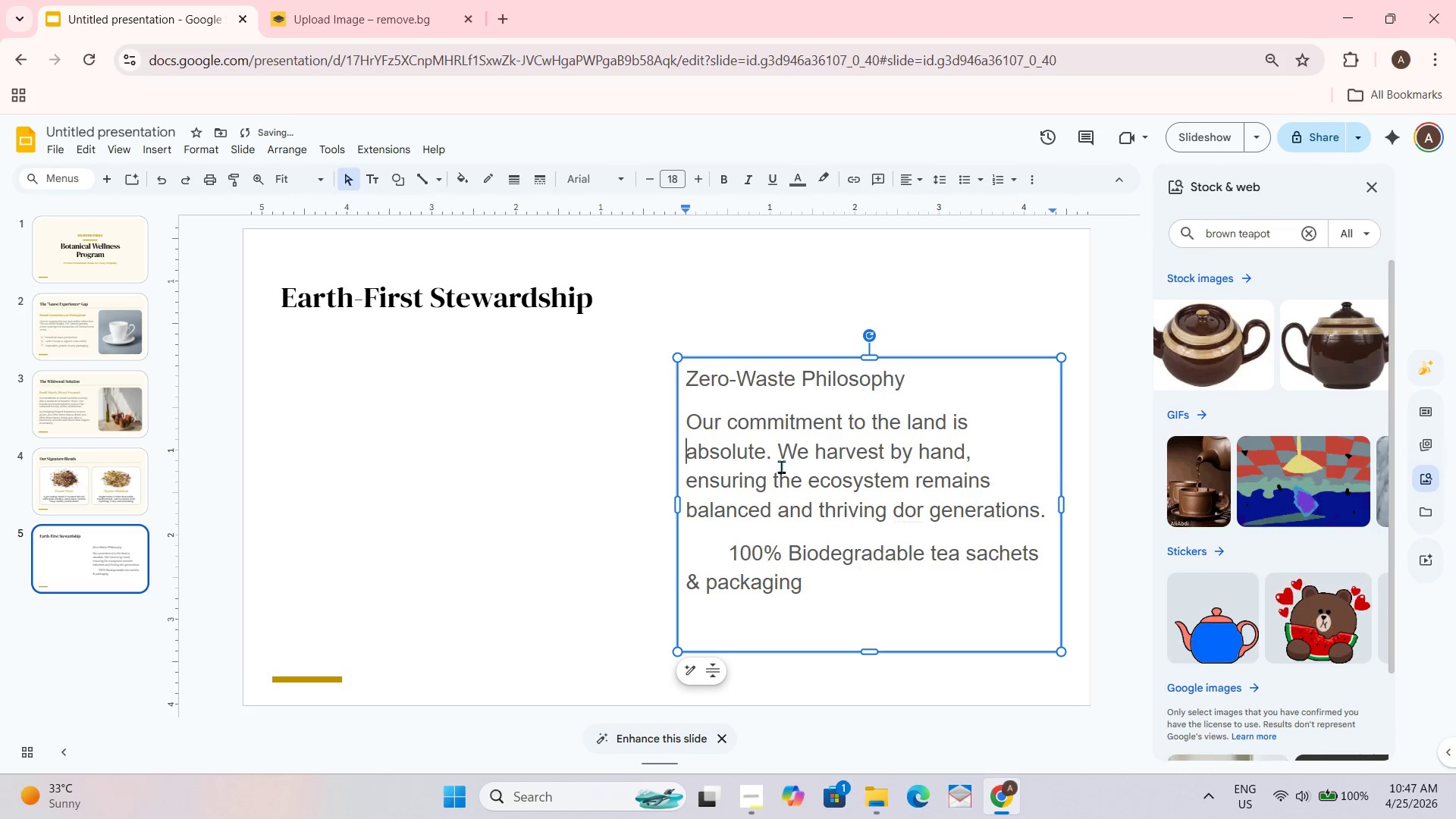 
left_click_drag(start_coordinate=[676, 504], to_coordinate=[655, 504])
 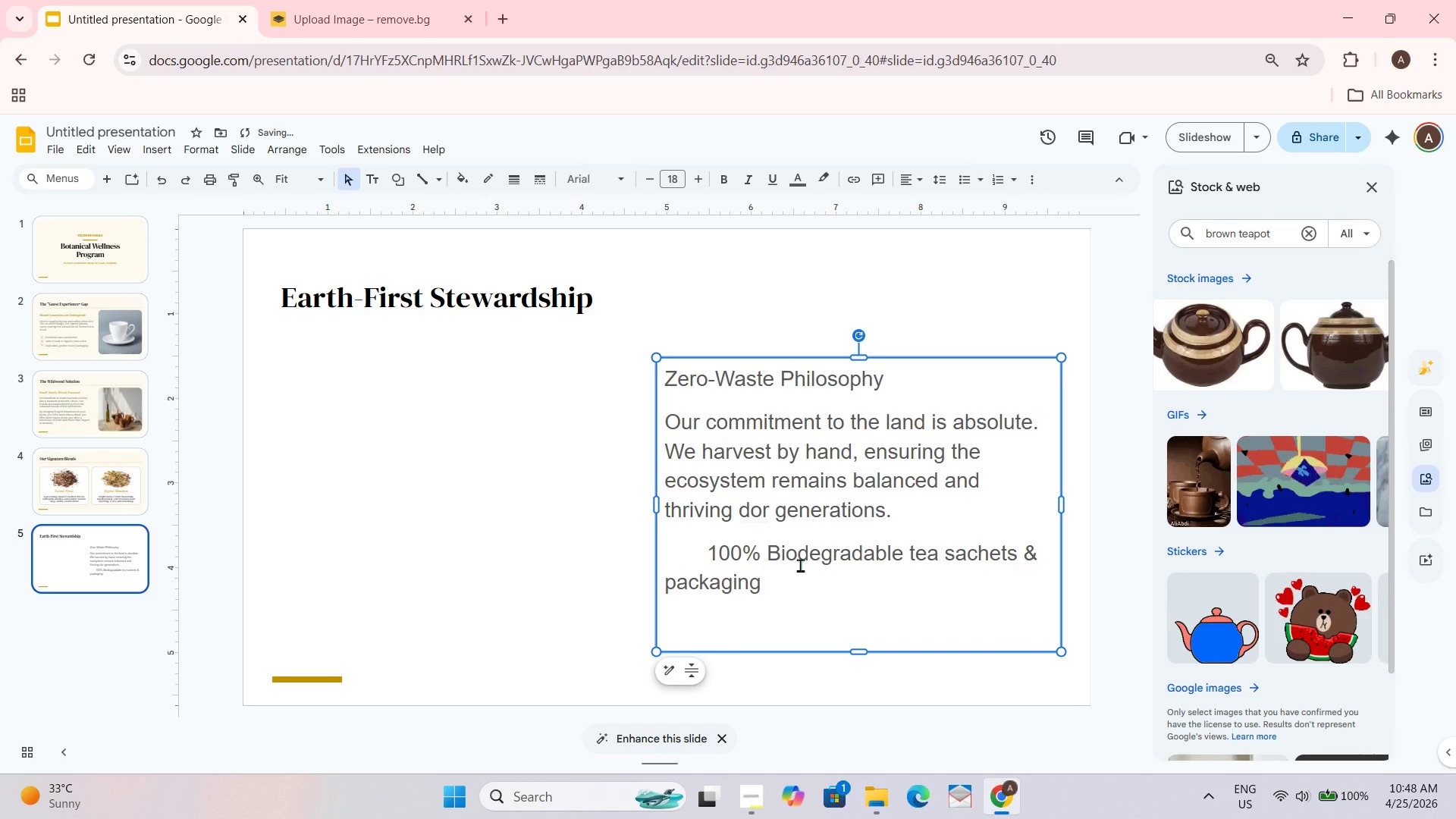 
left_click_drag(start_coordinate=[702, 550], to_coordinate=[792, 601])
 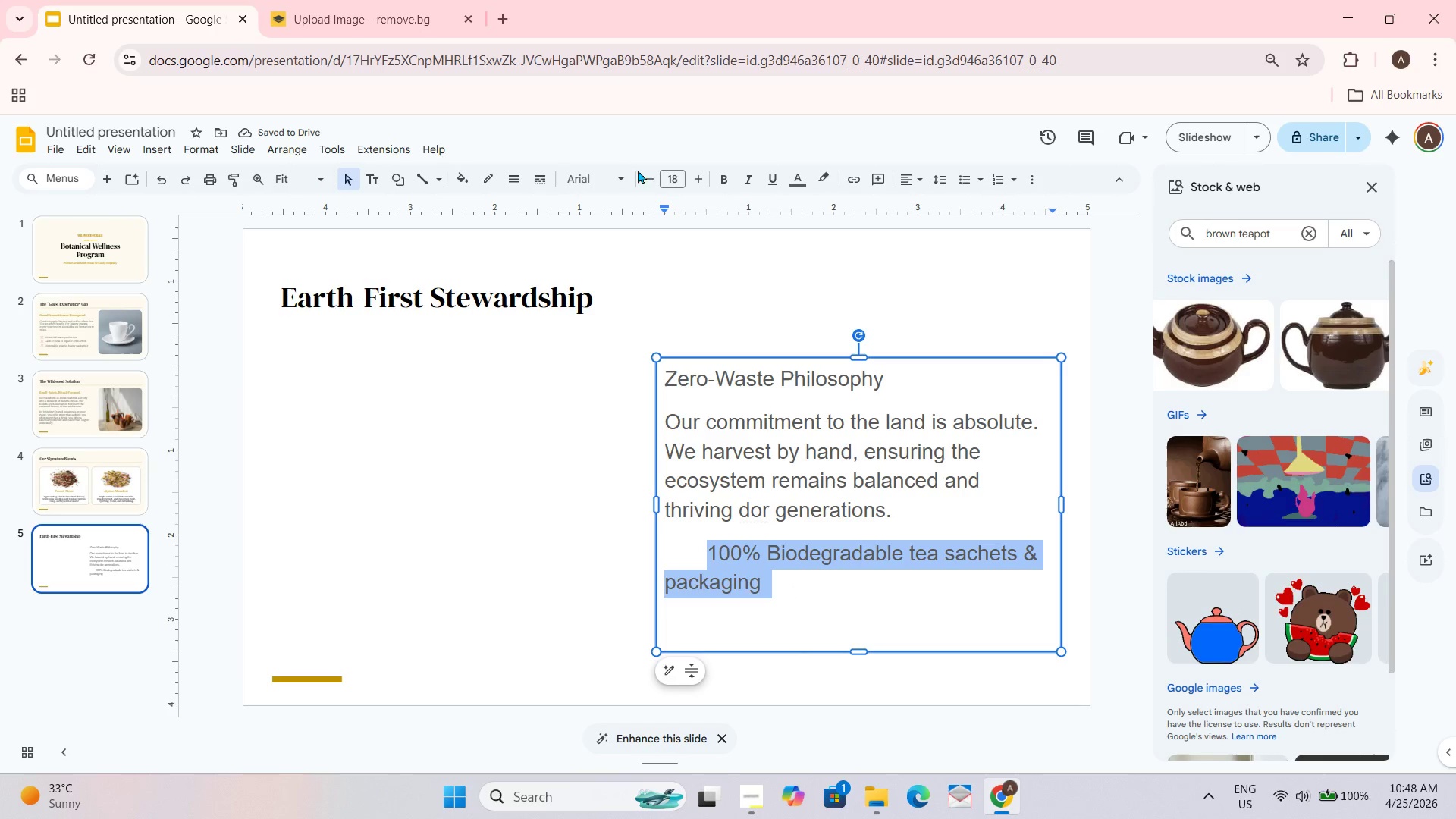 
double_click([655, 180])
 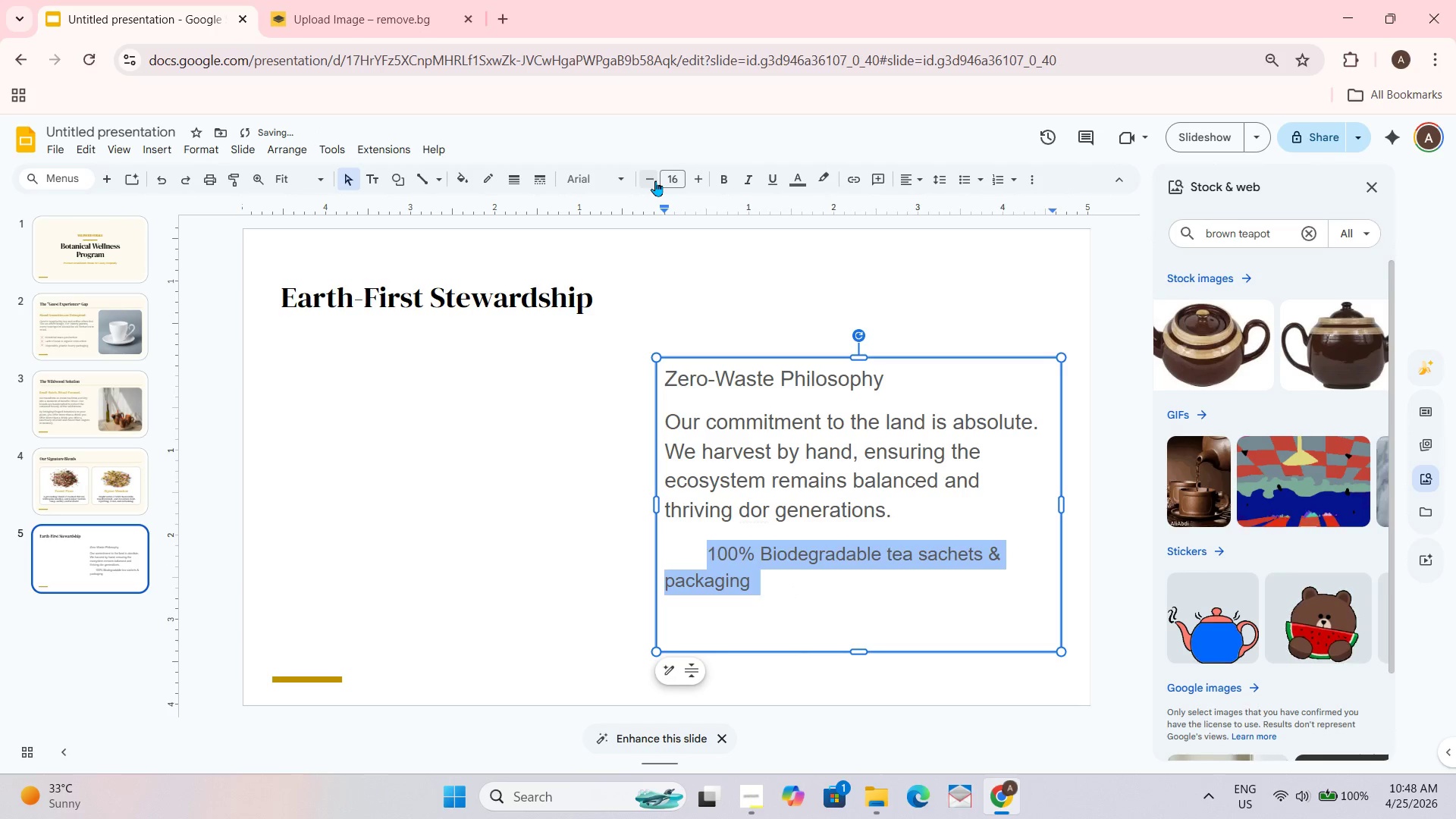 
double_click([655, 180])
 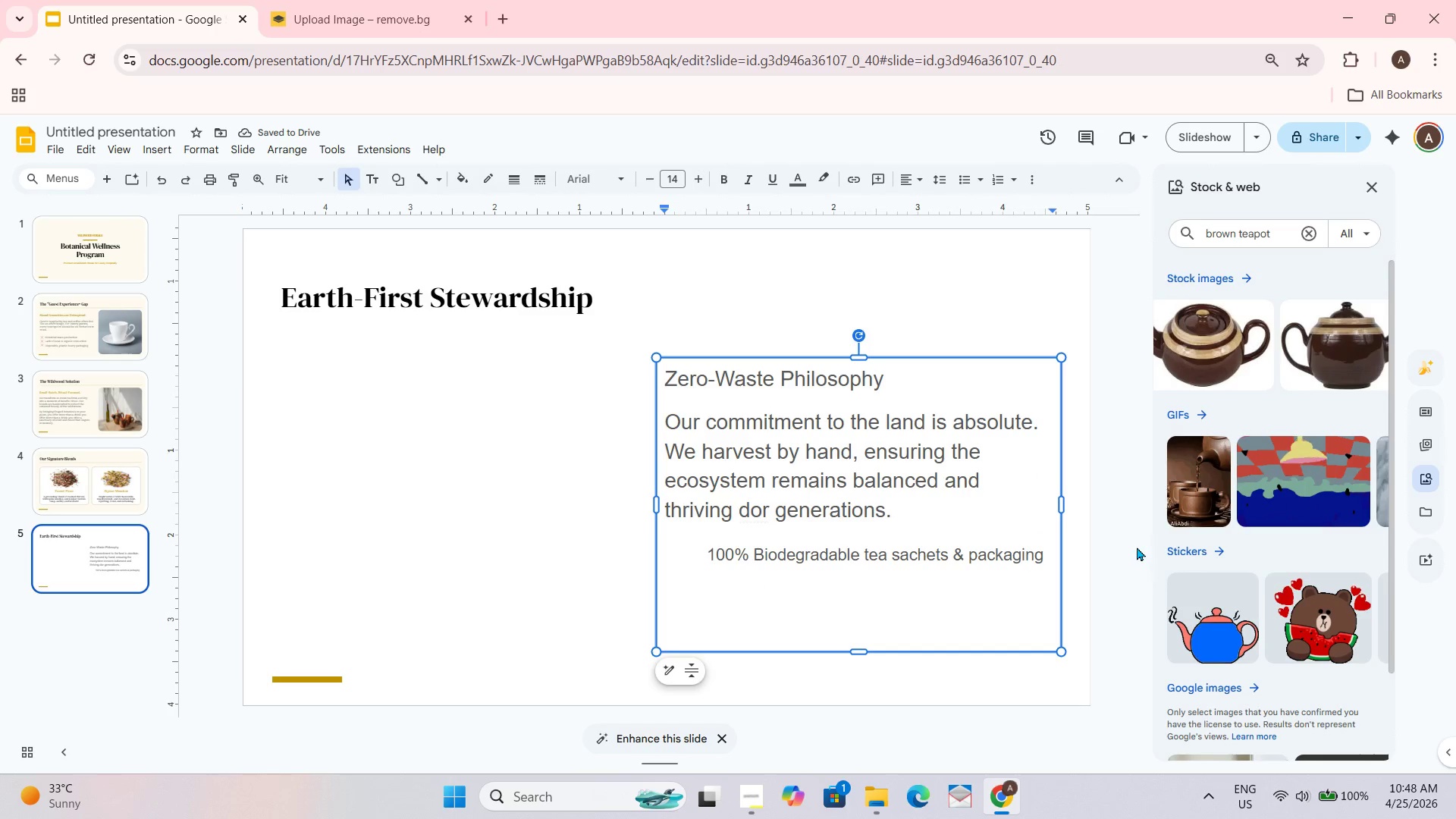 
key(Enter)
 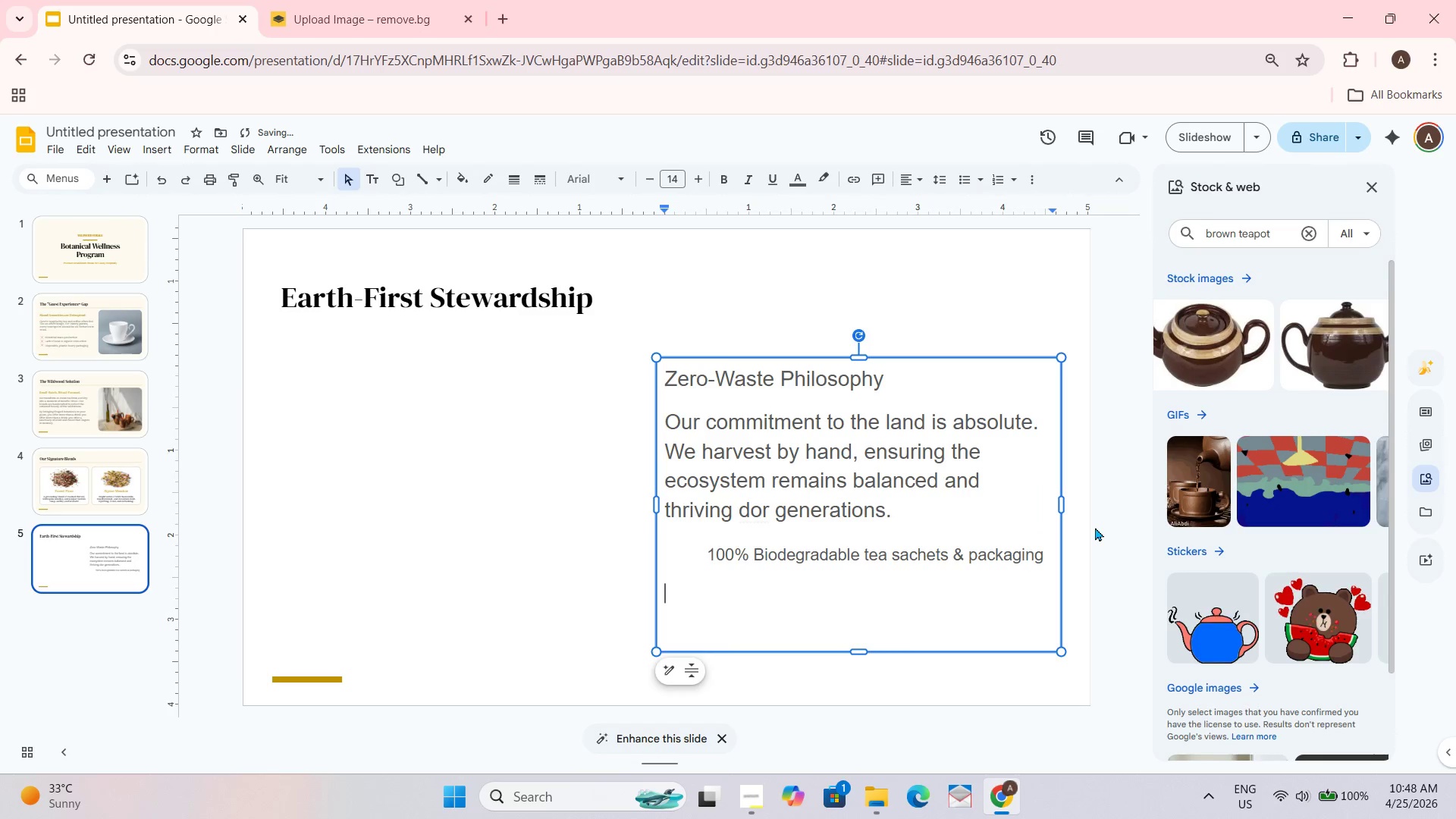 
key(Tab)
type(Car)
 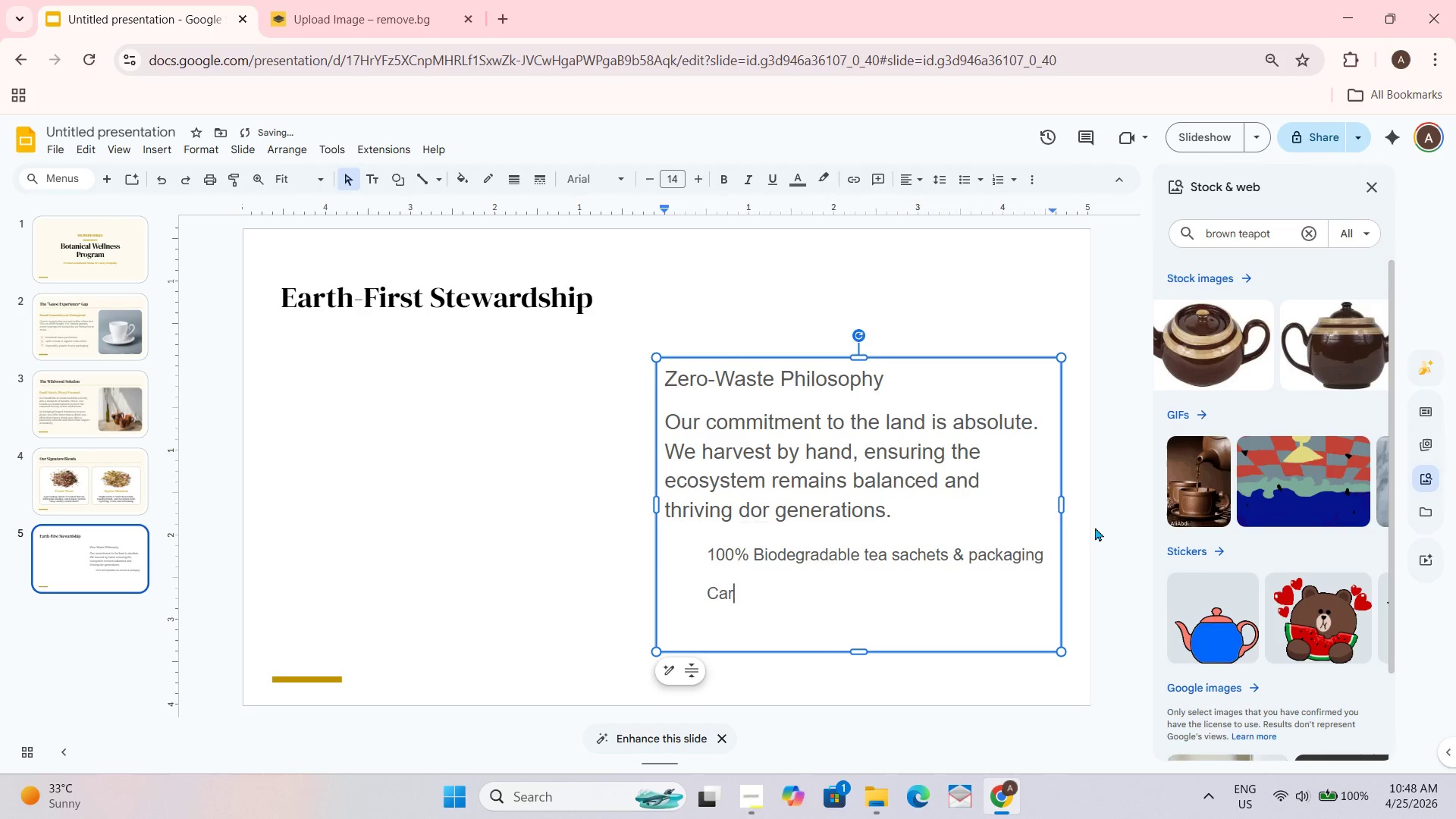 
type( )
key(Backspace)
type(bon-narut)
key(Backspace)
key(Backspace)
key(Backspace)
key(Backspace)
type(eutral shipping to your property)
 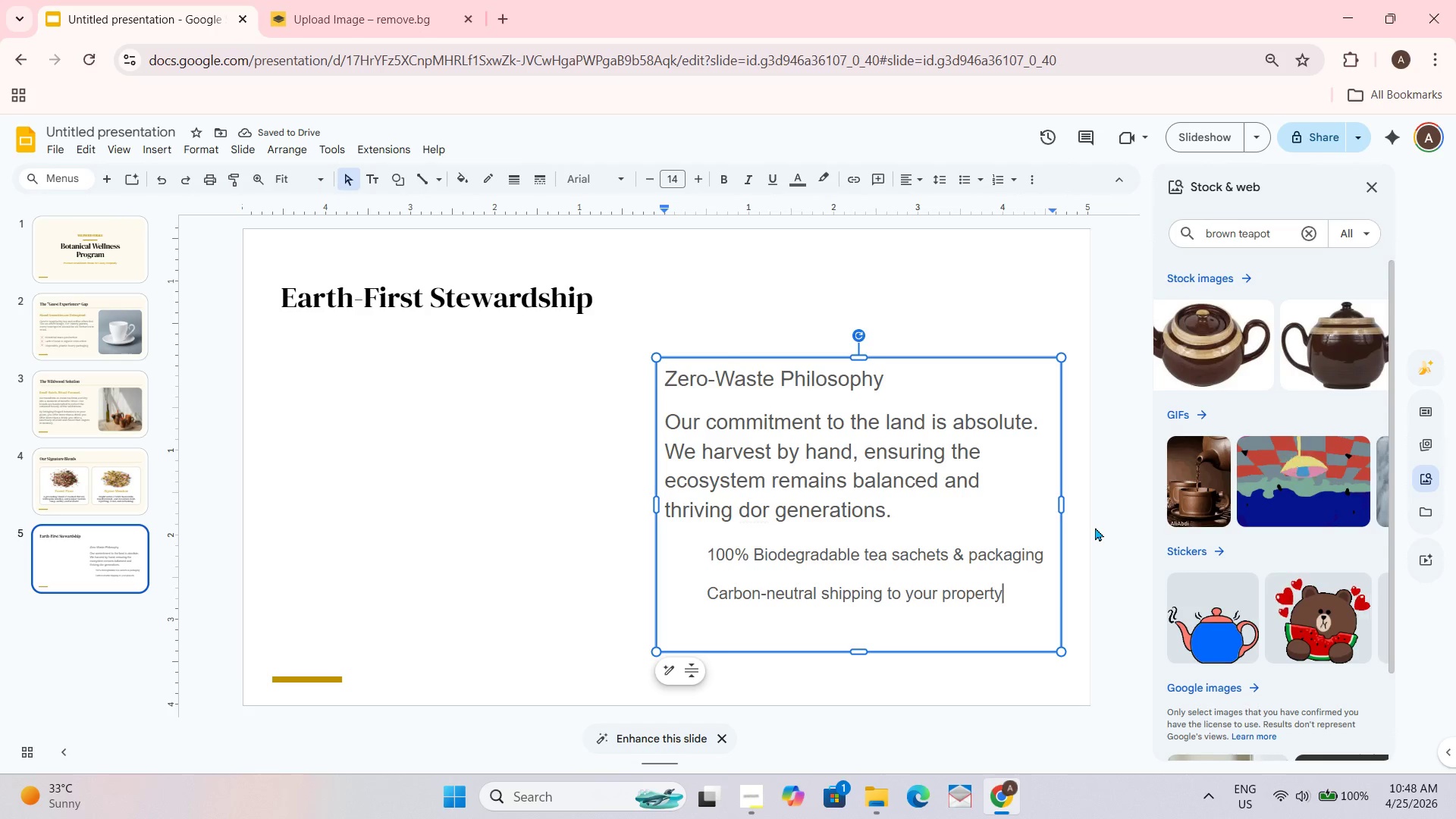 
key(Tab)
 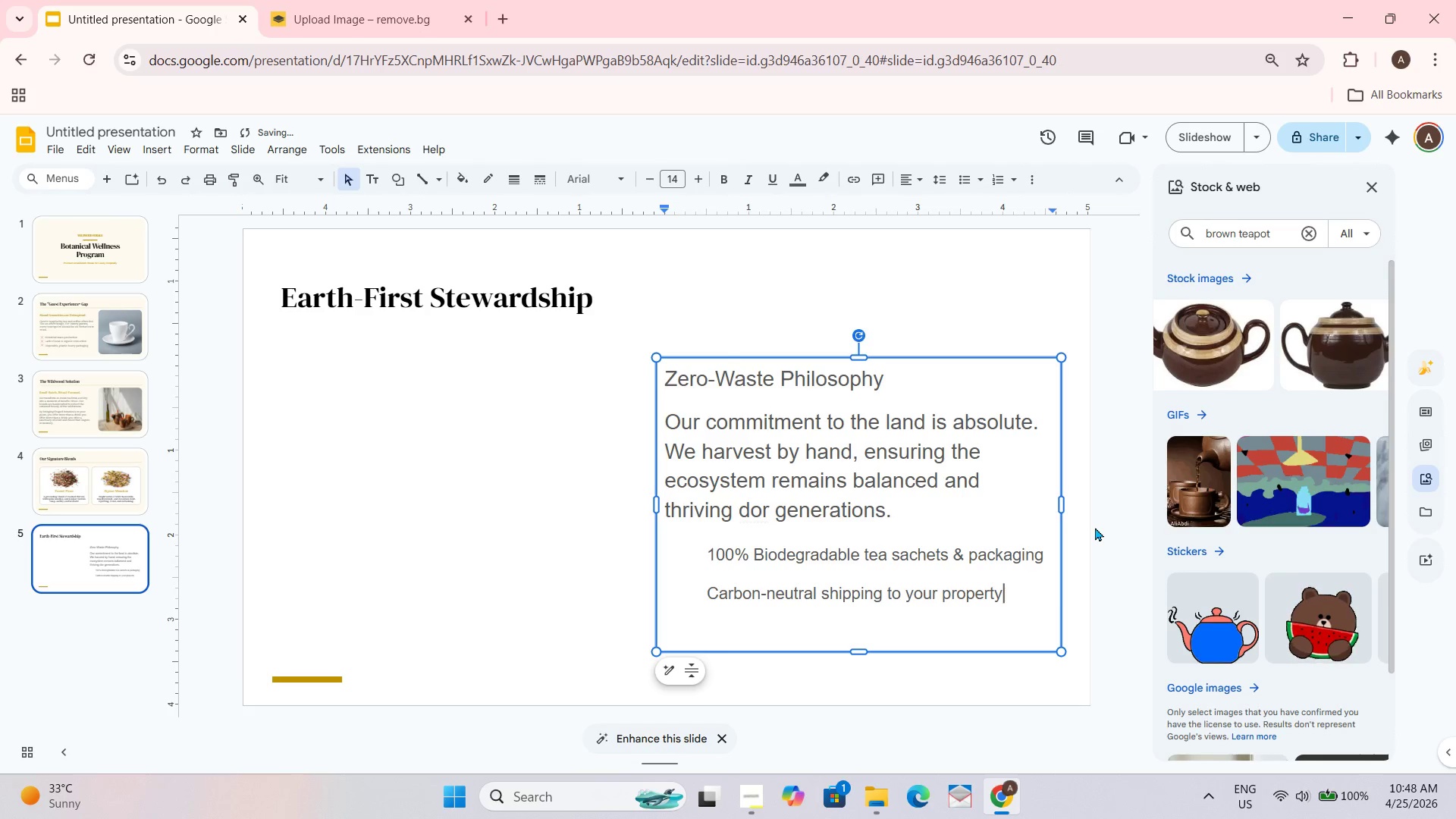 
key(Enter)
 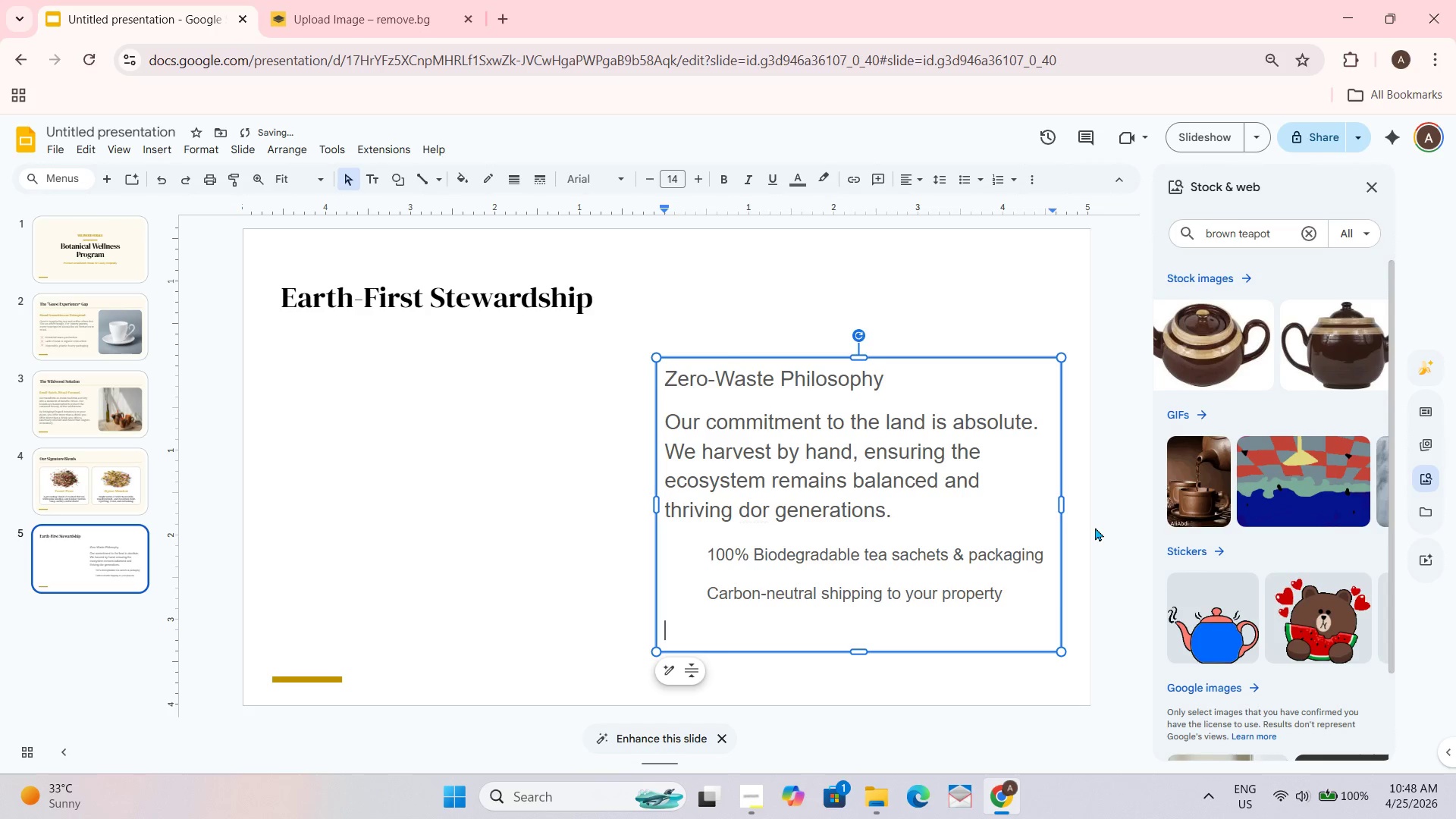 
key(Tab)
type(Small-batch)
 